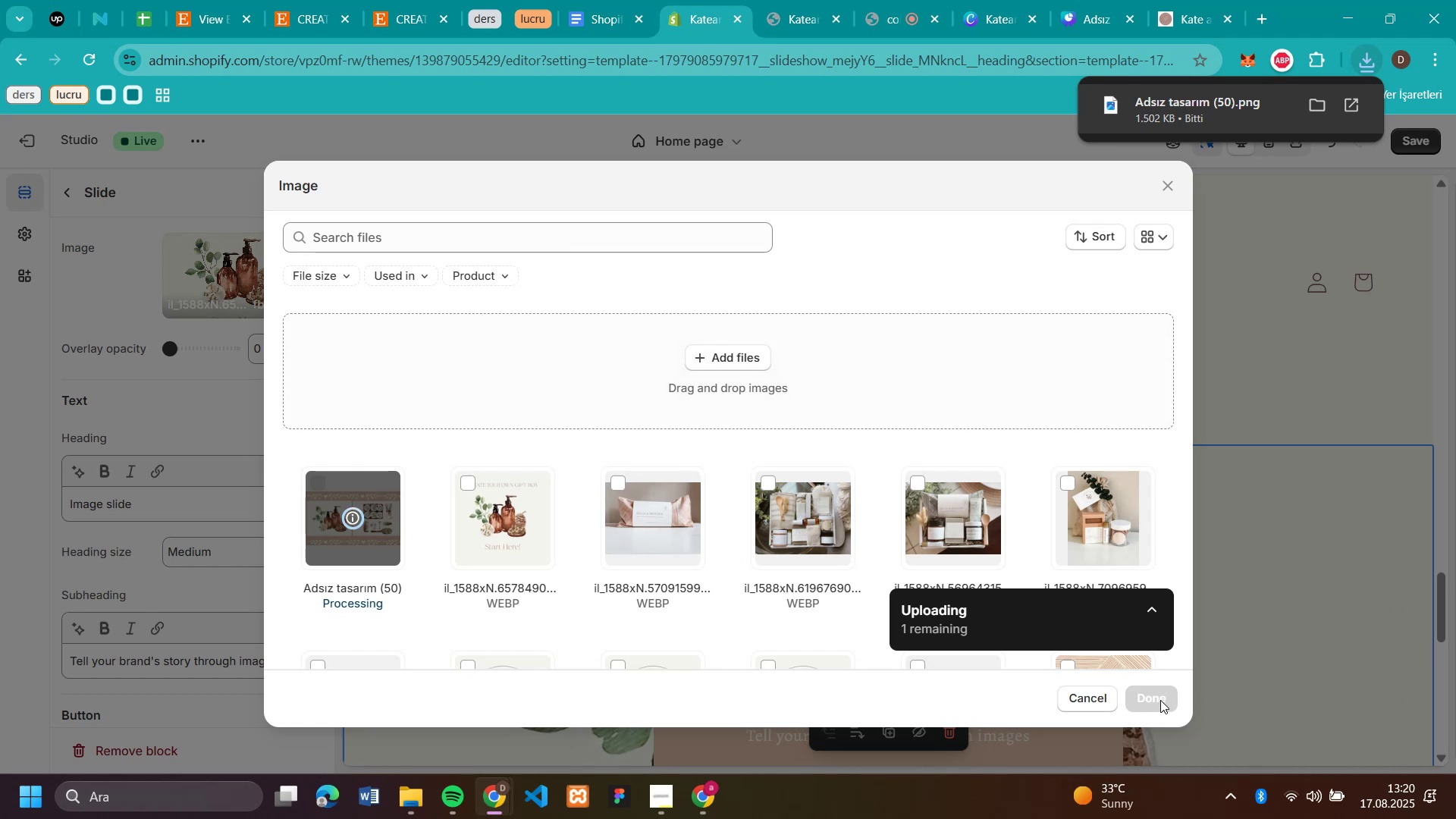 
left_click([1160, 700])
 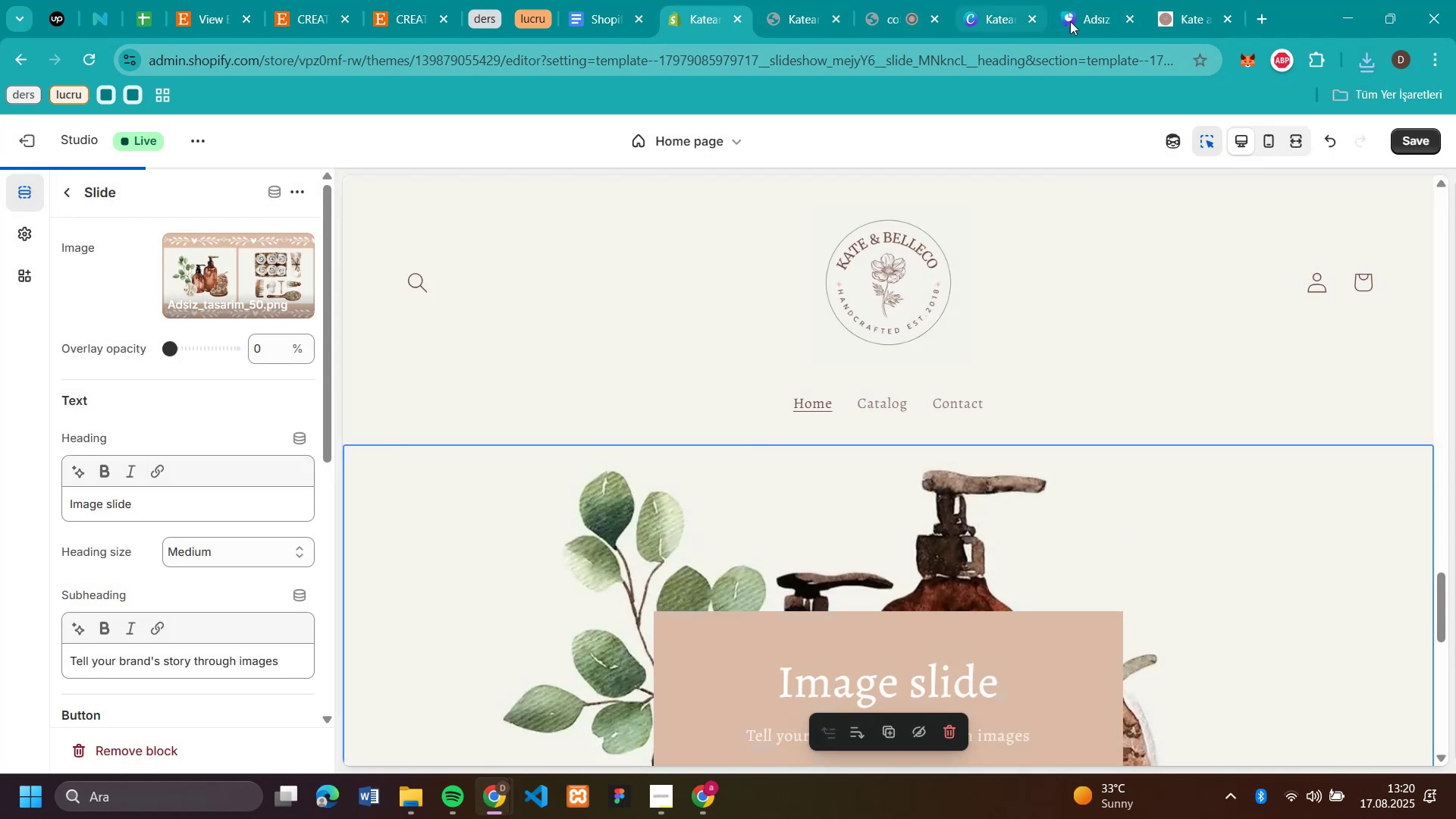 
left_click([1096, 26])
 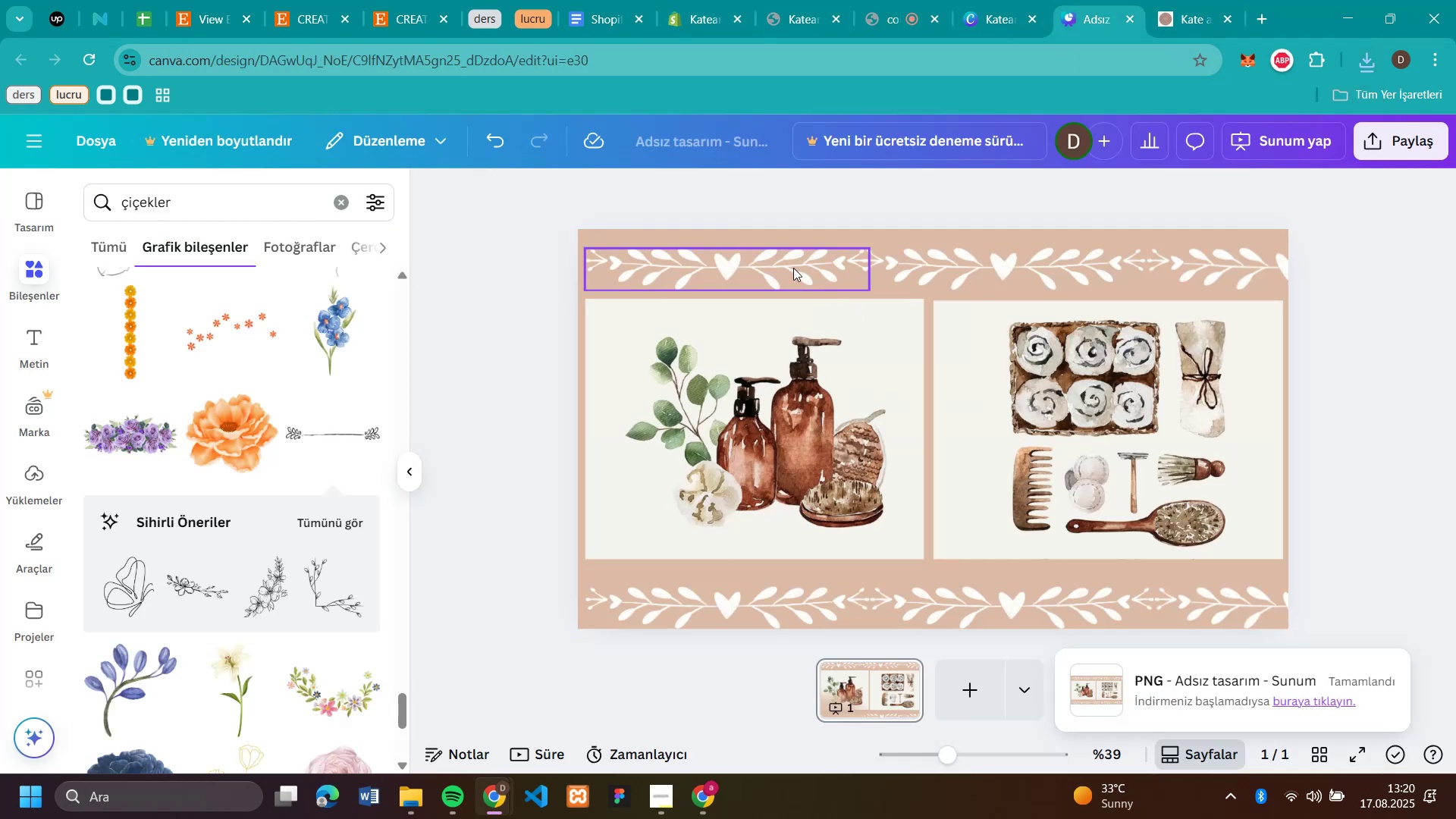 
left_click([793, 268])
 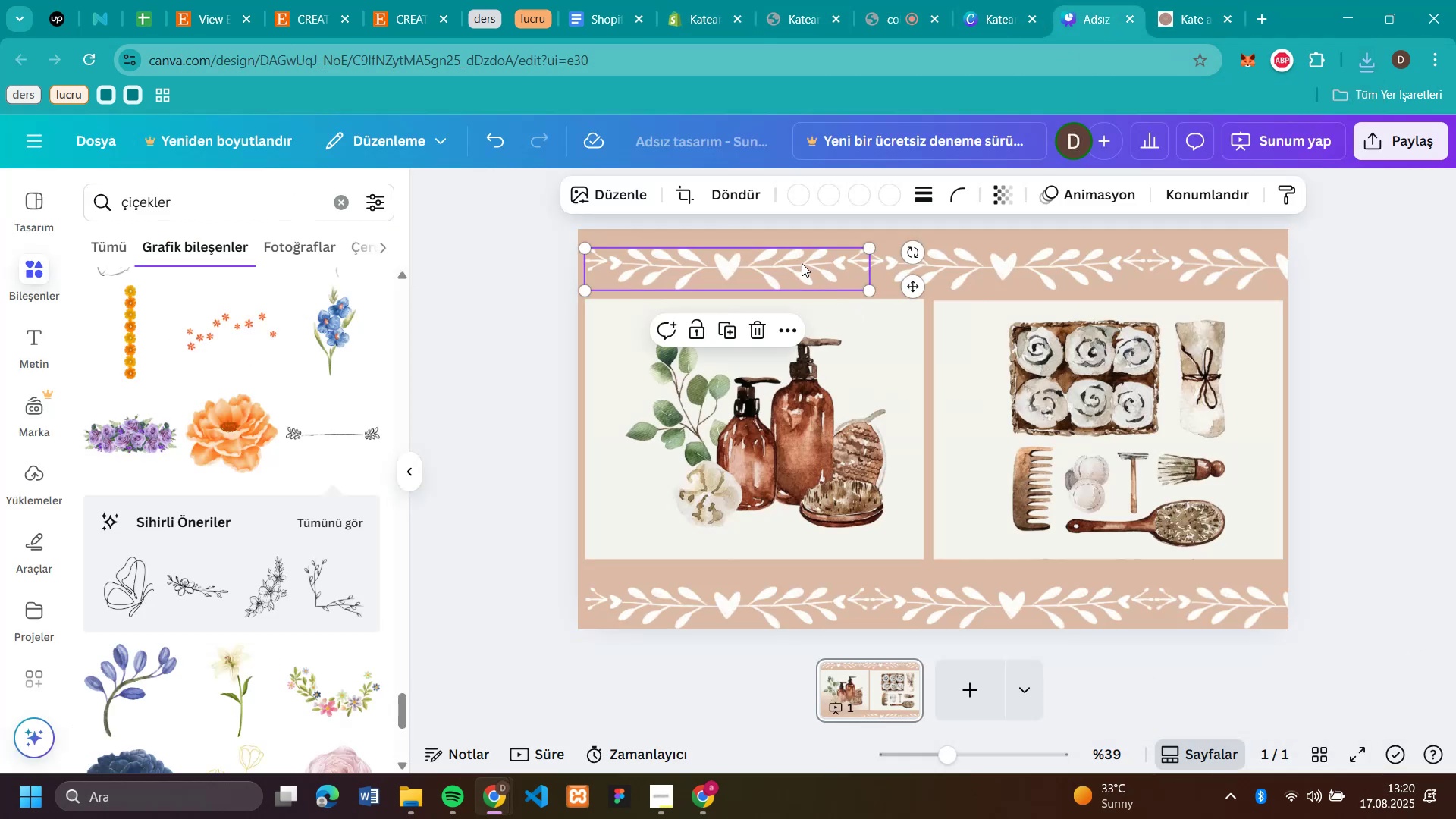 
mouse_move([931, 185])
 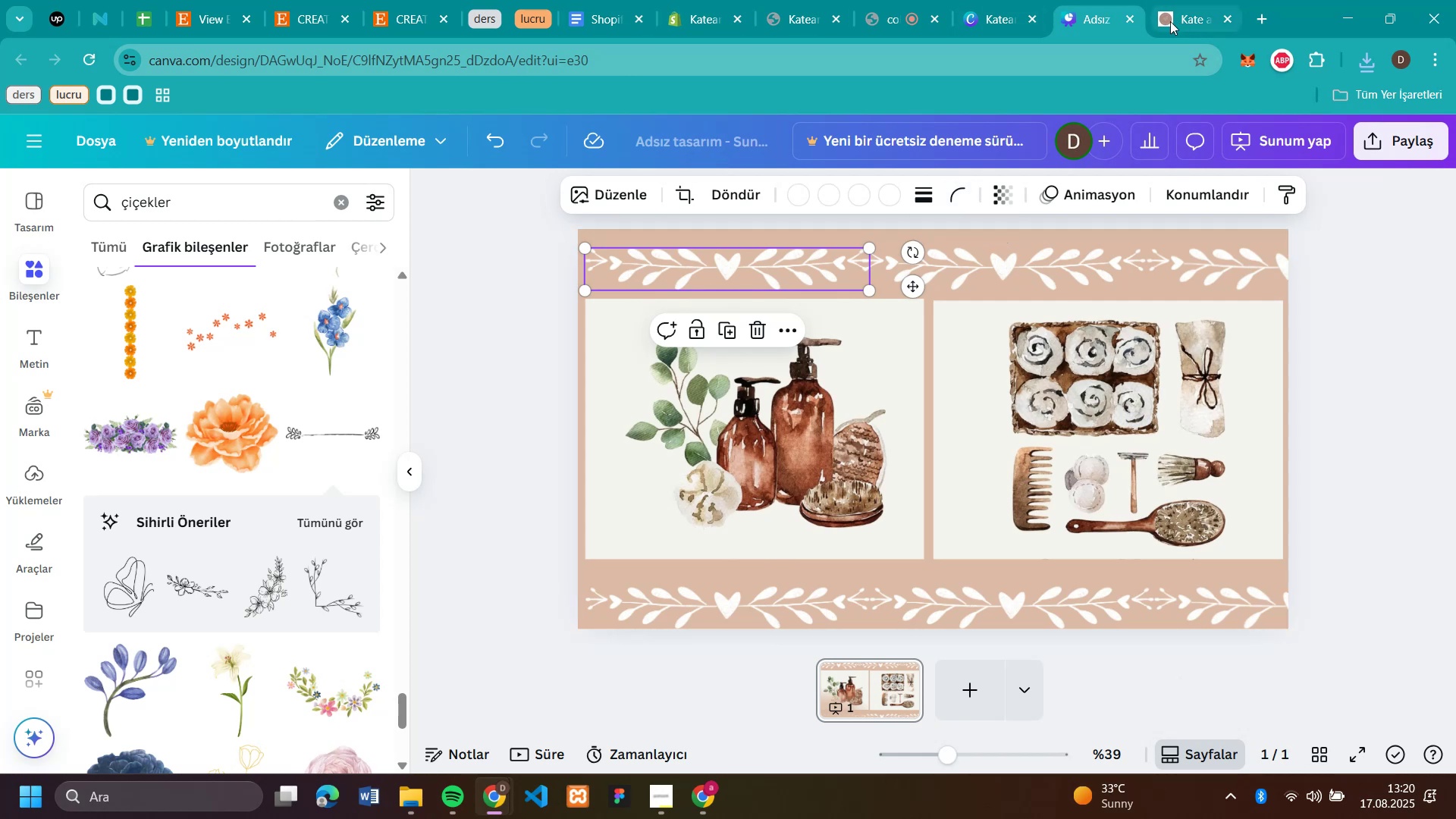 
left_click([695, 18])
 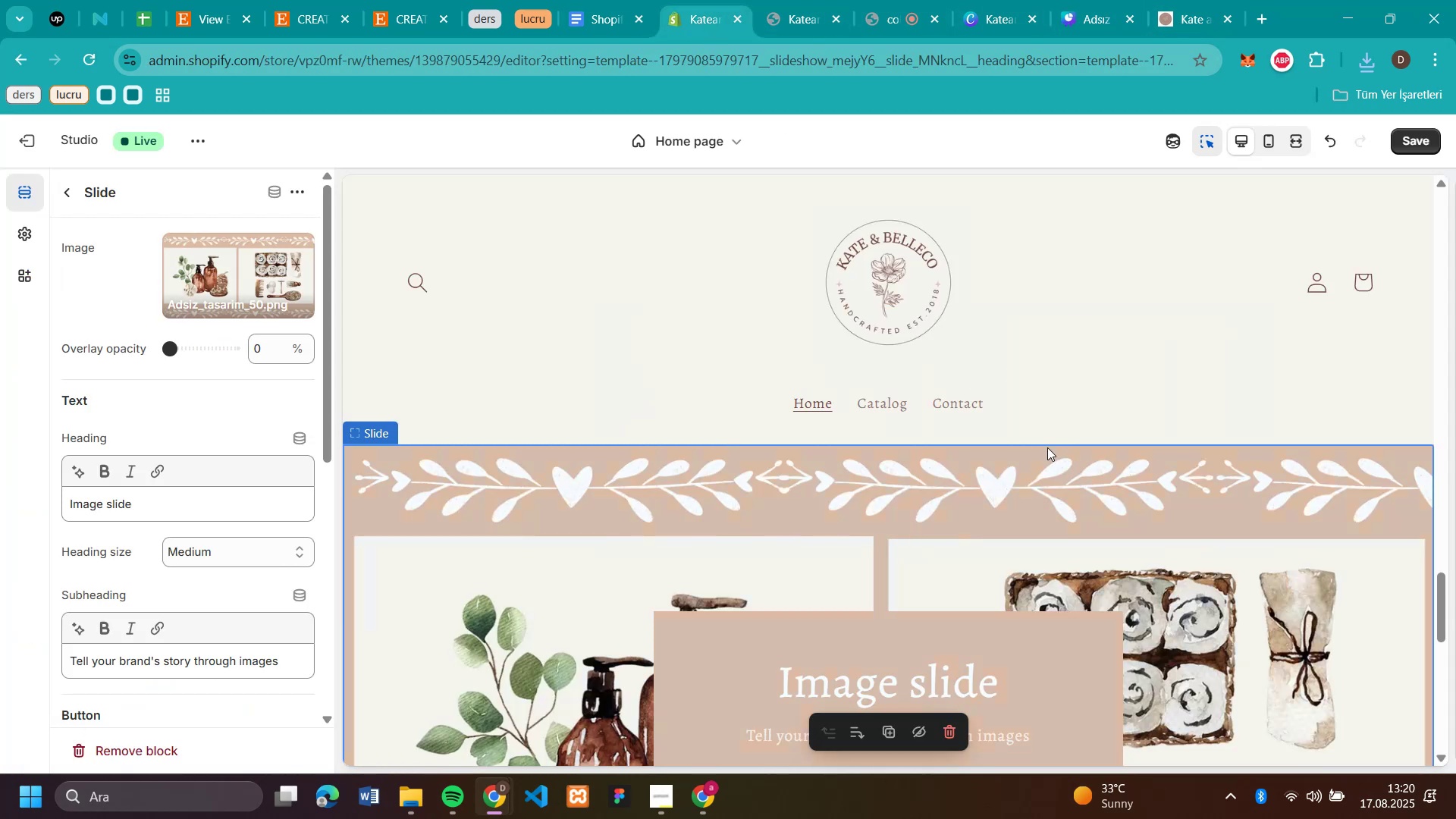 
scroll: coordinate [1078, 409], scroll_direction: down, amount: 6.0
 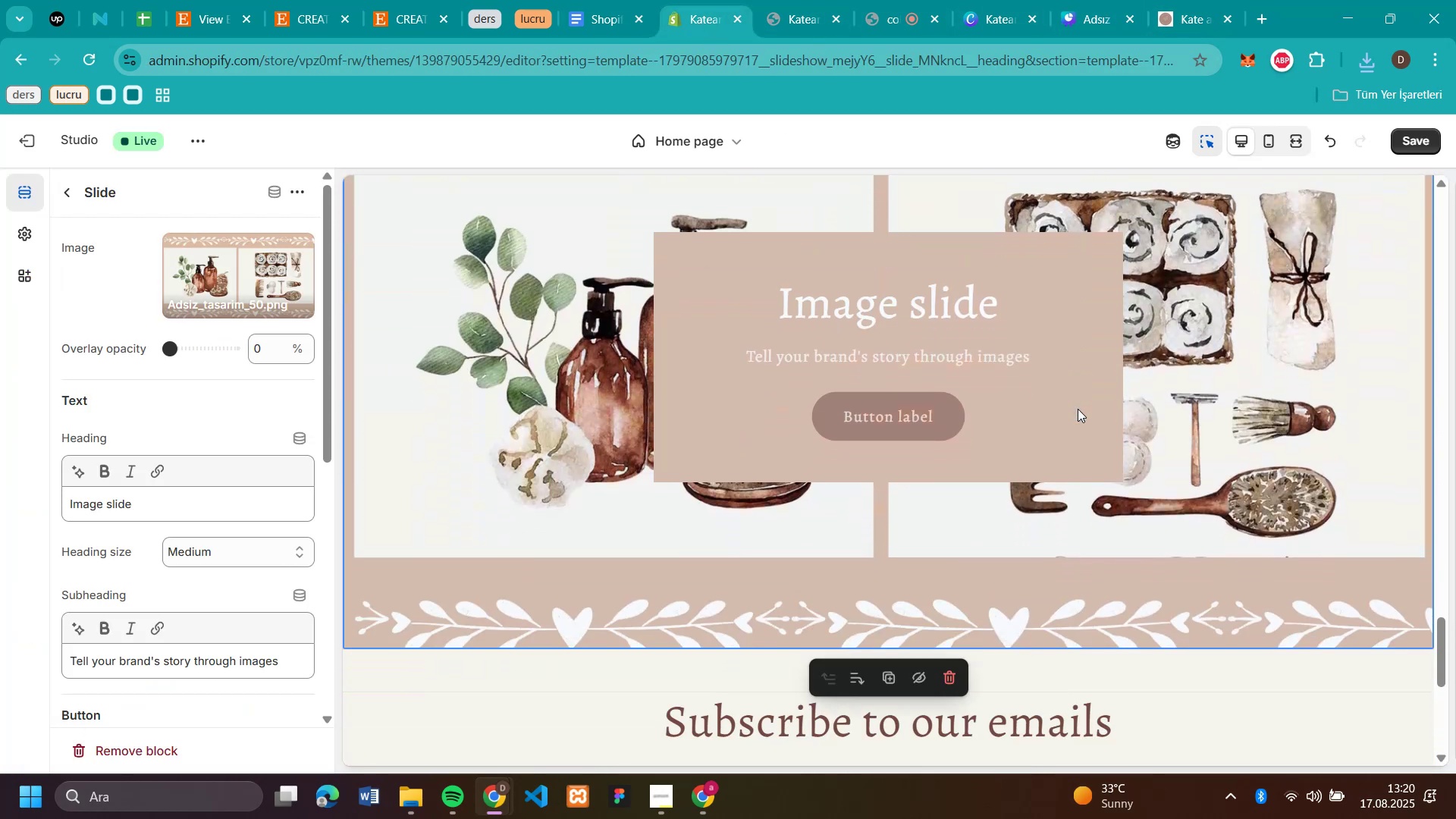 
scroll: coordinate [1078, 409], scroll_direction: up, amount: 6.0
 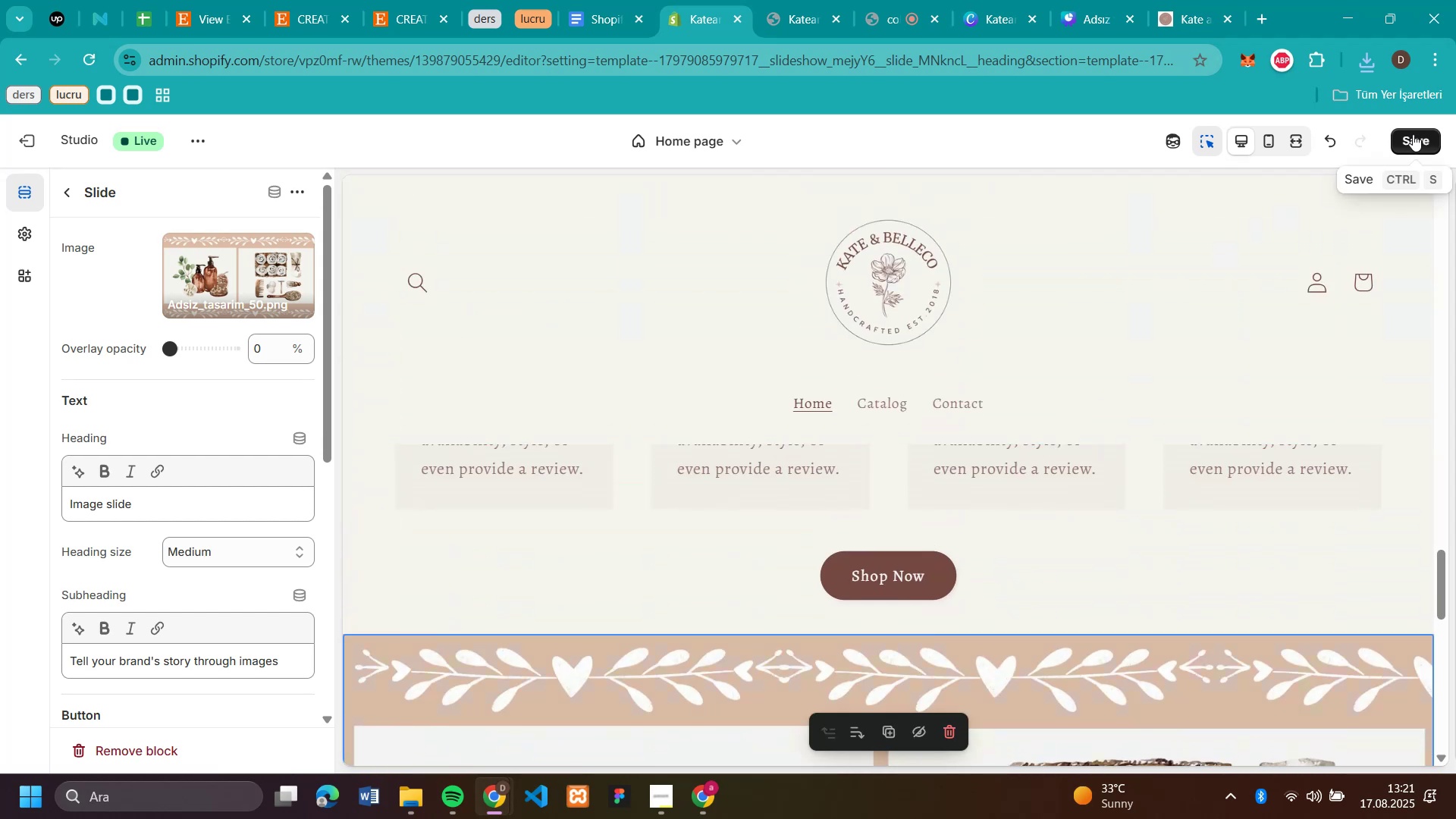 
left_click([1413, 134])
 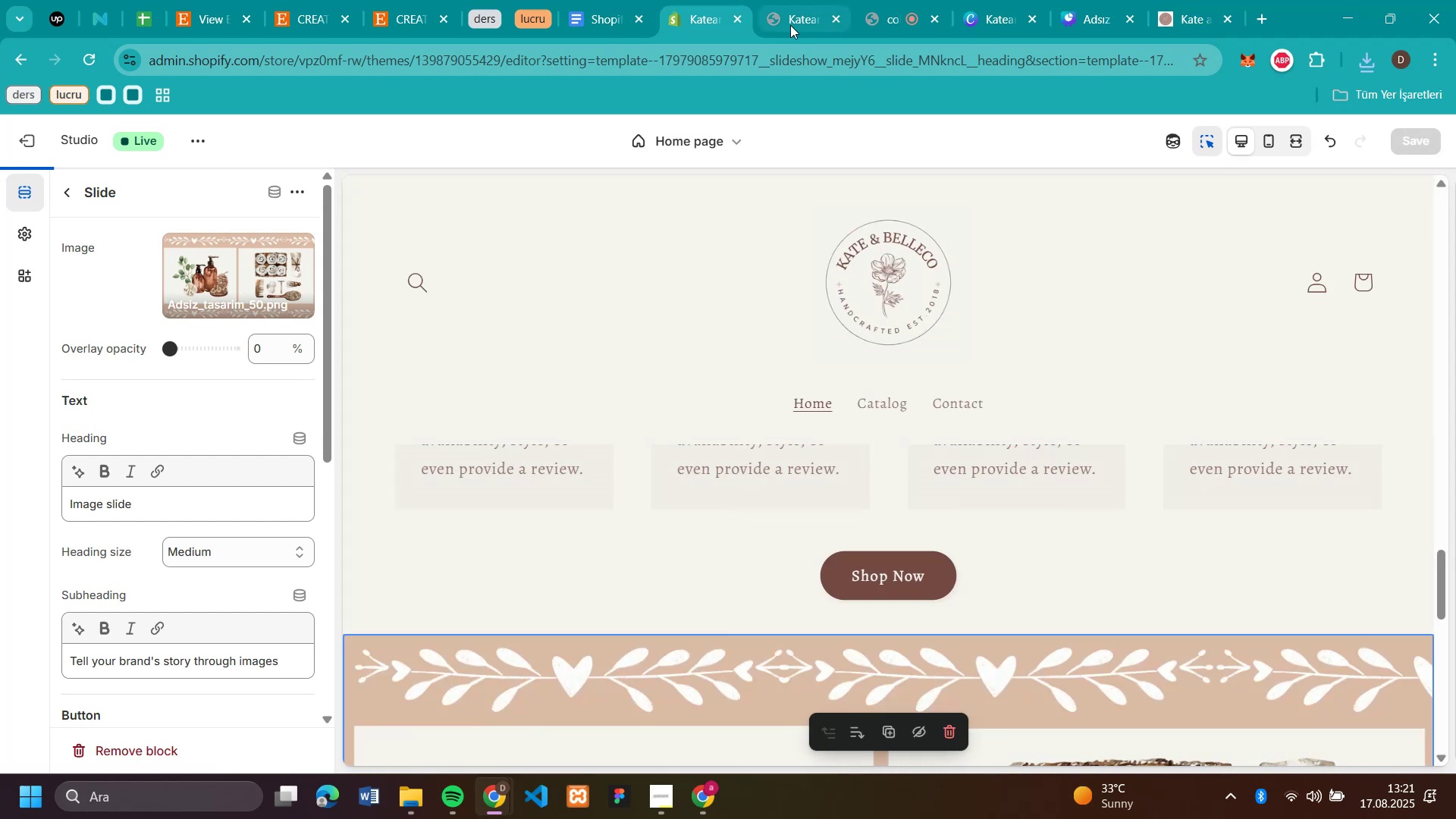 
left_click([786, 24])
 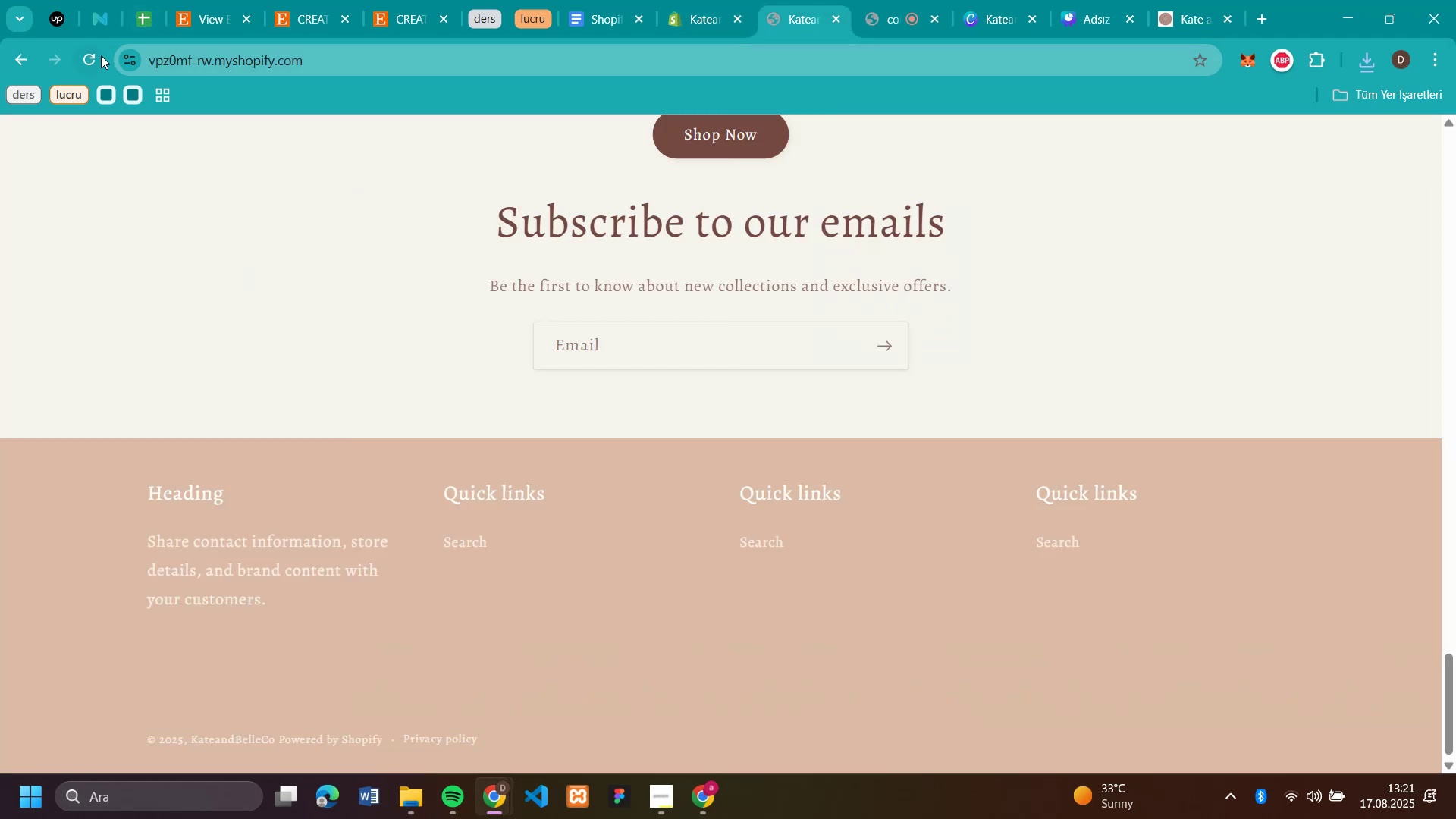 
left_click([101, 55])
 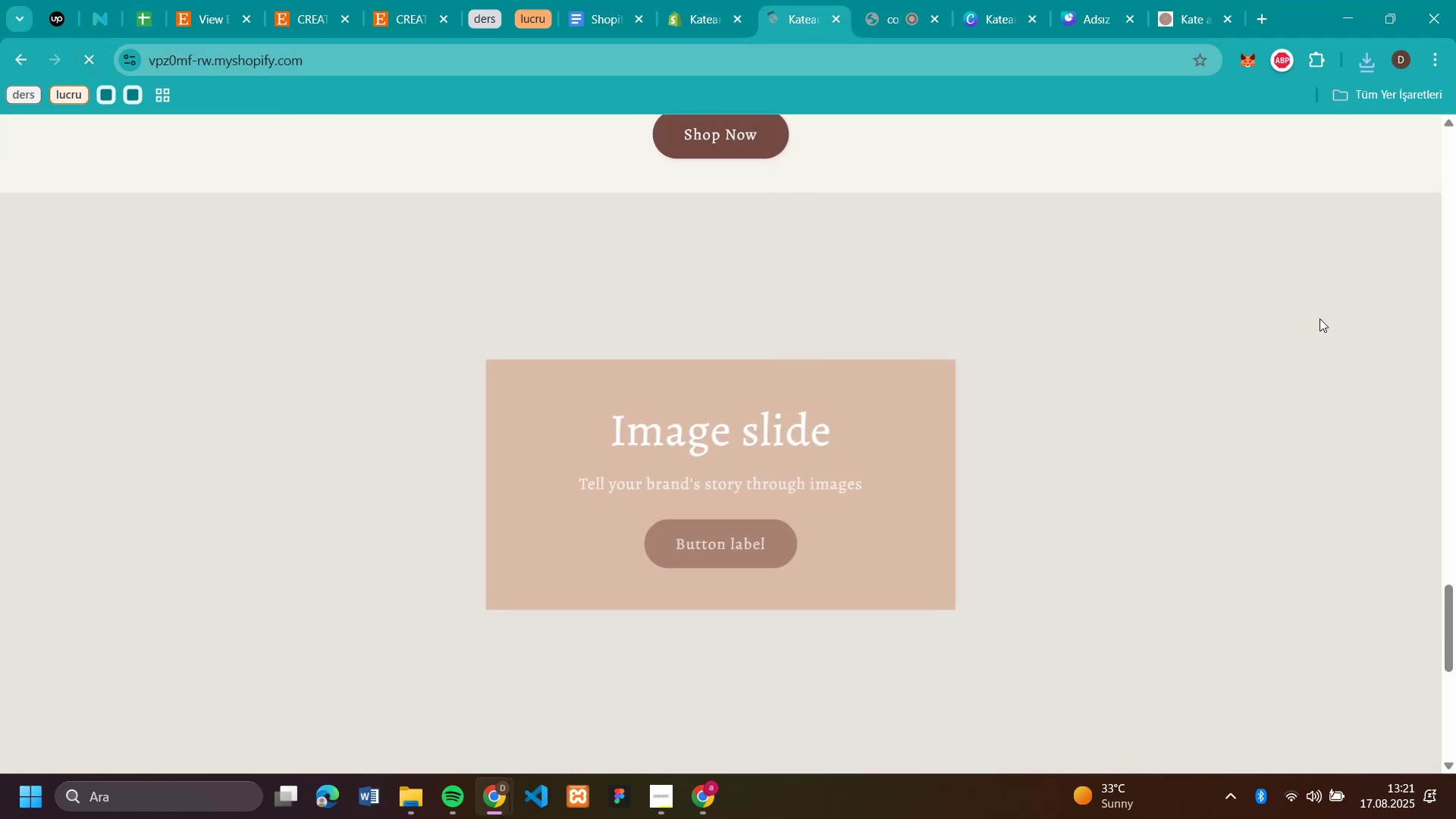 
scroll: coordinate [1320, 318], scroll_direction: down, amount: 2.0
 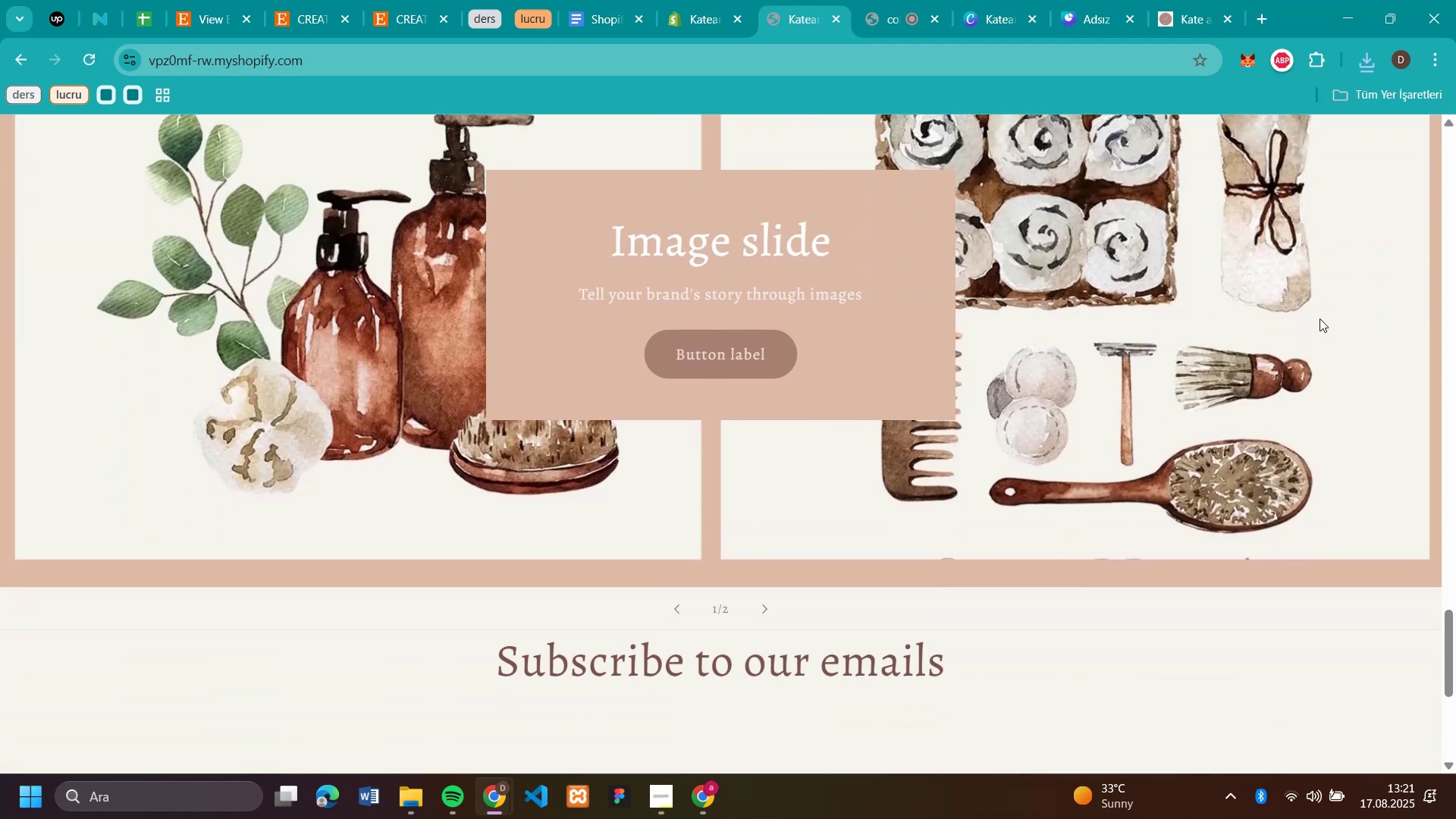 
scroll: coordinate [1320, 318], scroll_direction: up, amount: 2.0
 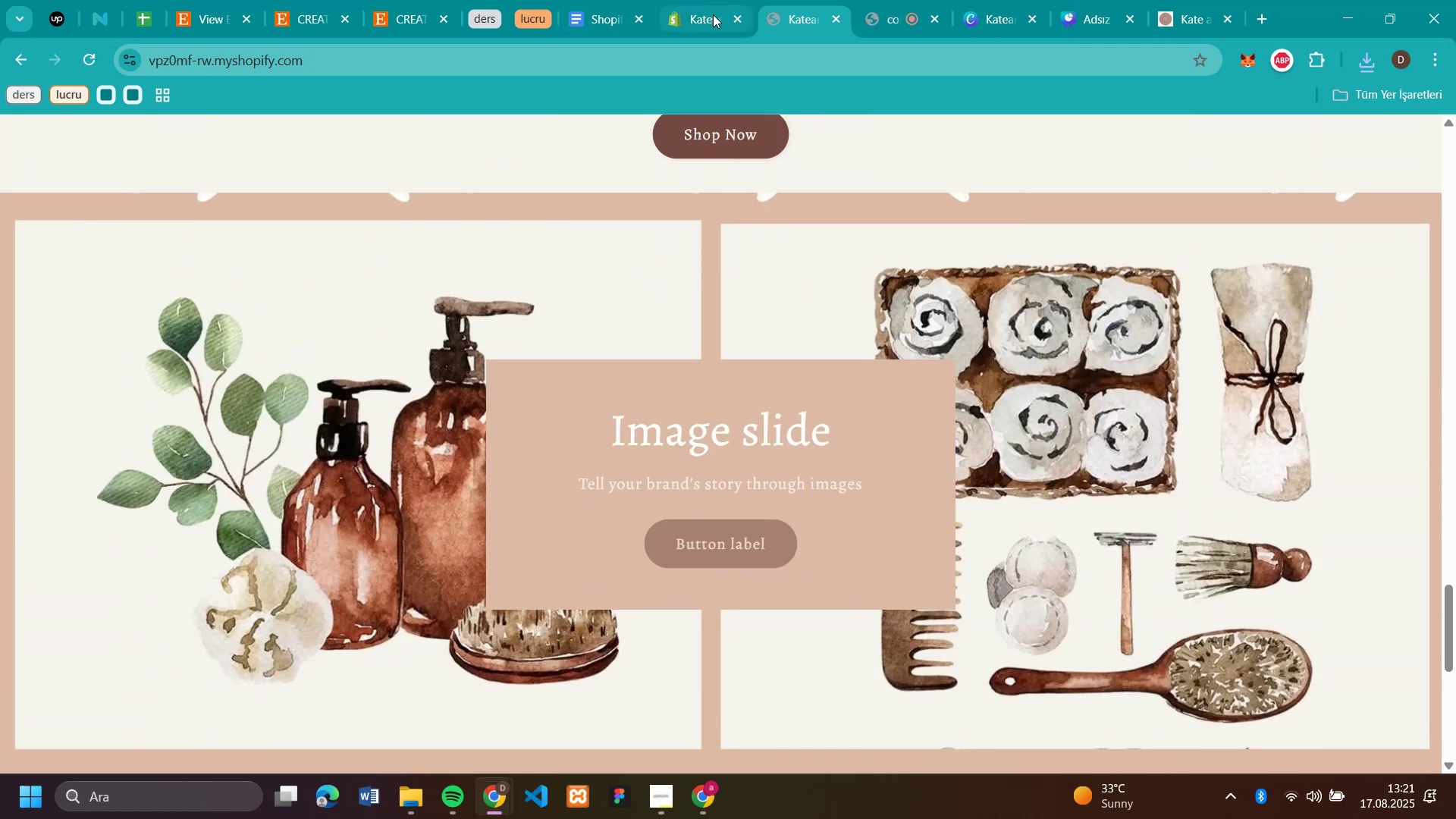 
left_click([713, 14])
 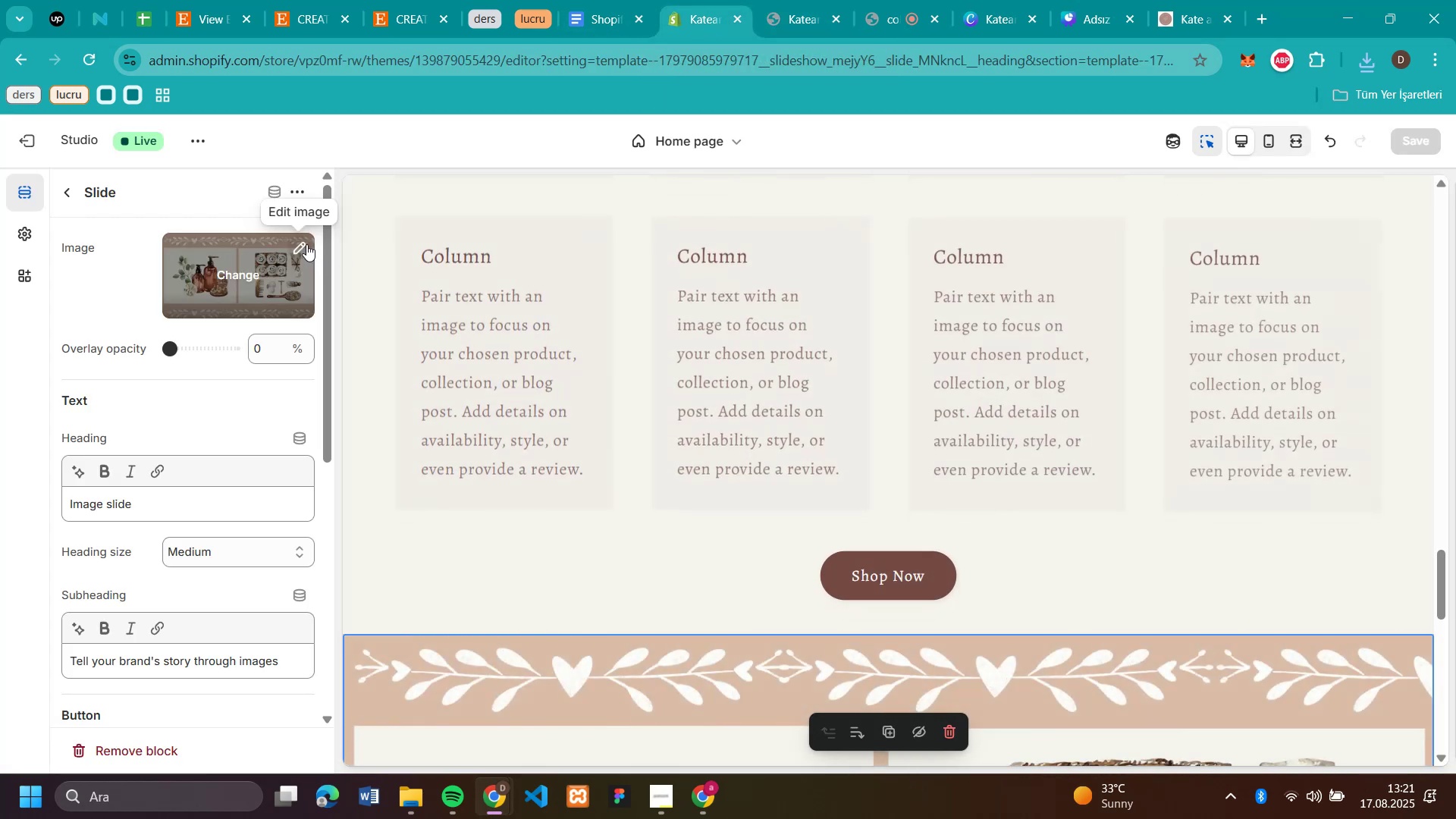 
left_click([306, 243])
 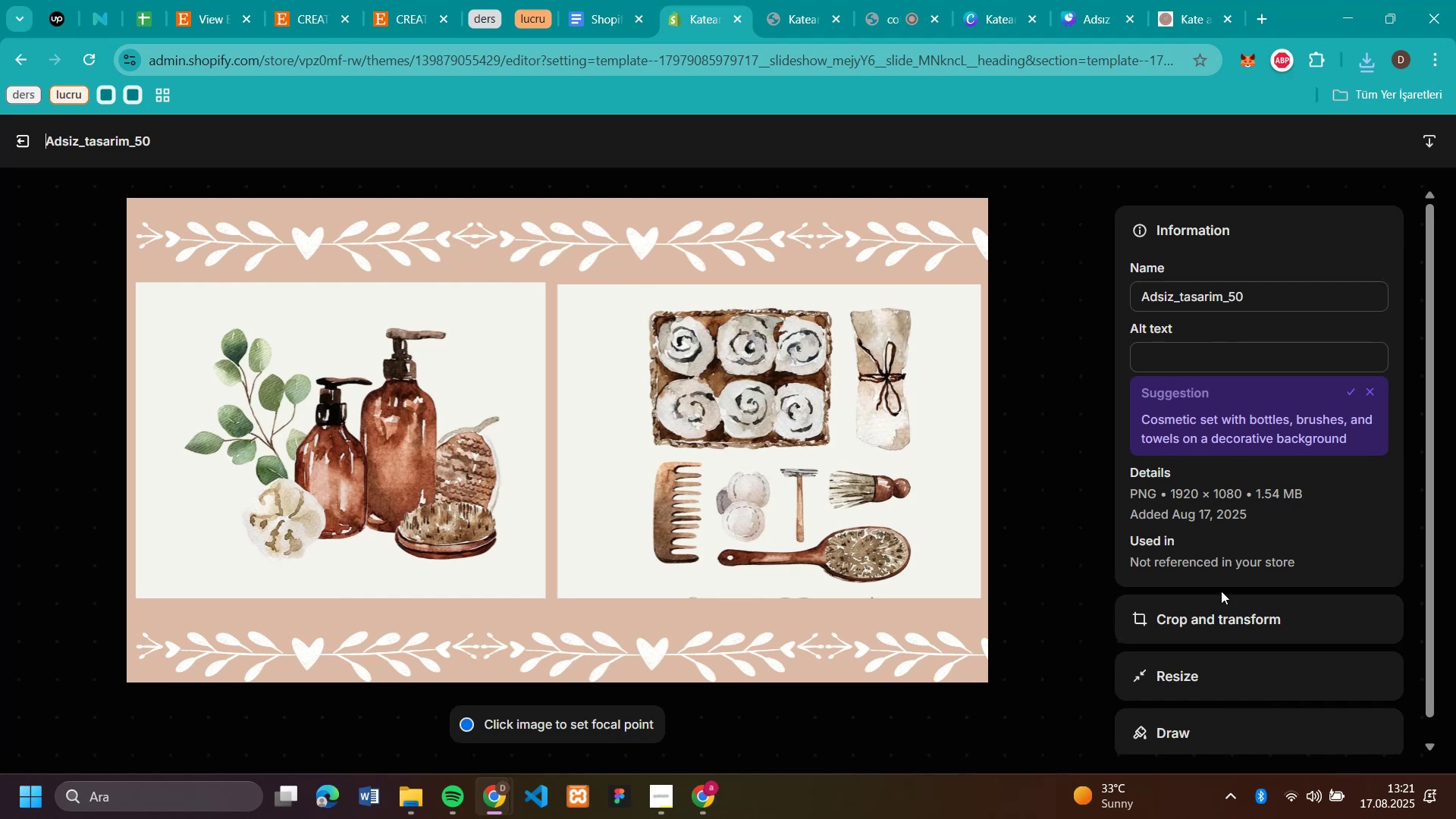 
wait(6.15)
 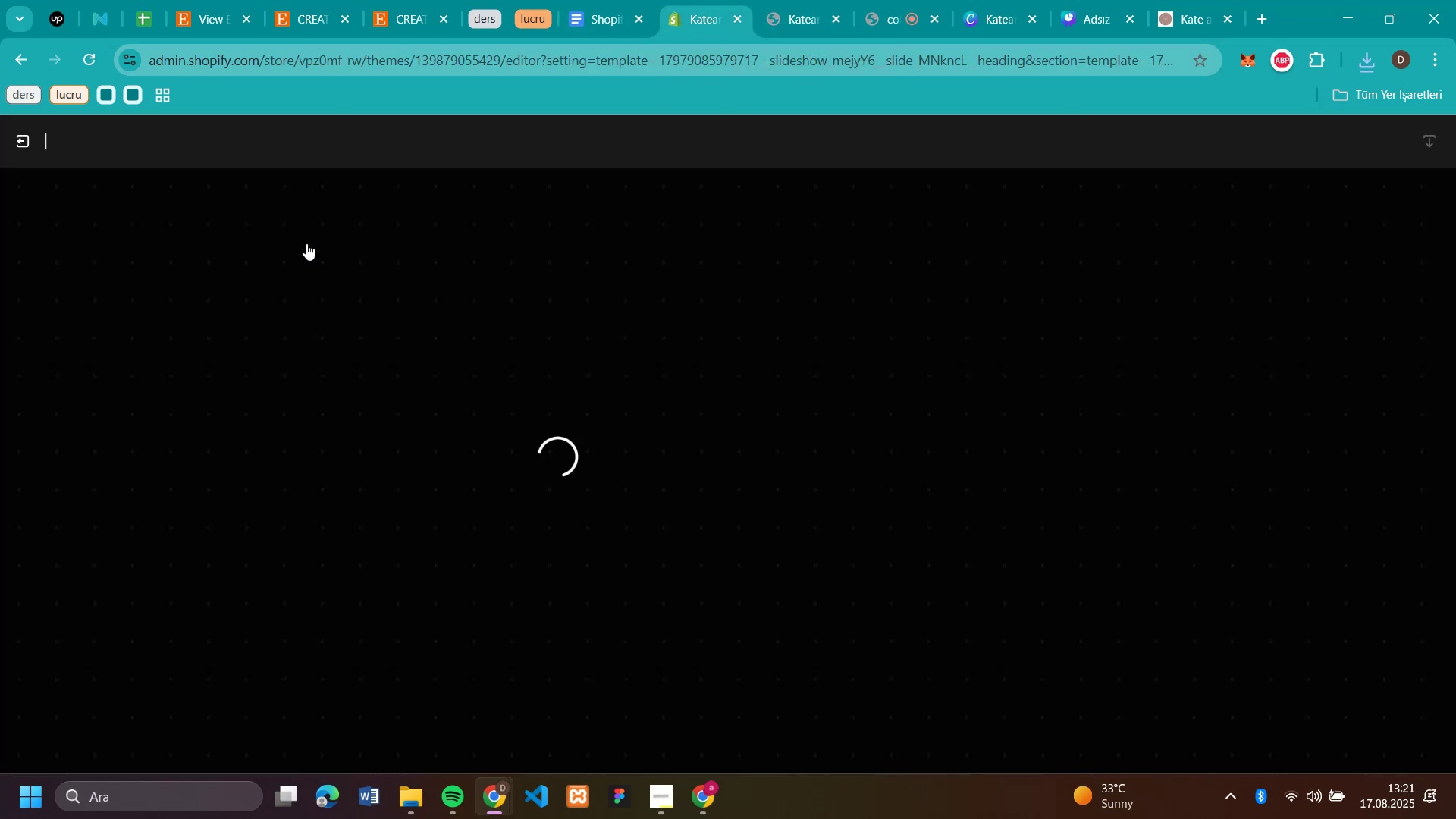 
left_click_drag(start_coordinate=[1203, 589], to_coordinate=[1199, 586])
 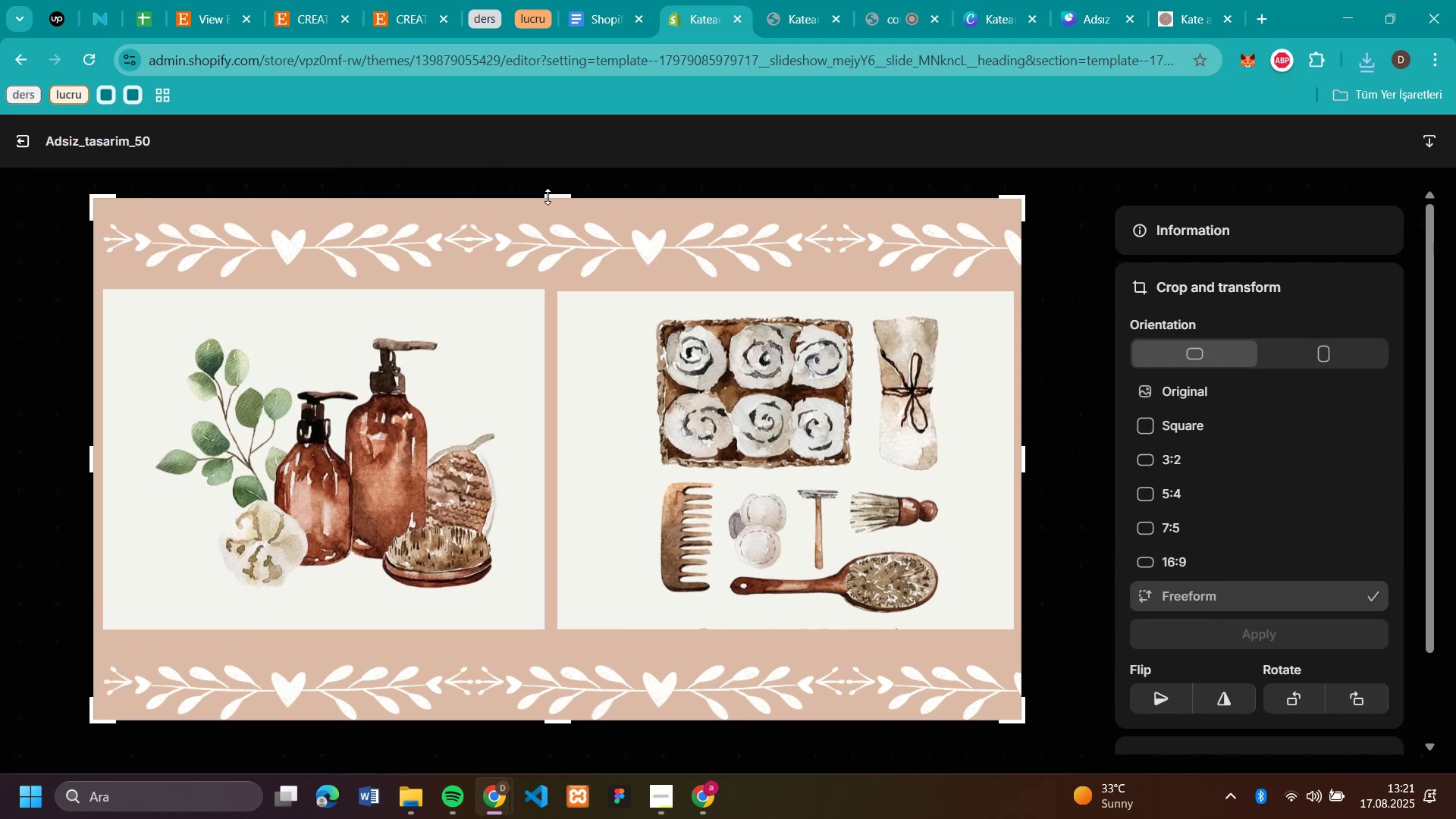 
left_click_drag(start_coordinate=[548, 196], to_coordinate=[552, 206])
 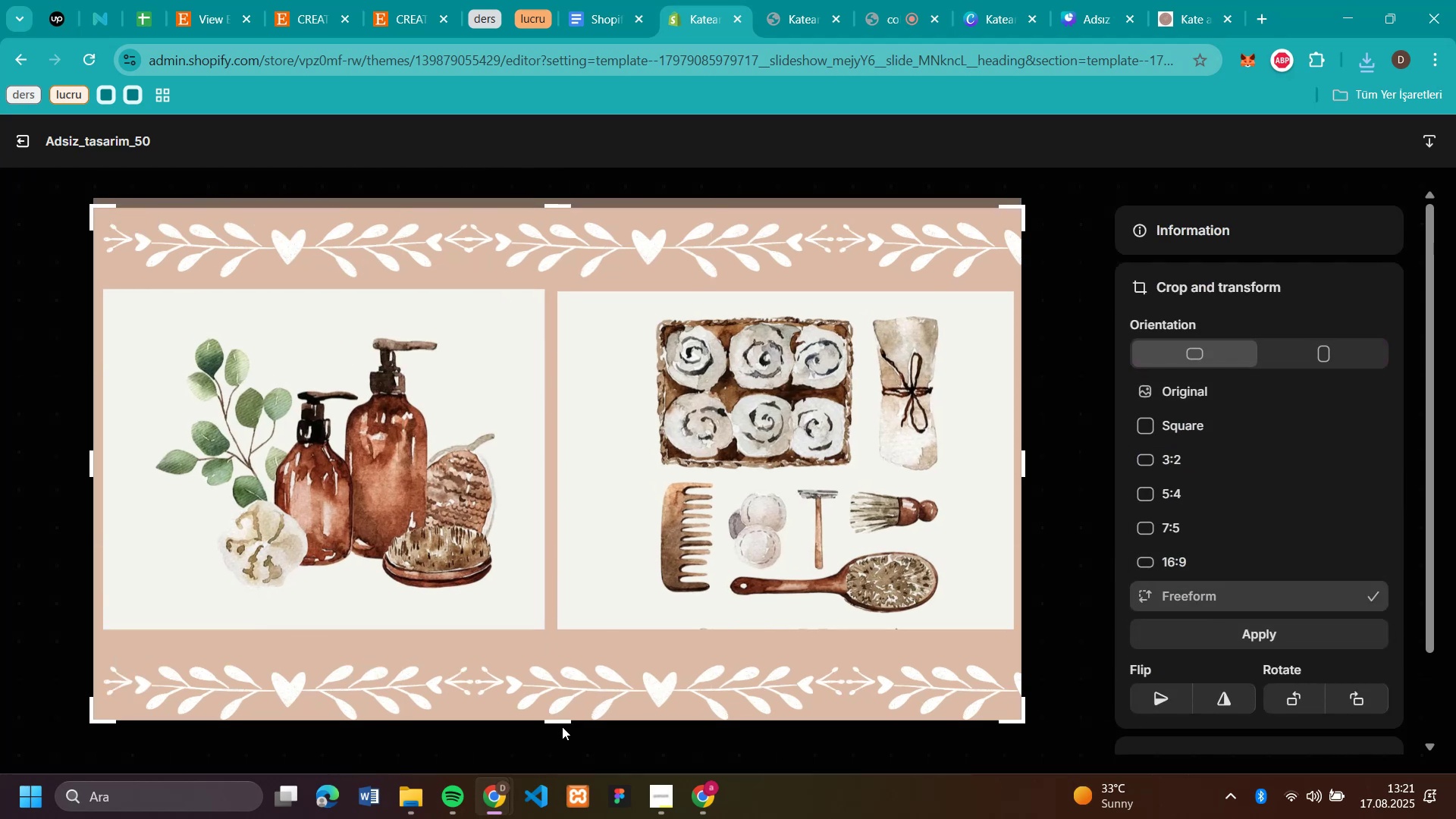 
left_click_drag(start_coordinate=[562, 720], to_coordinate=[565, 725])
 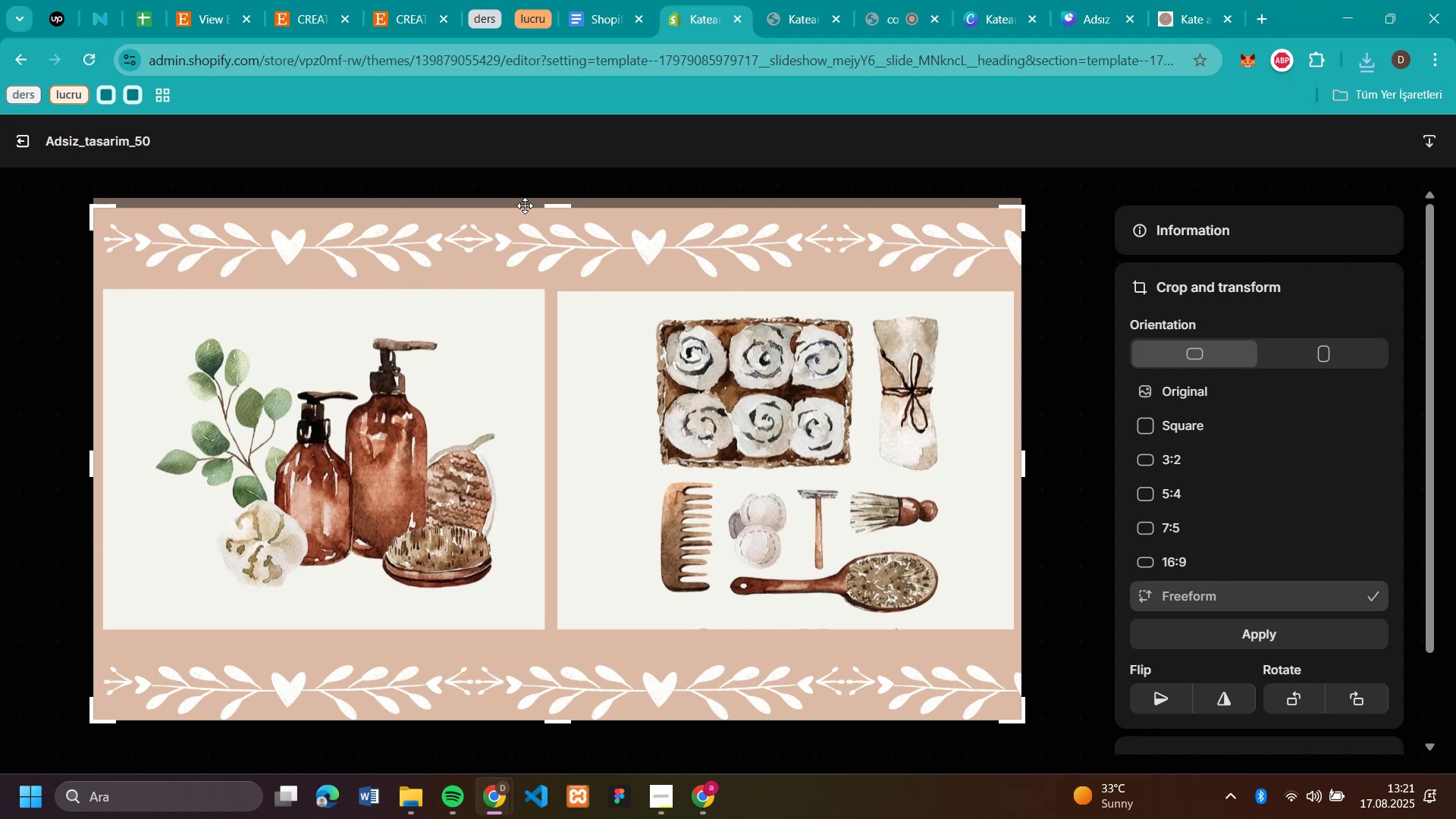 
left_click_drag(start_coordinate=[558, 204], to_coordinate=[560, 214])
 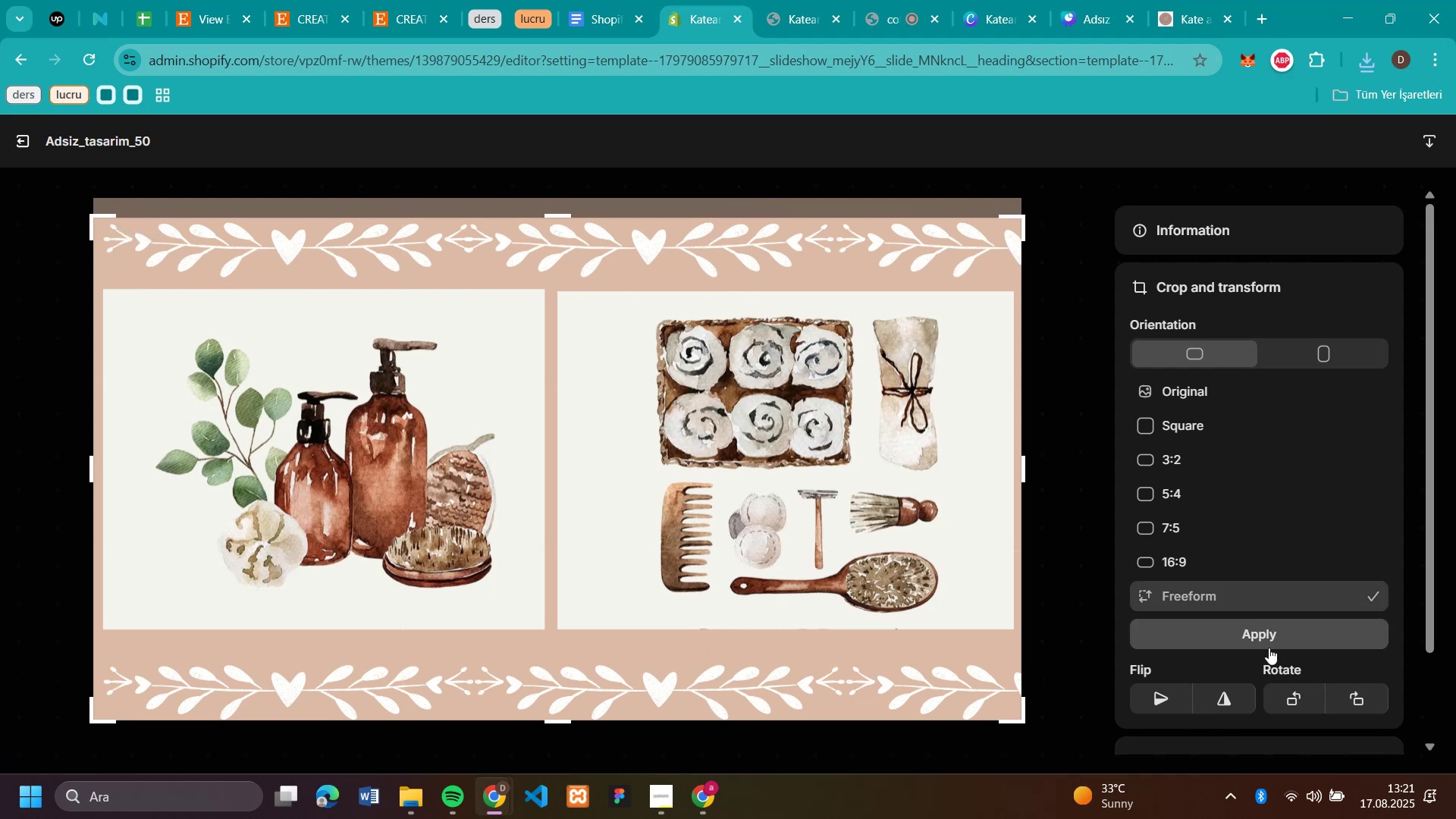 
left_click([1271, 630])
 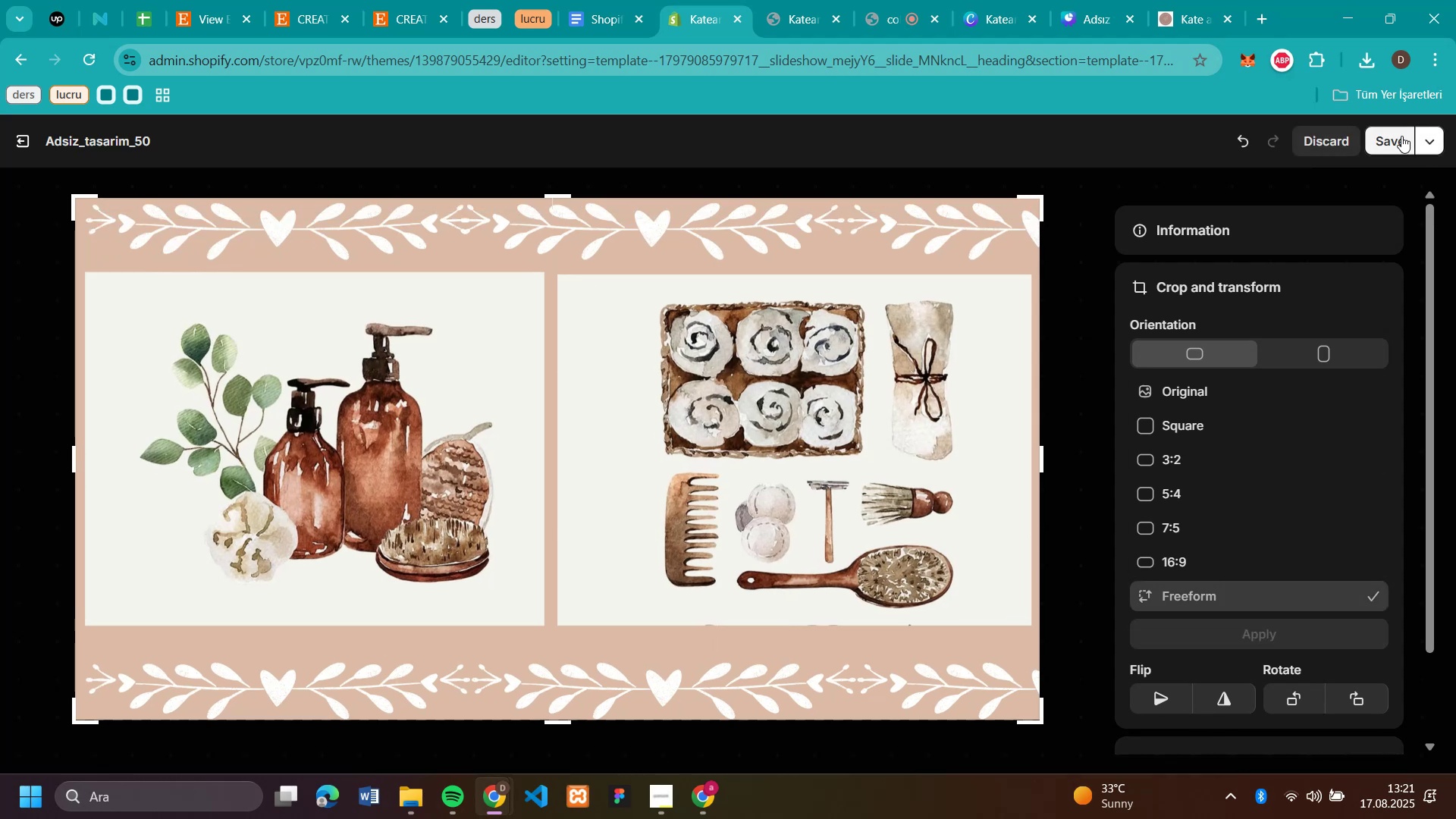 
left_click([1401, 136])
 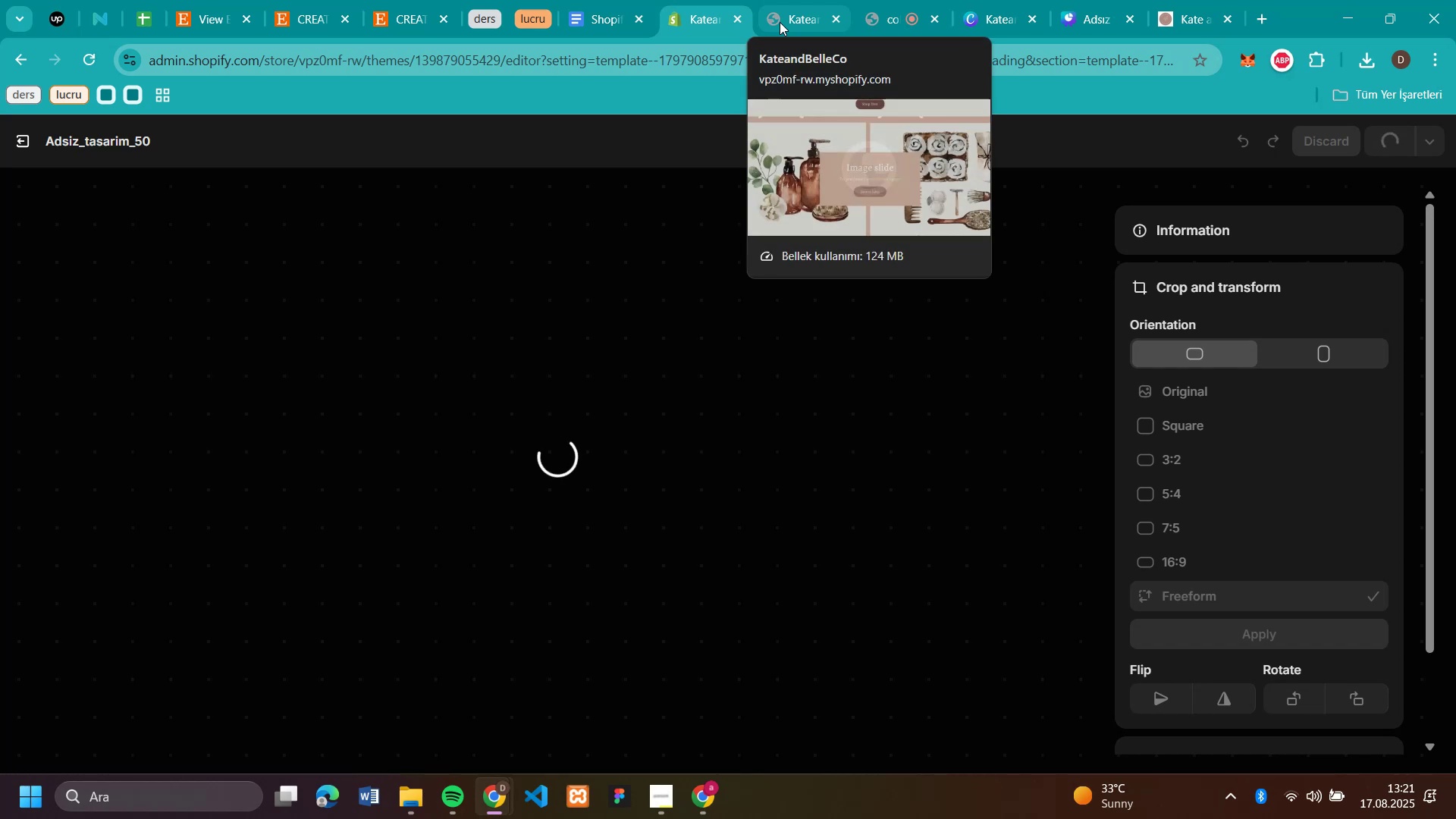 
left_click([780, 22])
 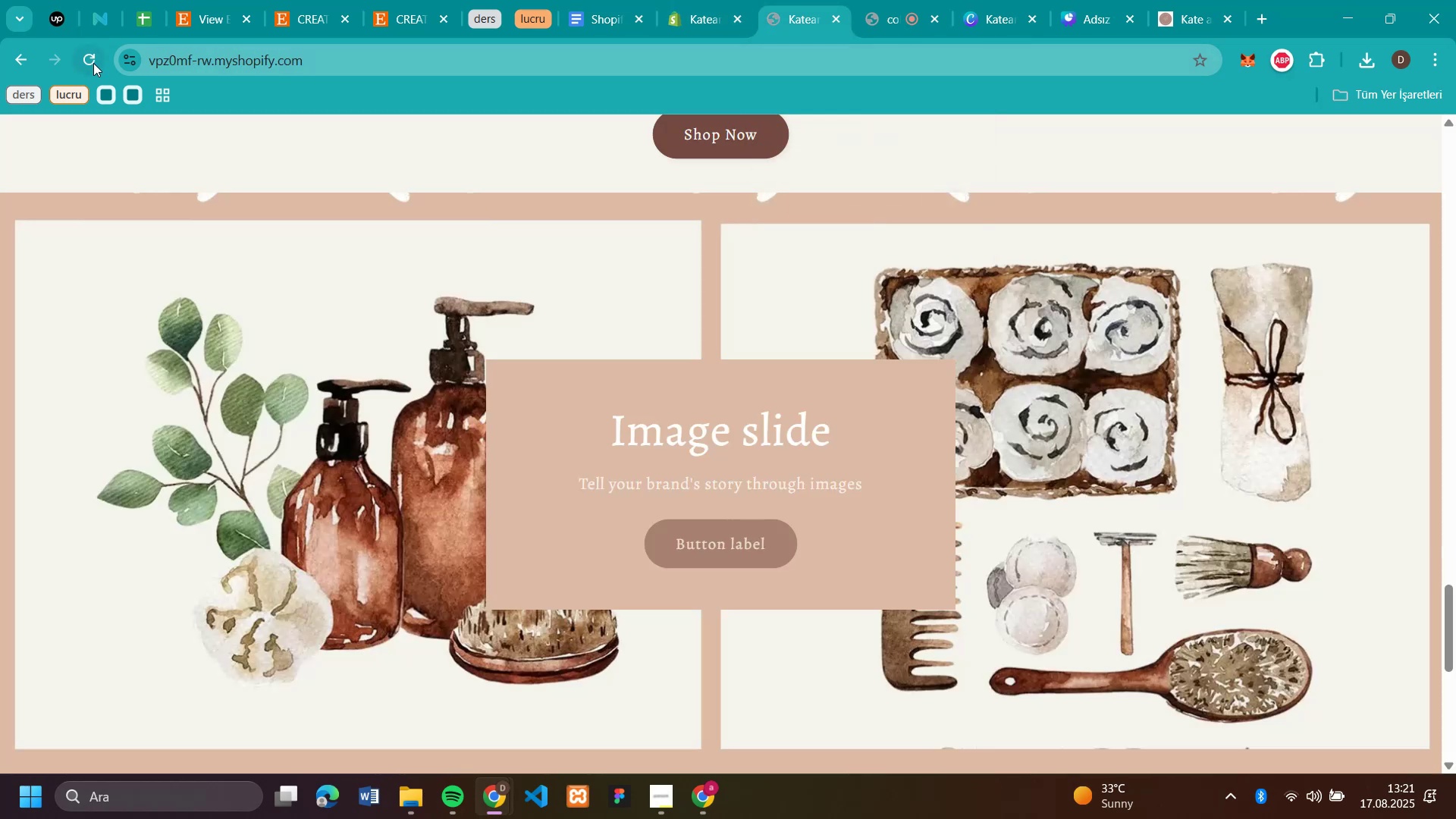 
left_click([93, 62])
 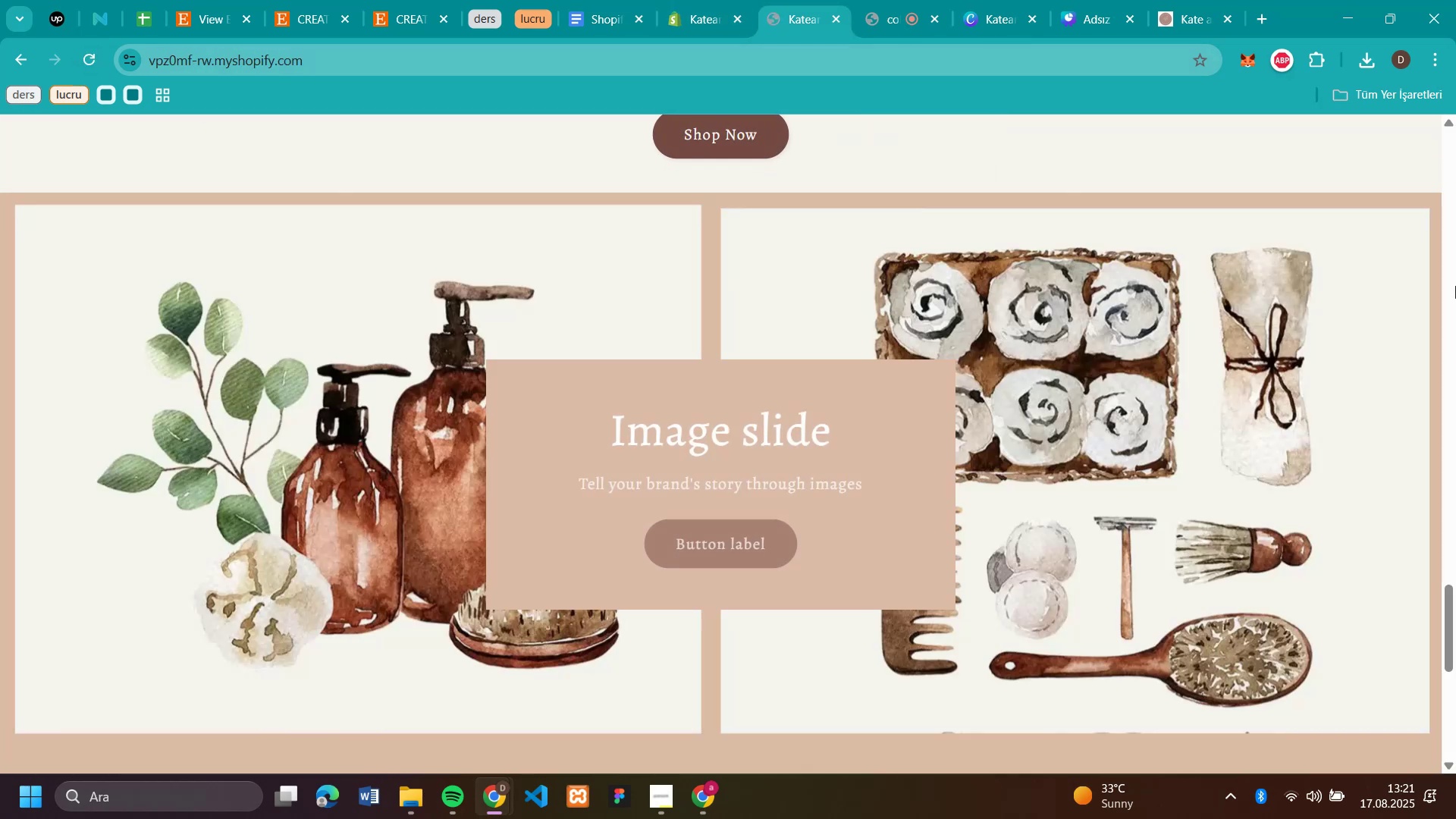 
scroll: coordinate [1455, 286], scroll_direction: down, amount: 2.0
 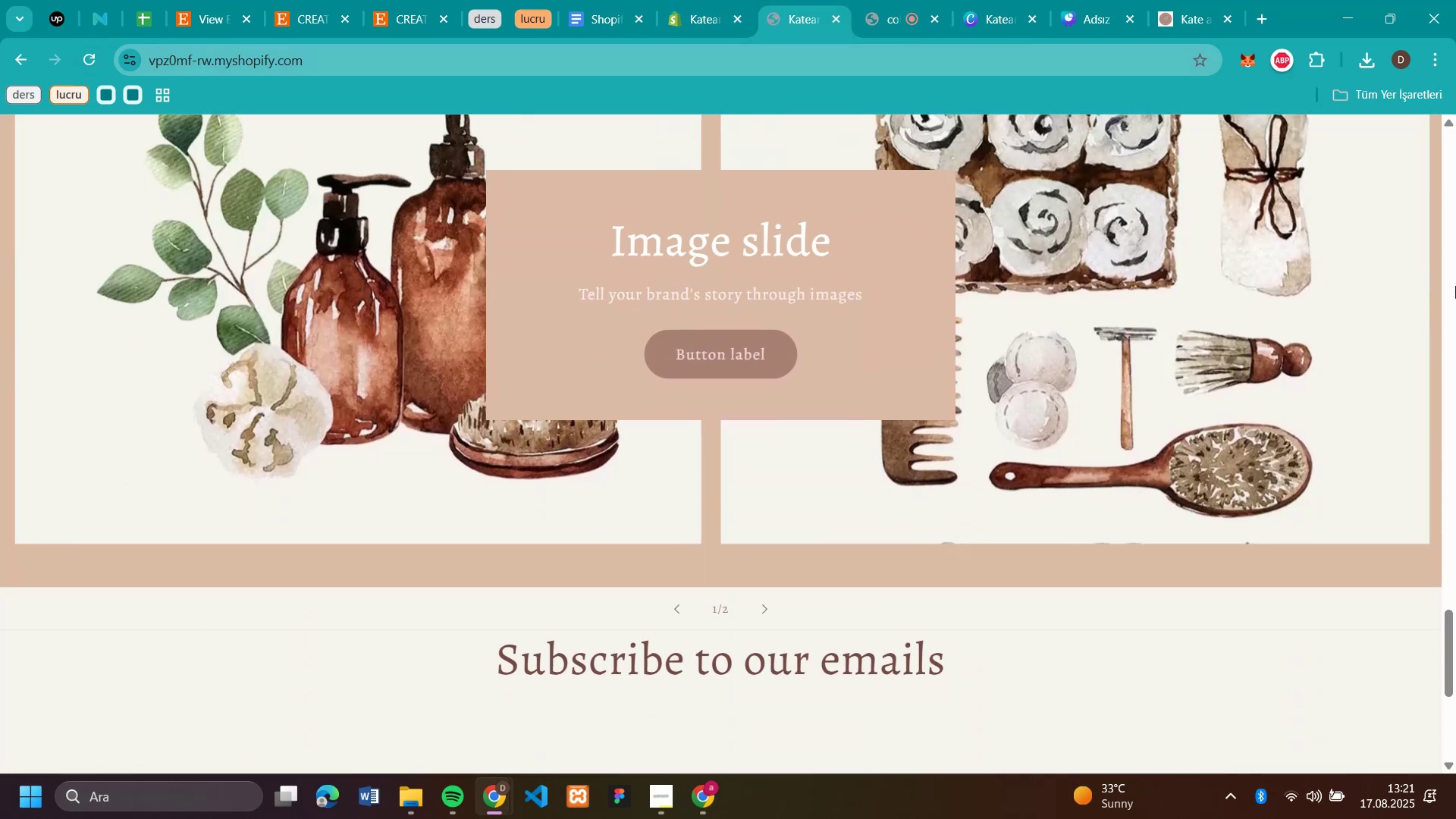 
scroll: coordinate [1455, 286], scroll_direction: up, amount: 3.0
 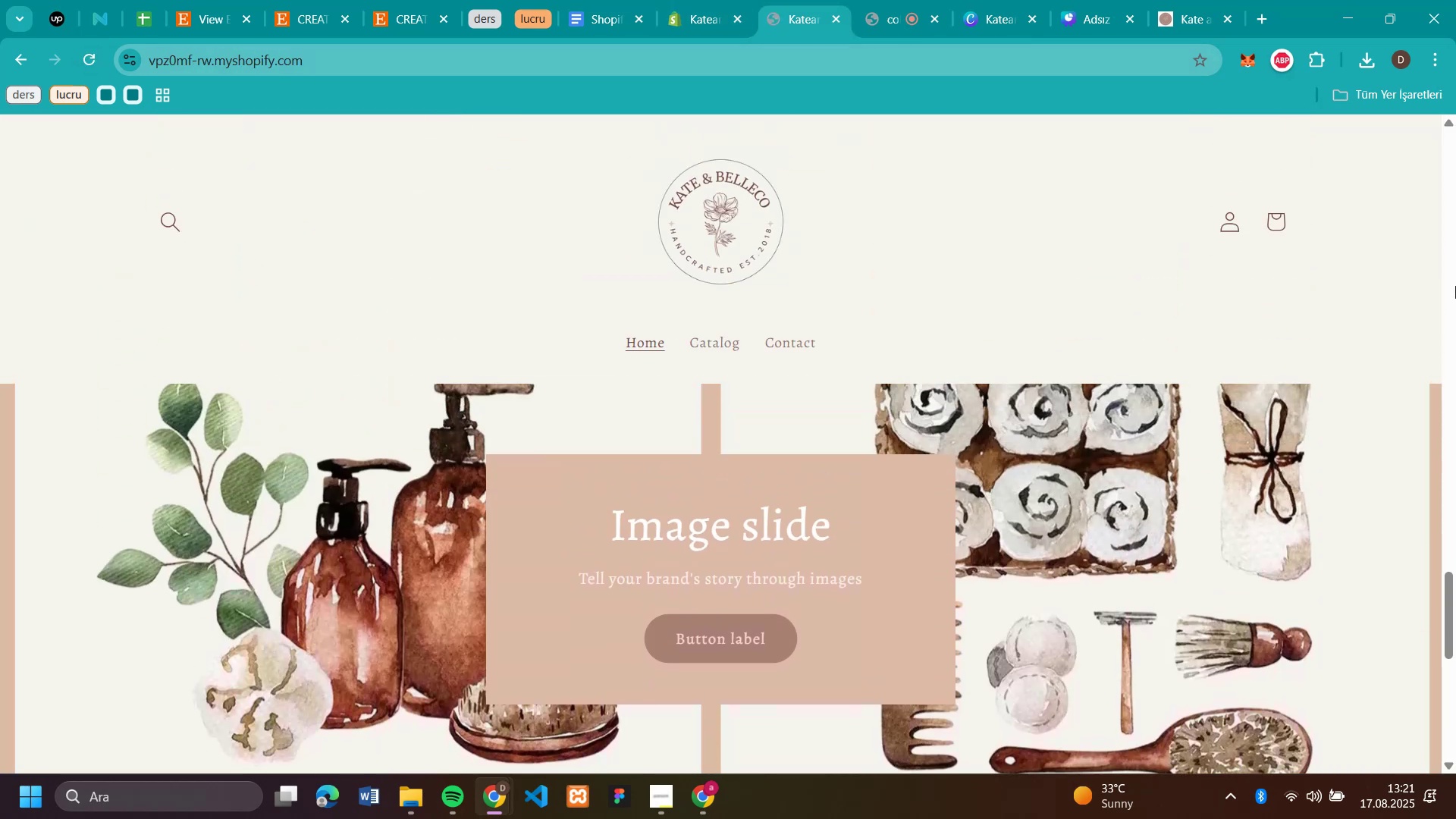 
scroll: coordinate [1455, 287], scroll_direction: down, amount: 2.0
 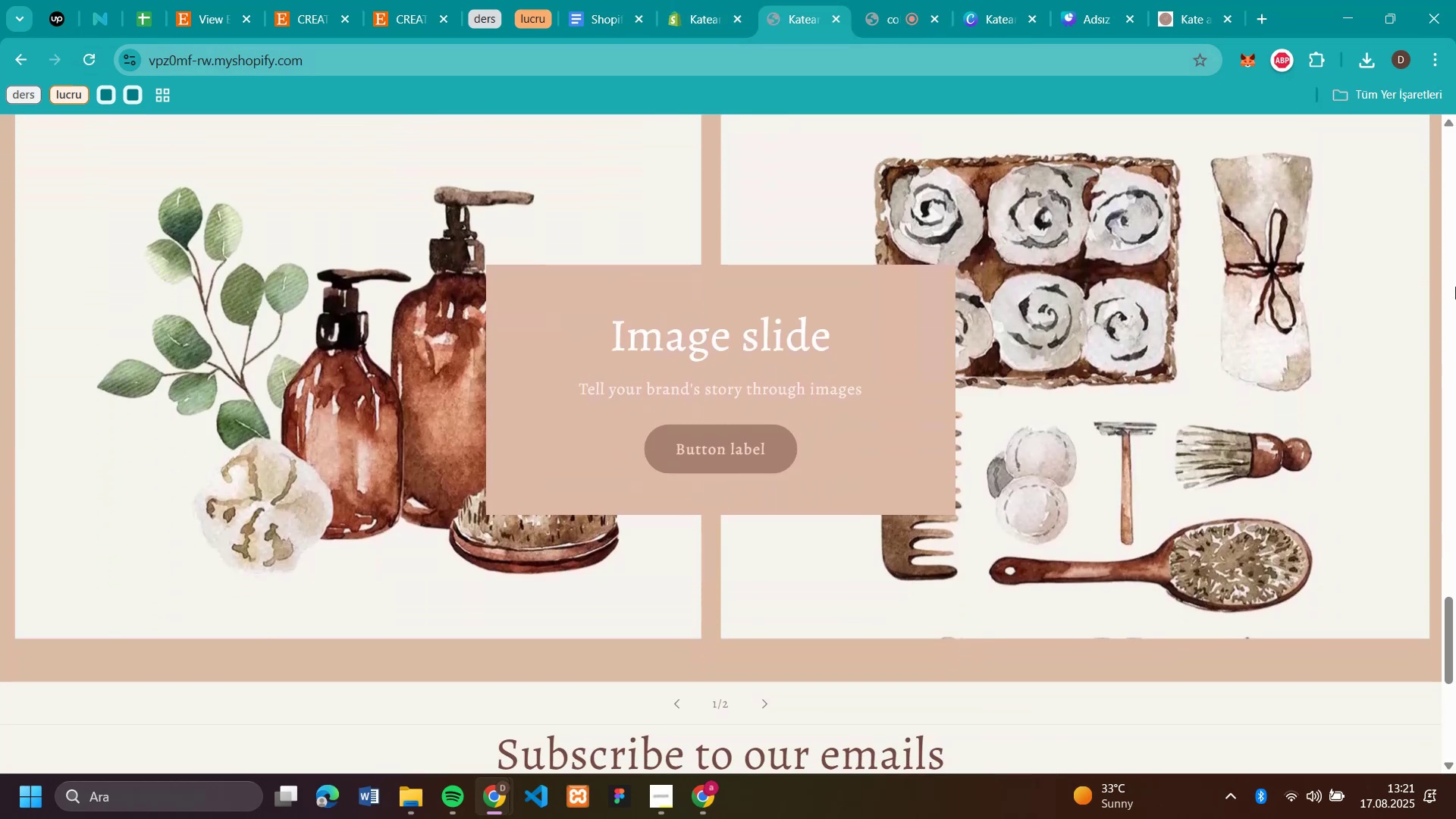 
scroll: coordinate [1455, 287], scroll_direction: up, amount: 2.0
 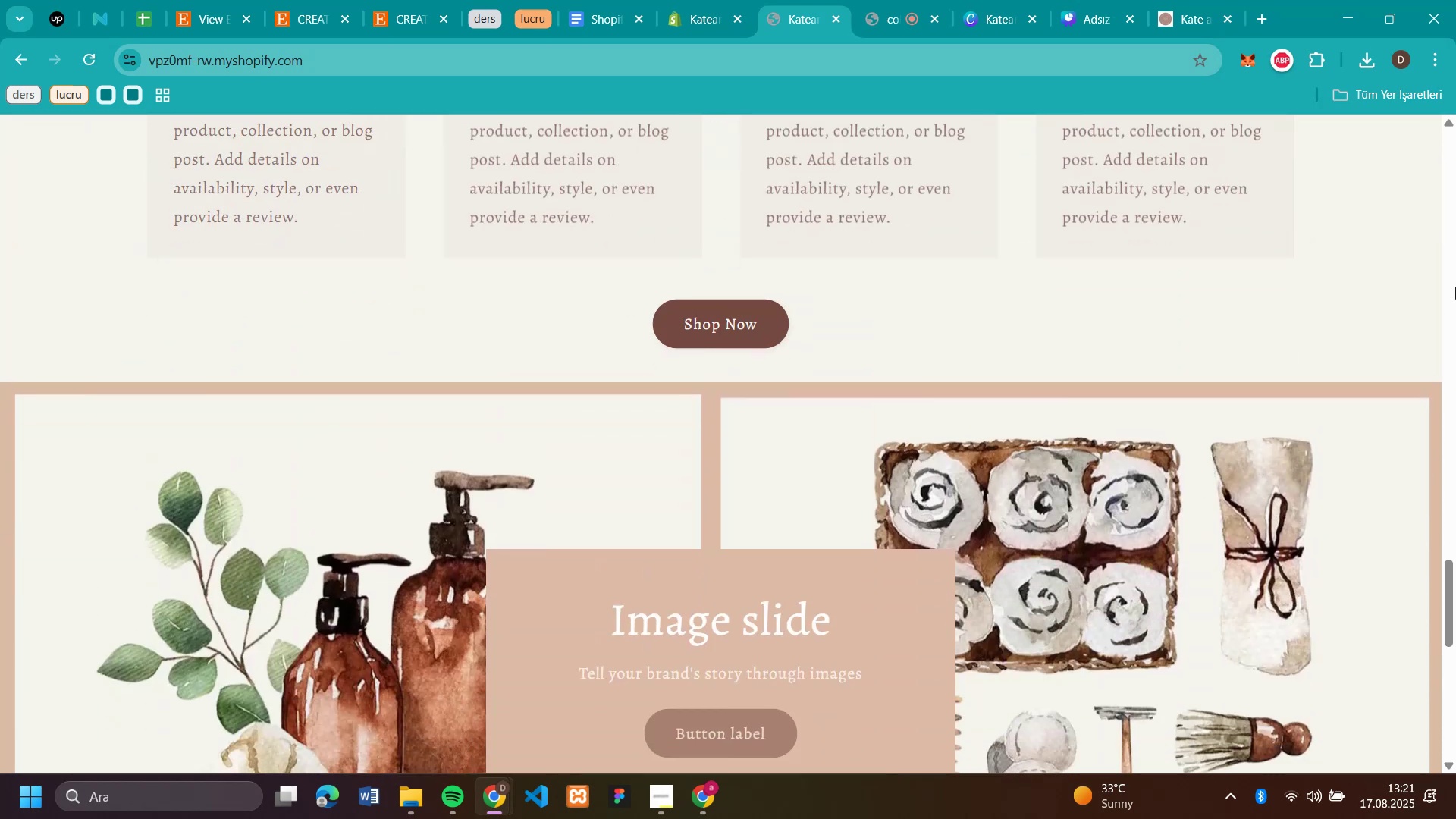 
scroll: coordinate [1455, 287], scroll_direction: down, amount: 1.0
 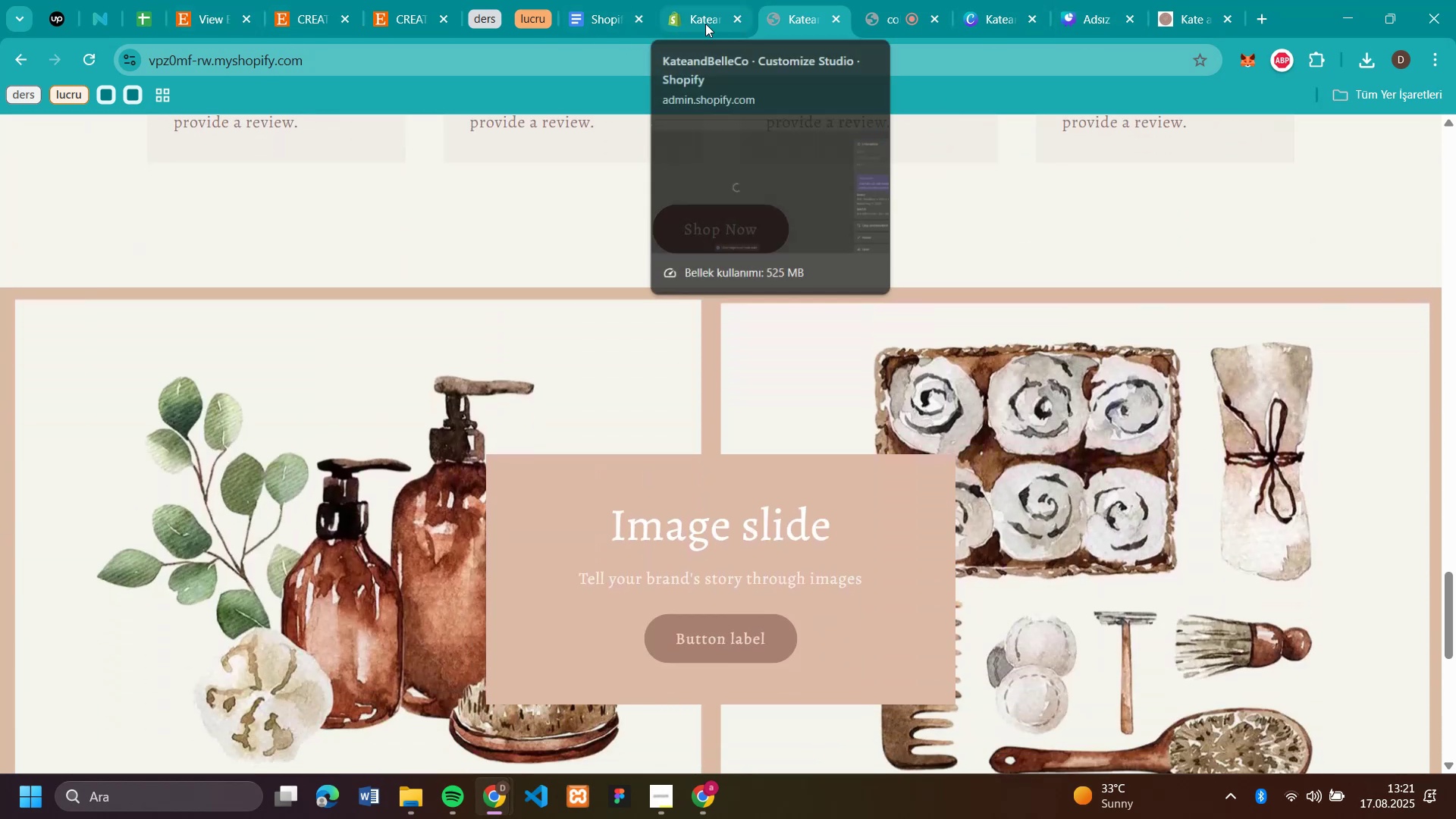 
wait(6.71)
 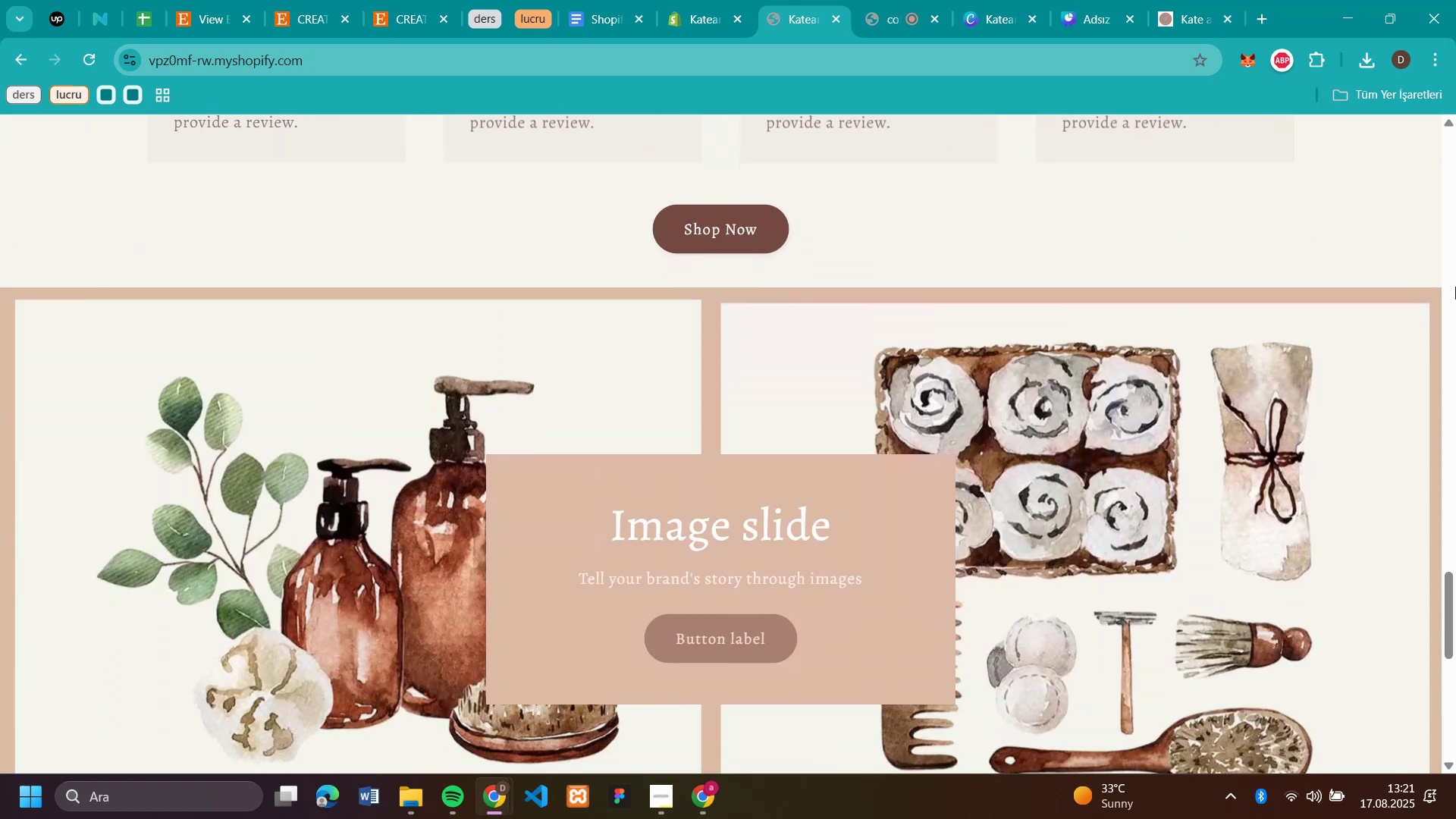 
left_click([16, 142])
 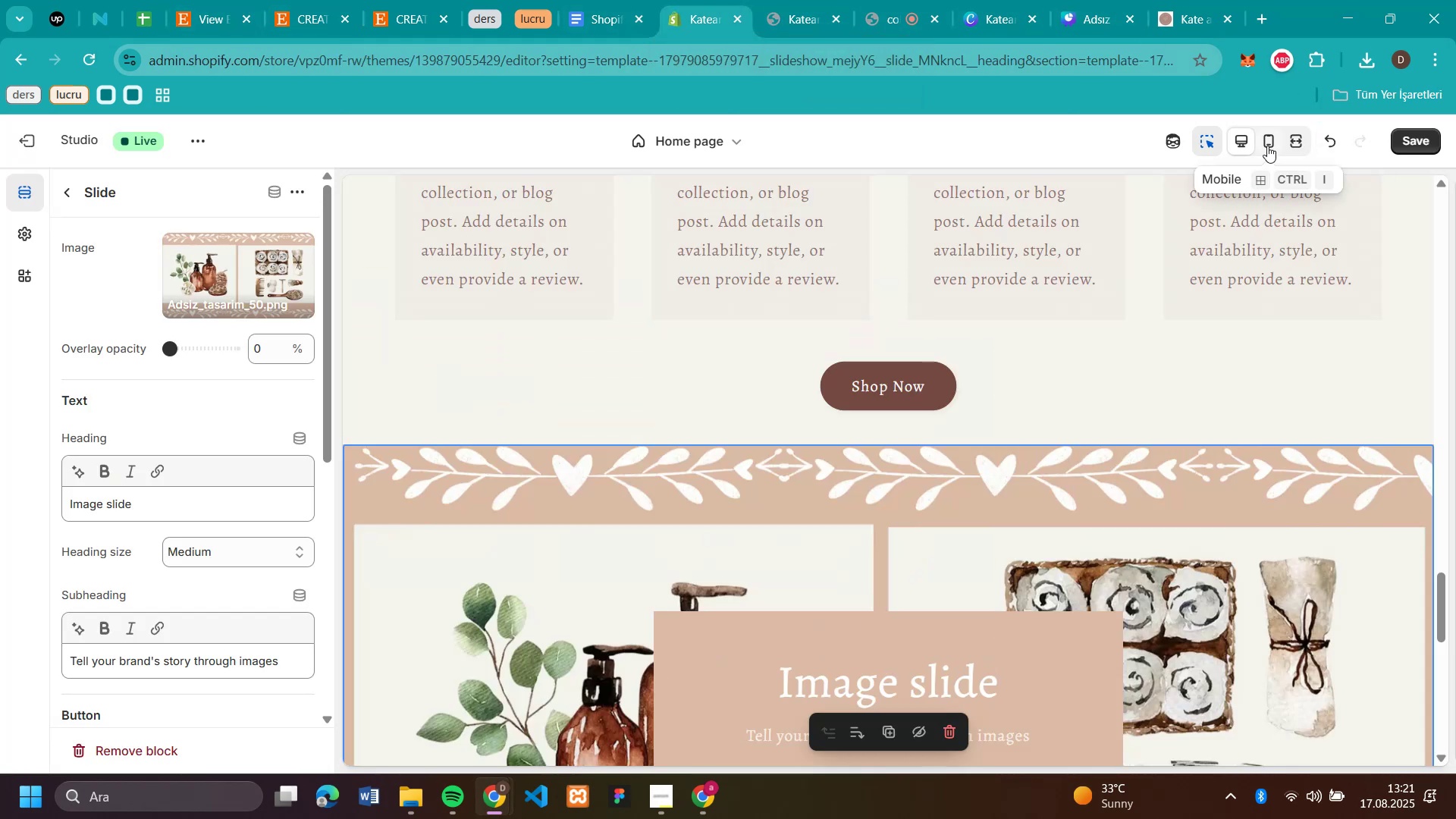 
left_click([1268, 145])
 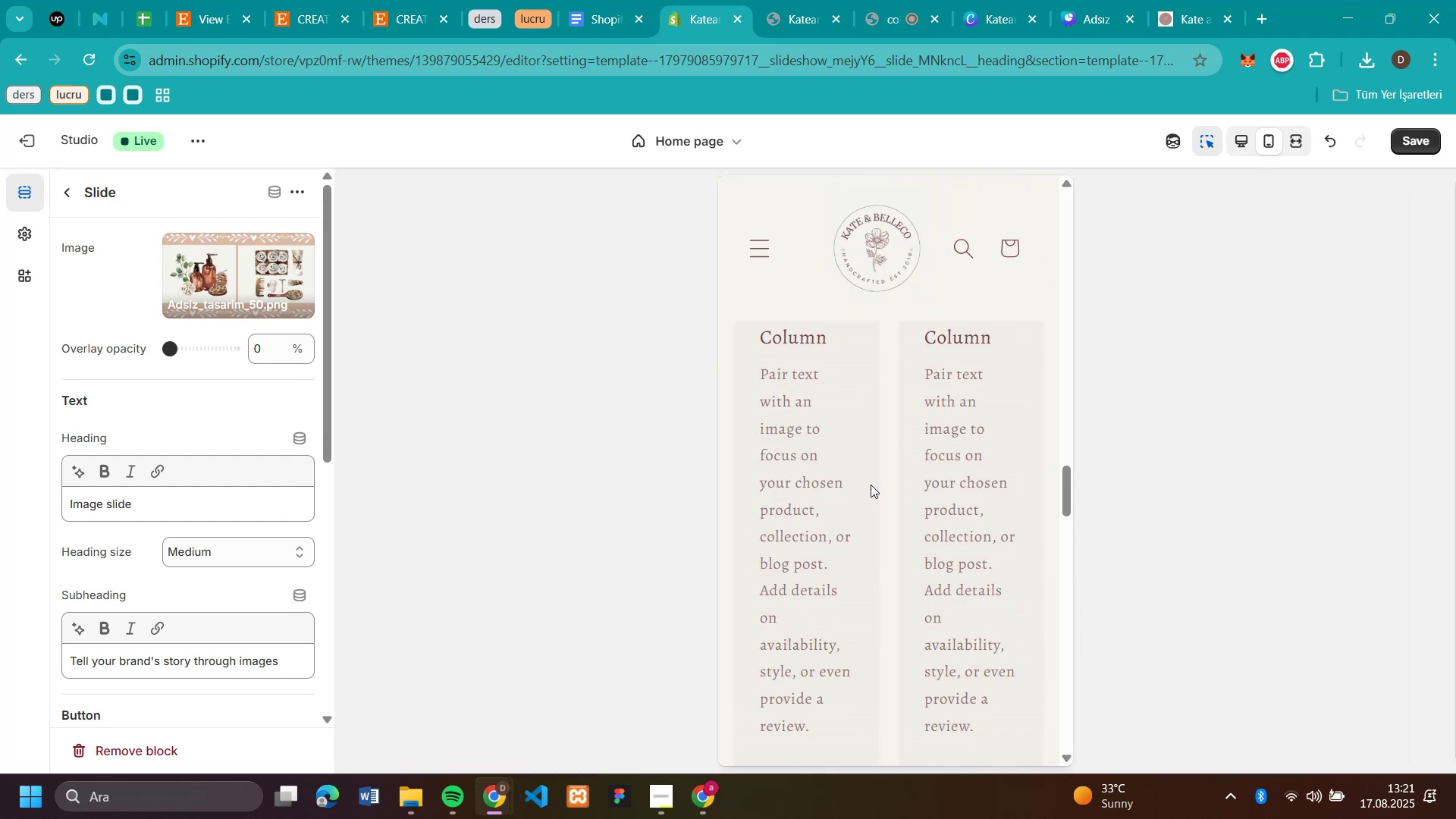 
scroll: coordinate [891, 468], scroll_direction: down, amount: 16.0
 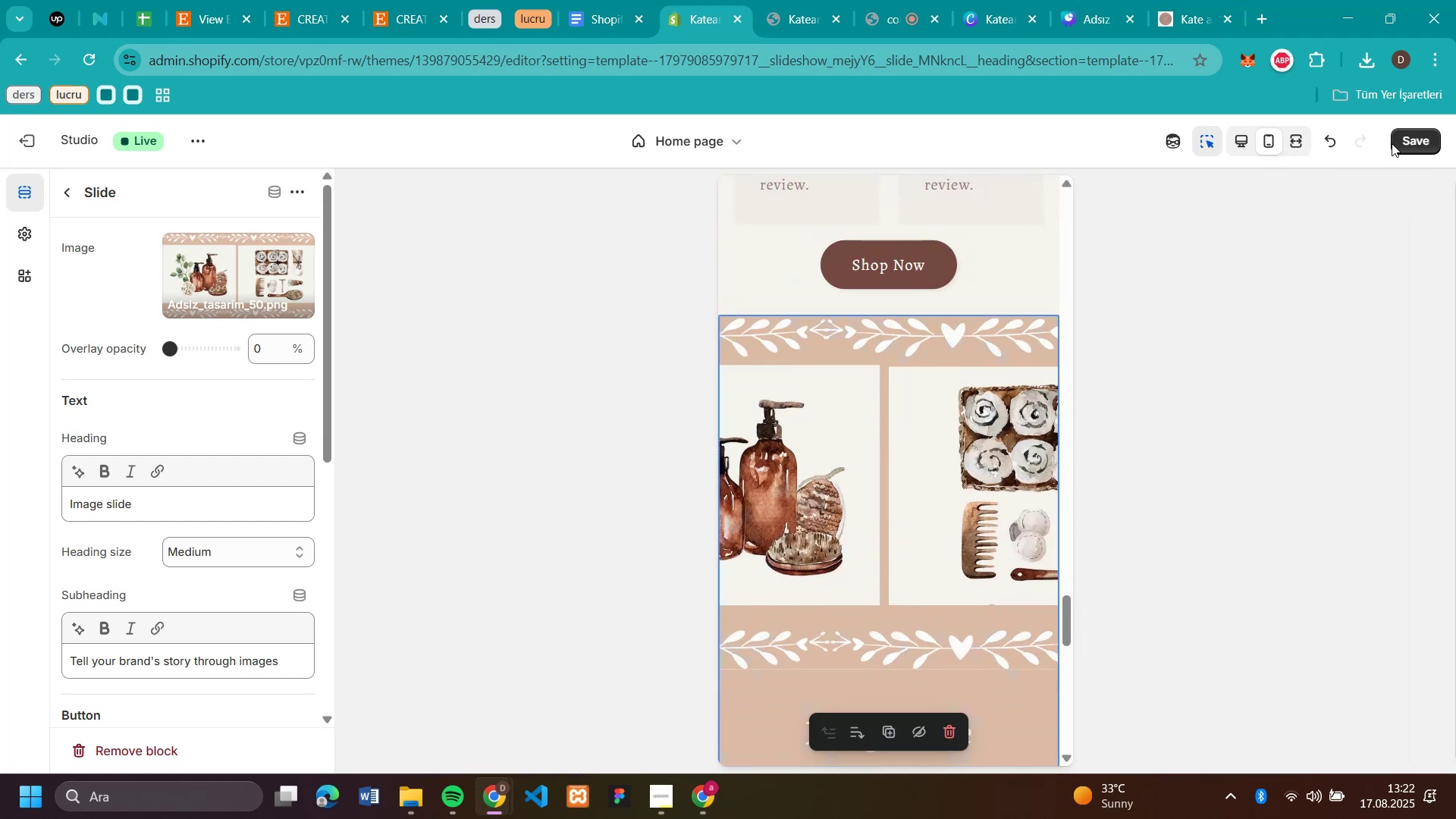 
left_click([1401, 140])
 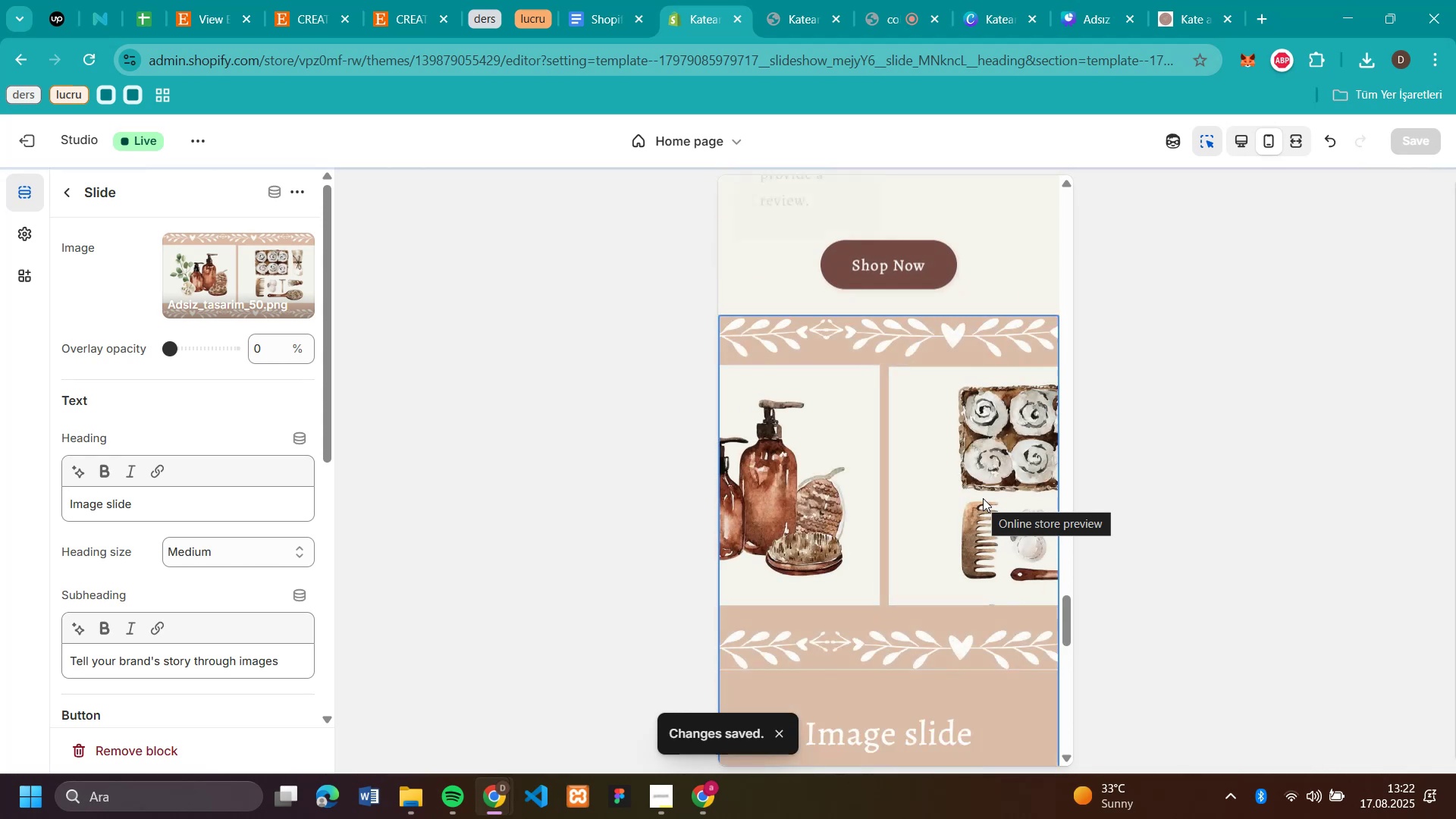 
scroll: coordinate [983, 498], scroll_direction: down, amount: 3.0
 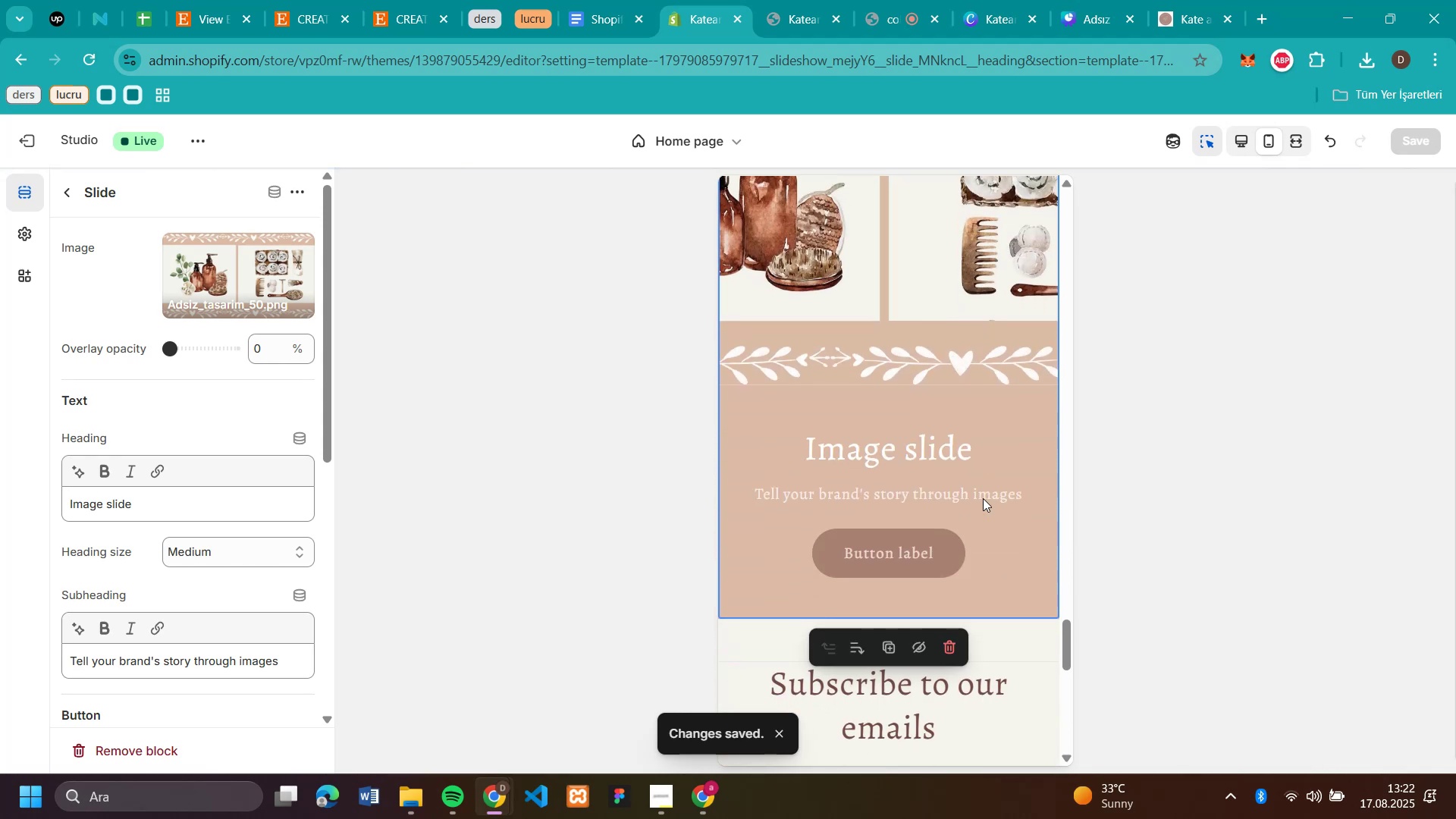 
scroll: coordinate [983, 498], scroll_direction: up, amount: 3.0
 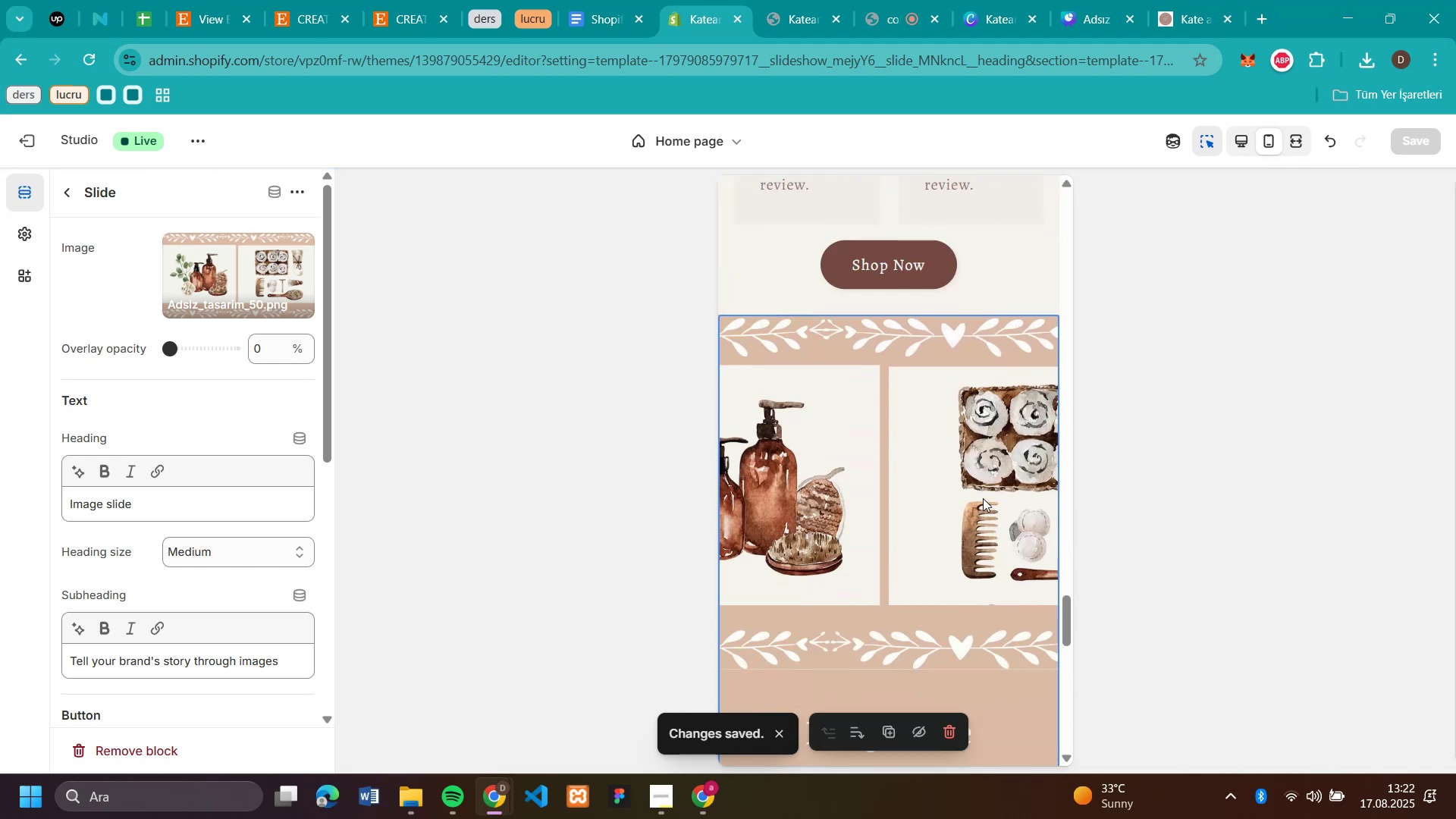 
scroll: coordinate [983, 498], scroll_direction: down, amount: 1.0
 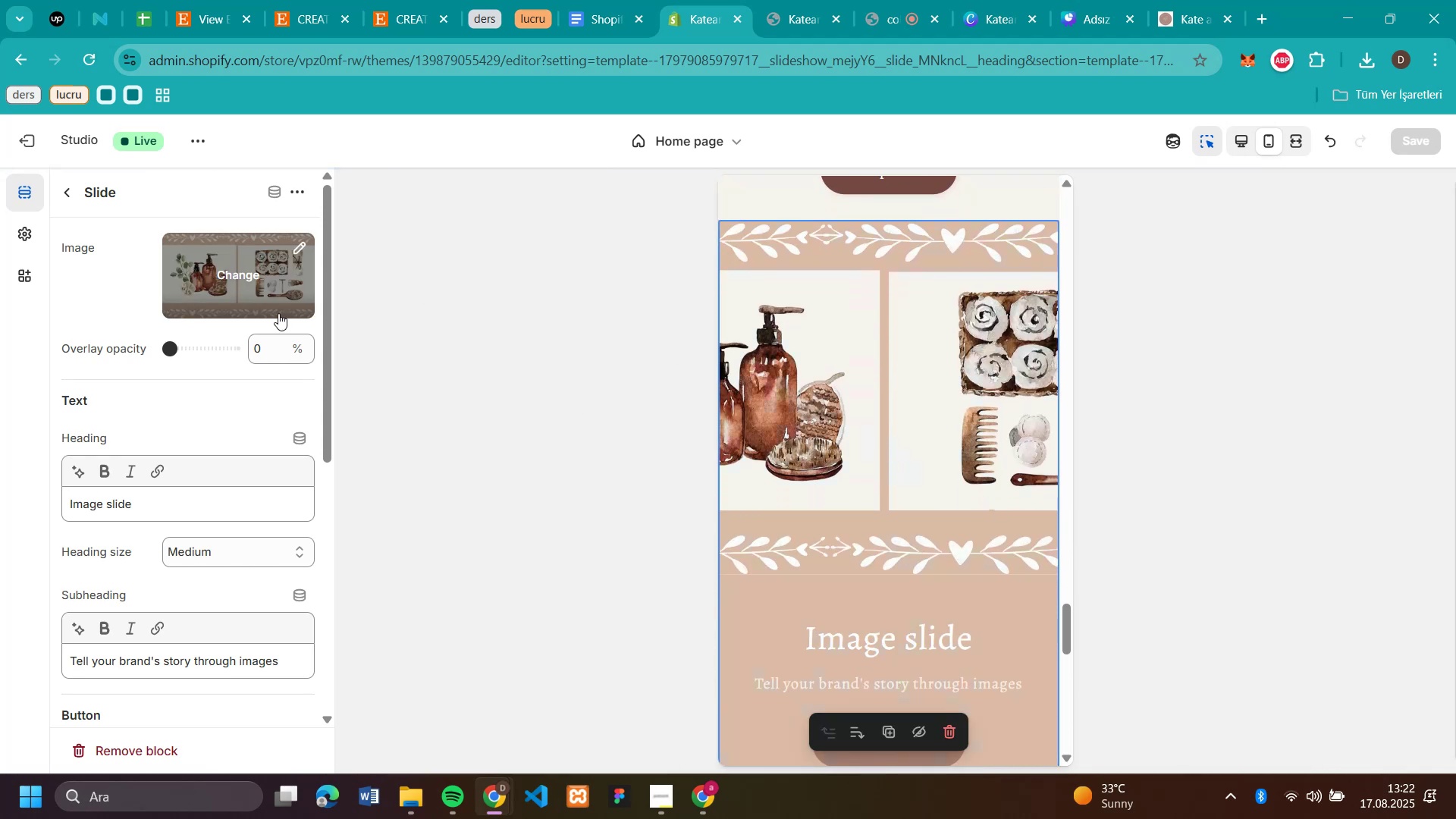 
wait(6.69)
 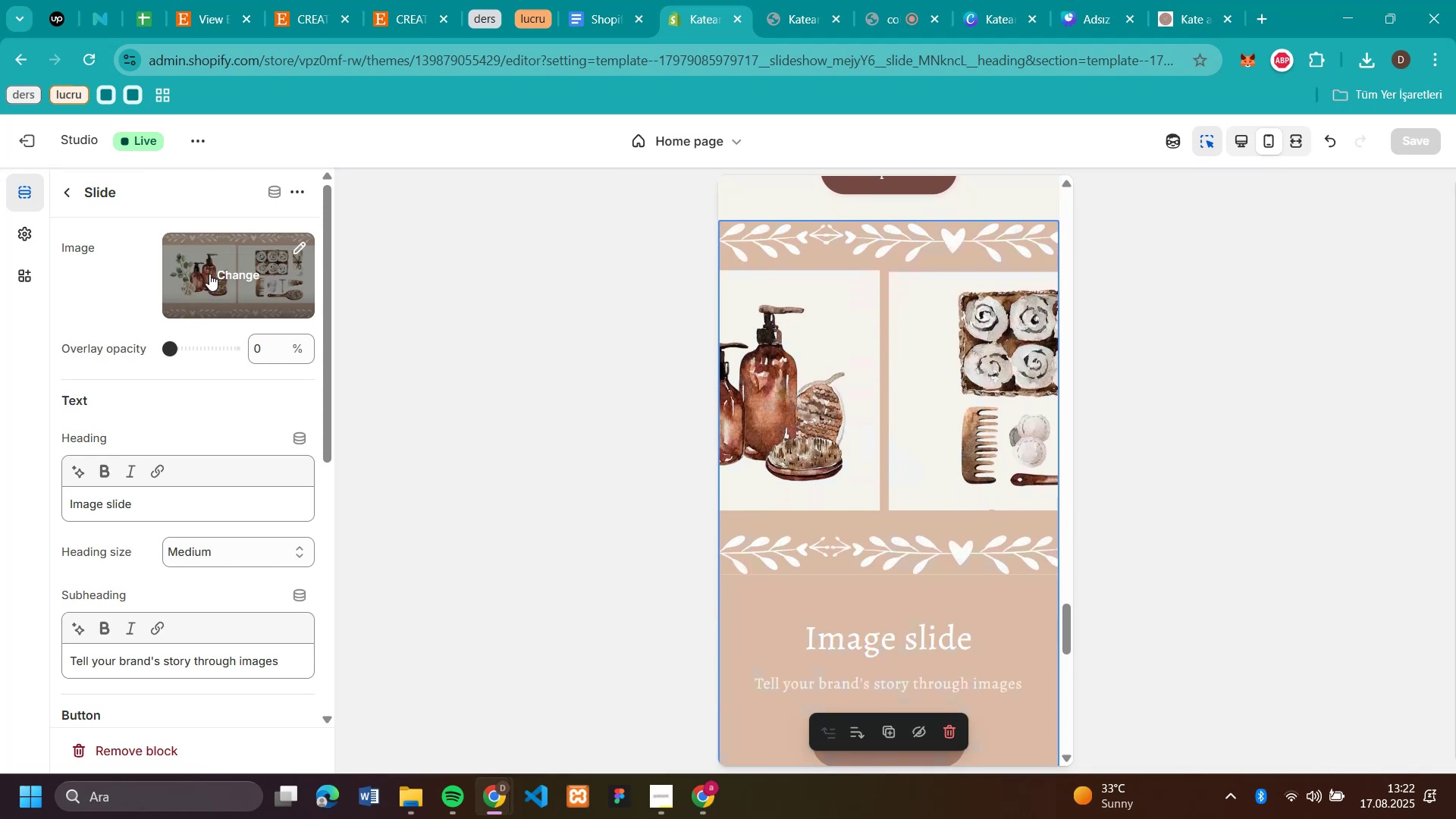 
left_click([1235, 149])
 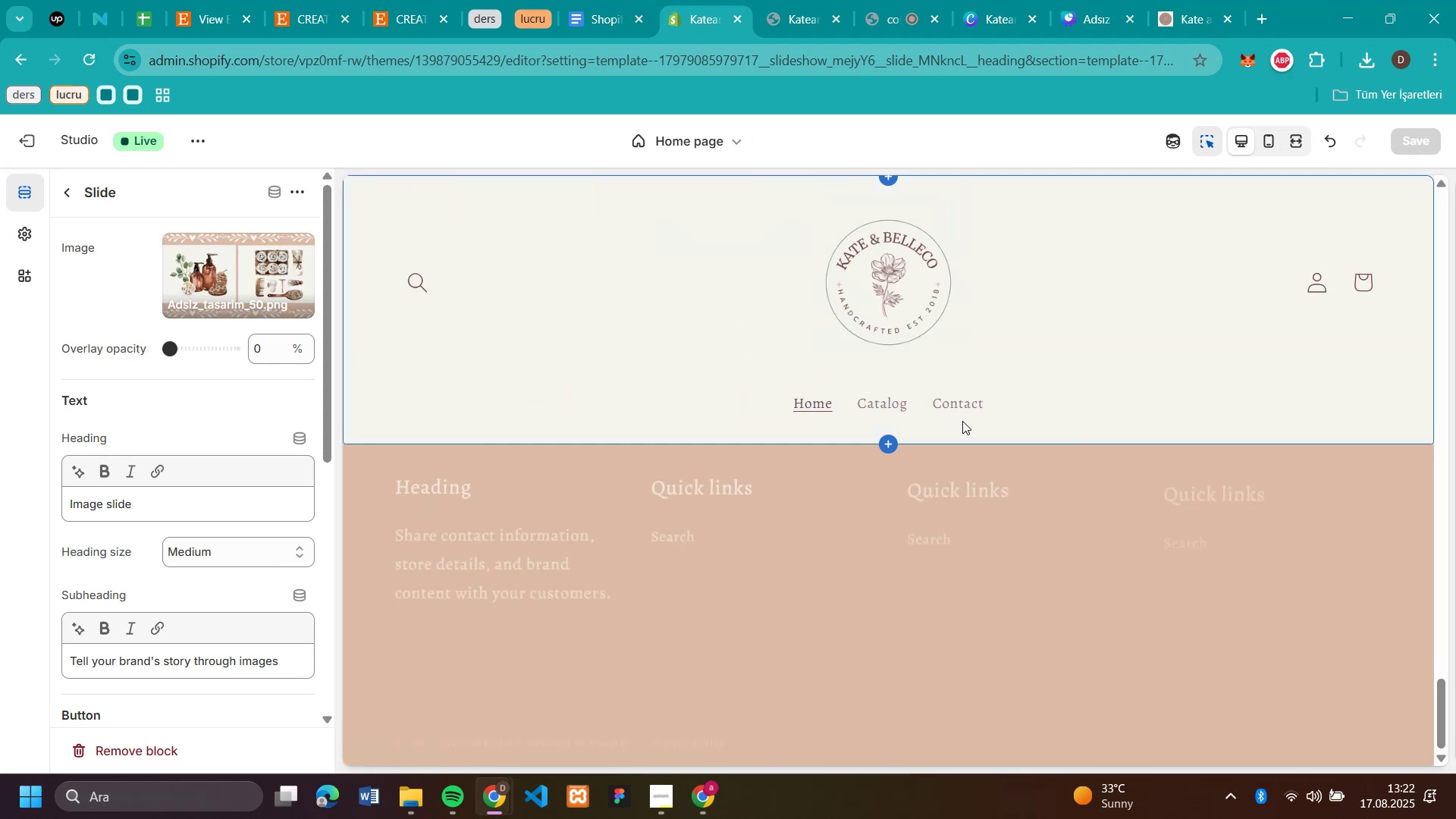 
scroll: coordinate [970, 425], scroll_direction: up, amount: 3.0
 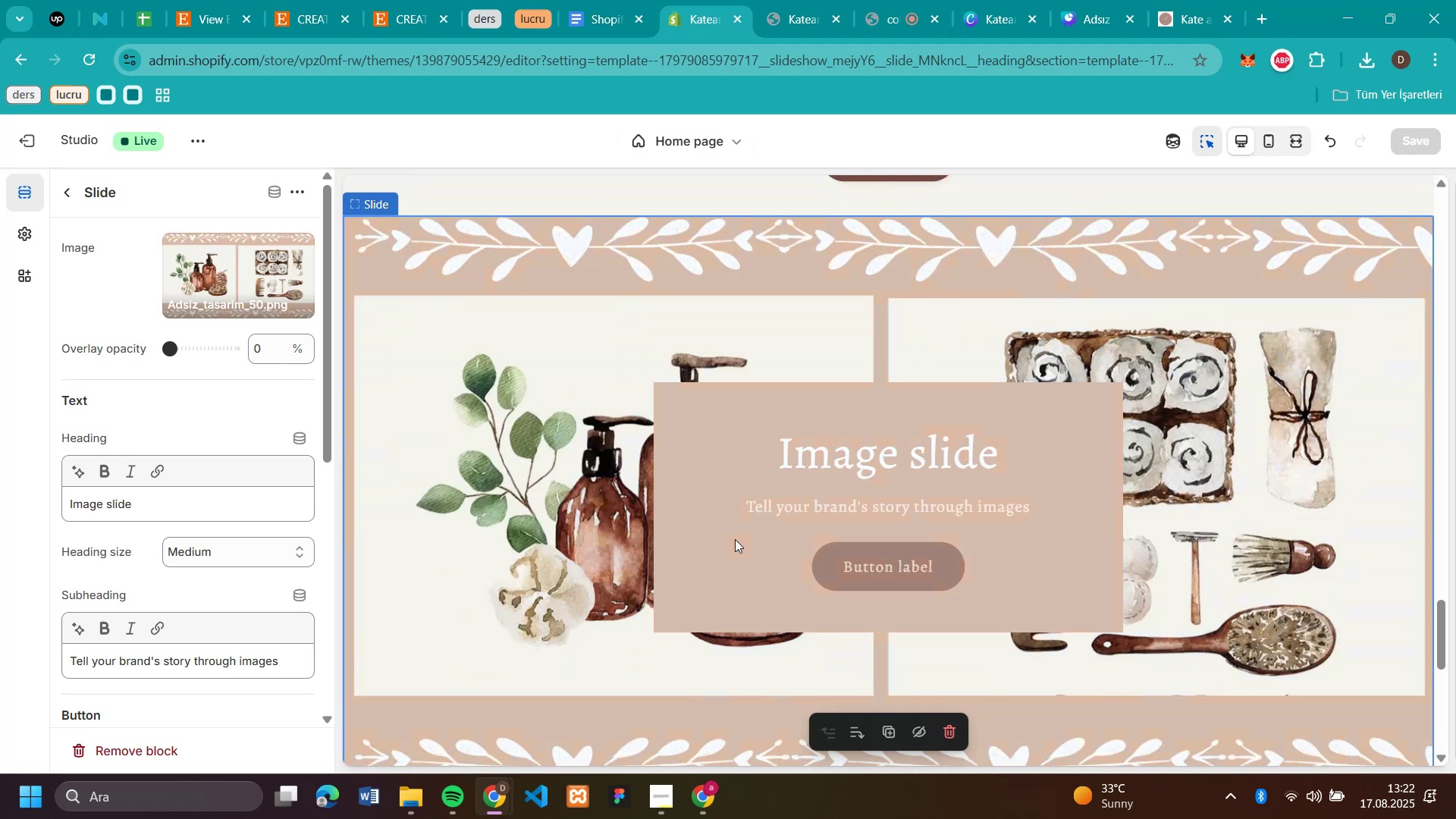 
left_click([735, 539])
 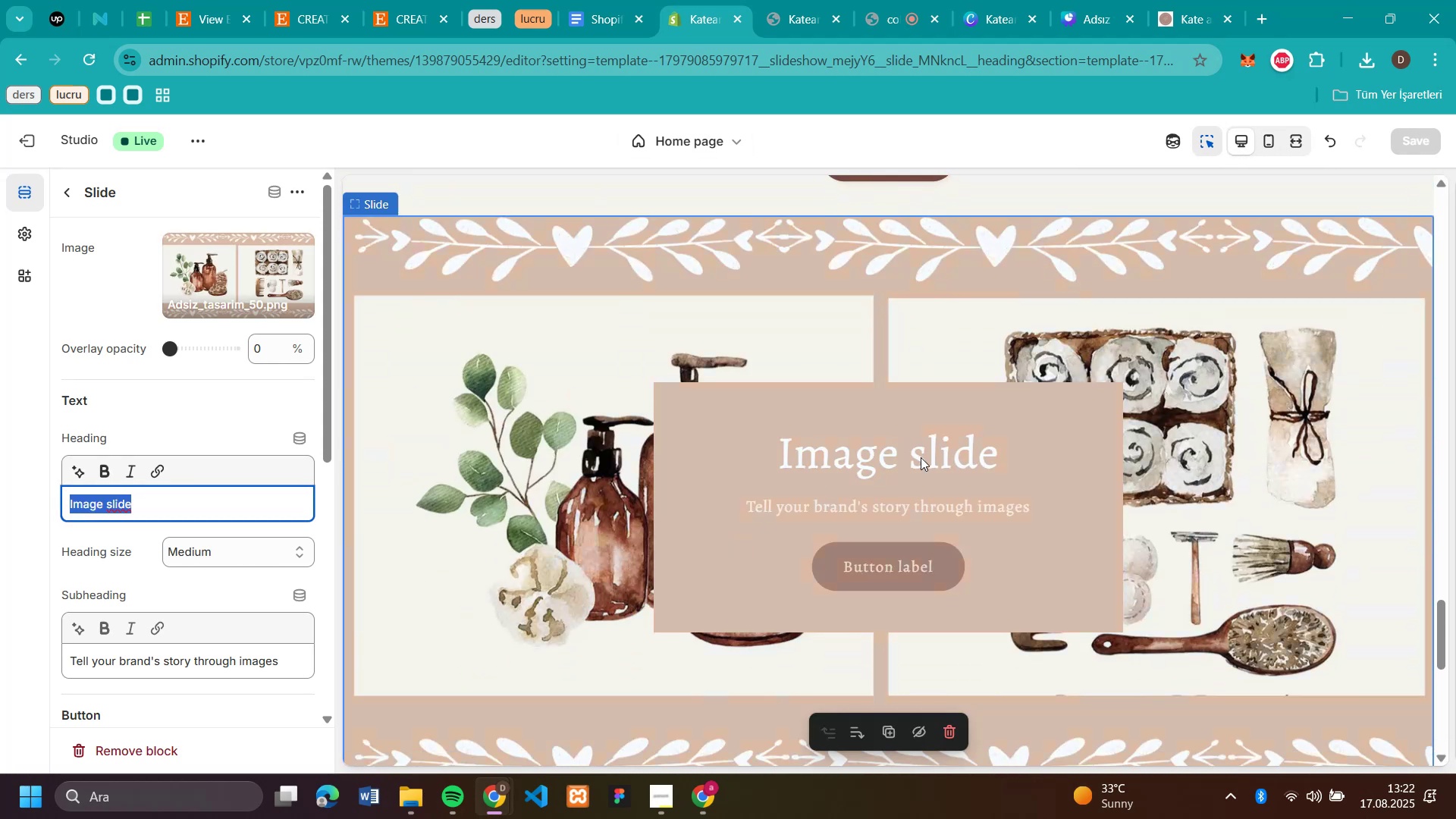 
left_click([921, 457])
 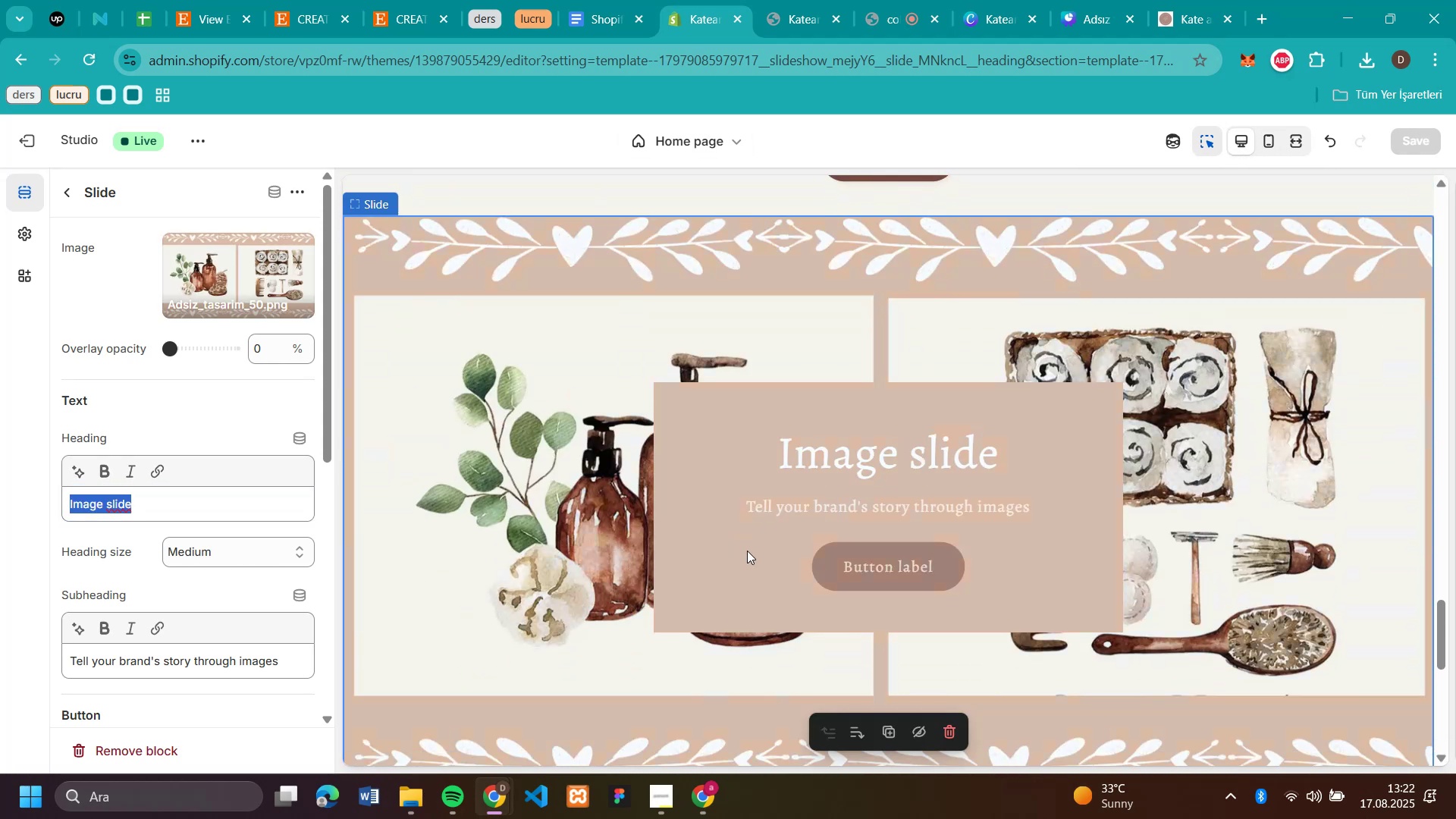 
left_click([739, 566])
 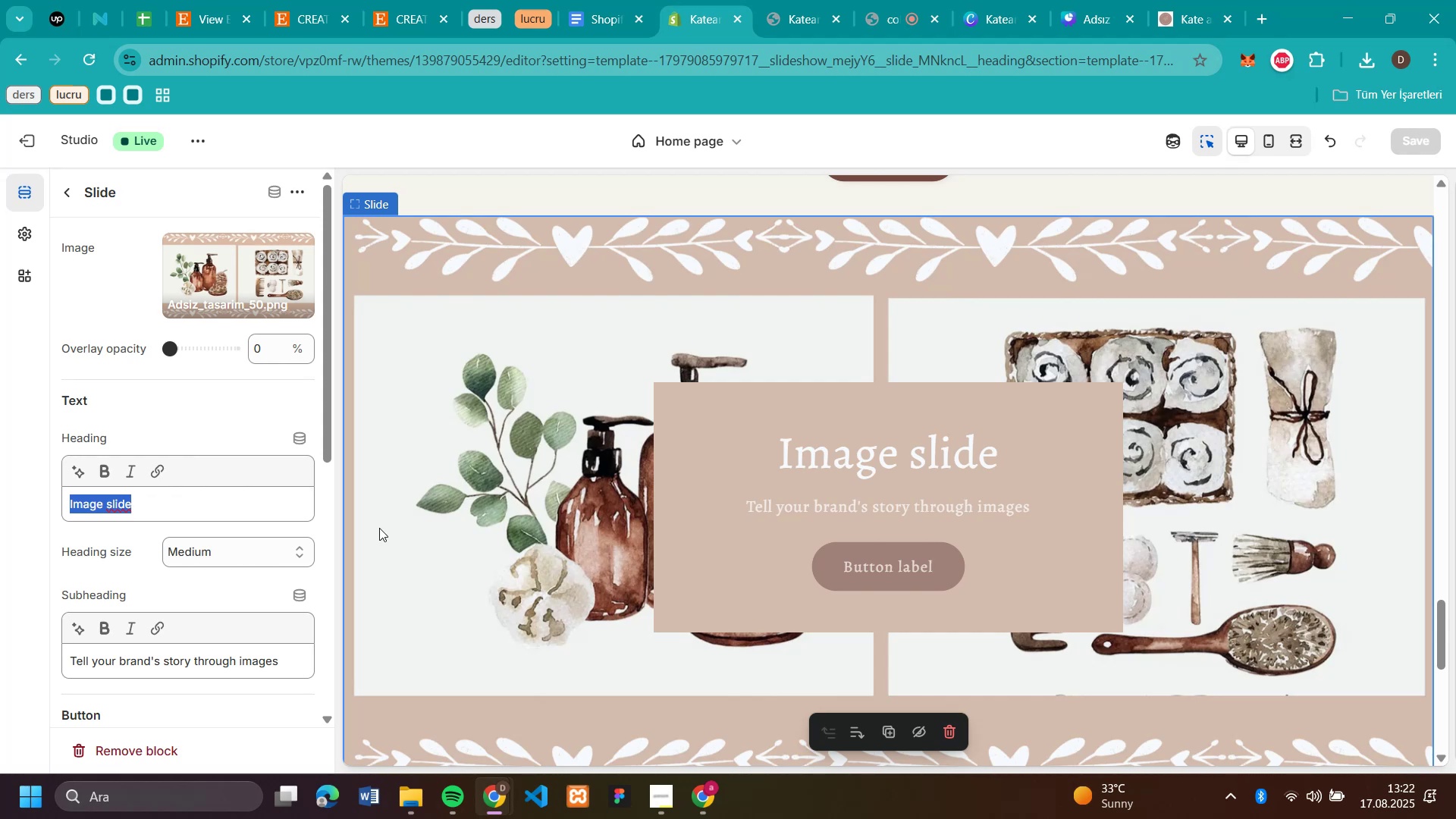 
scroll: coordinate [184, 544], scroll_direction: down, amount: 12.0
 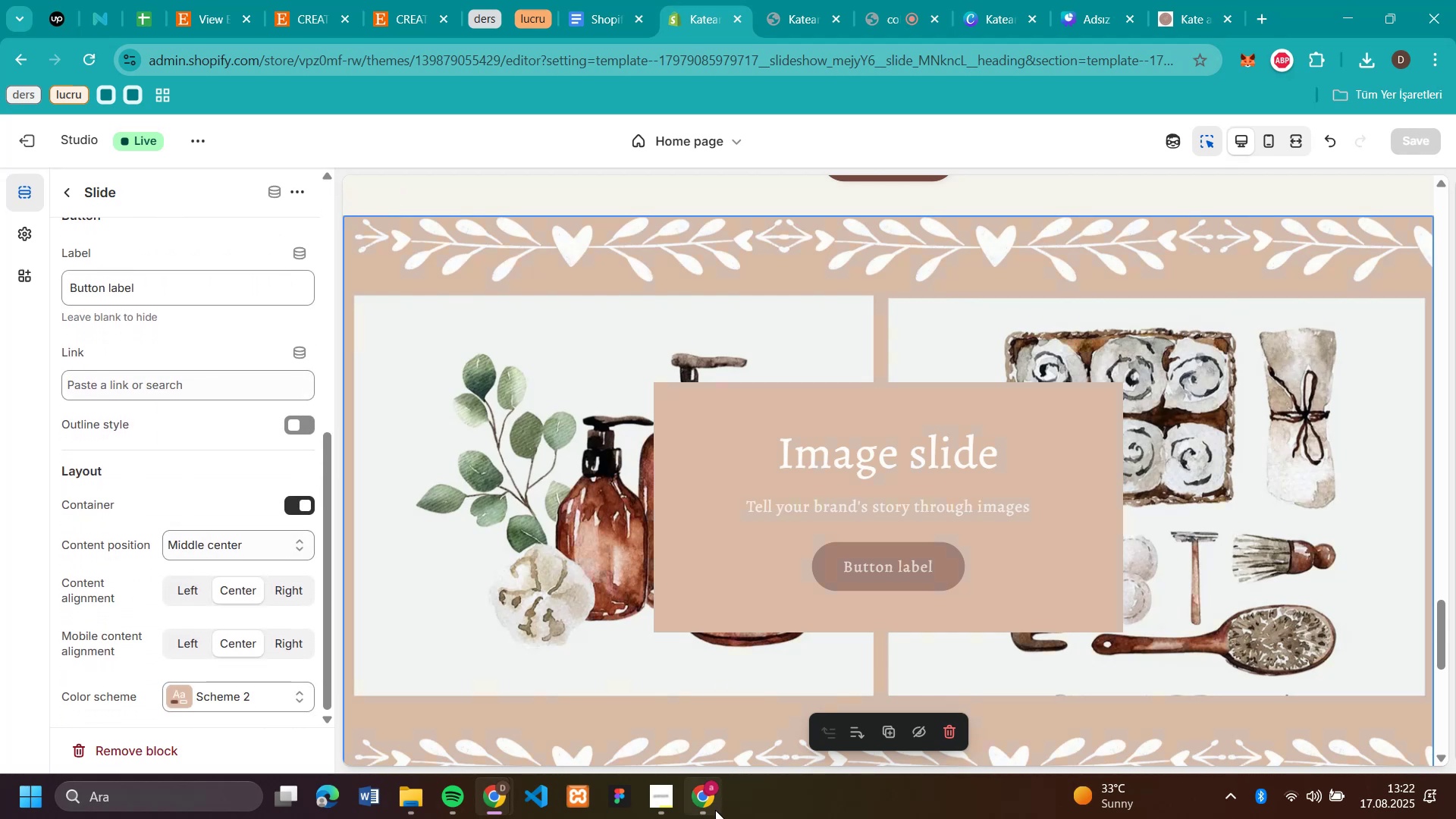 
left_click([705, 808])
 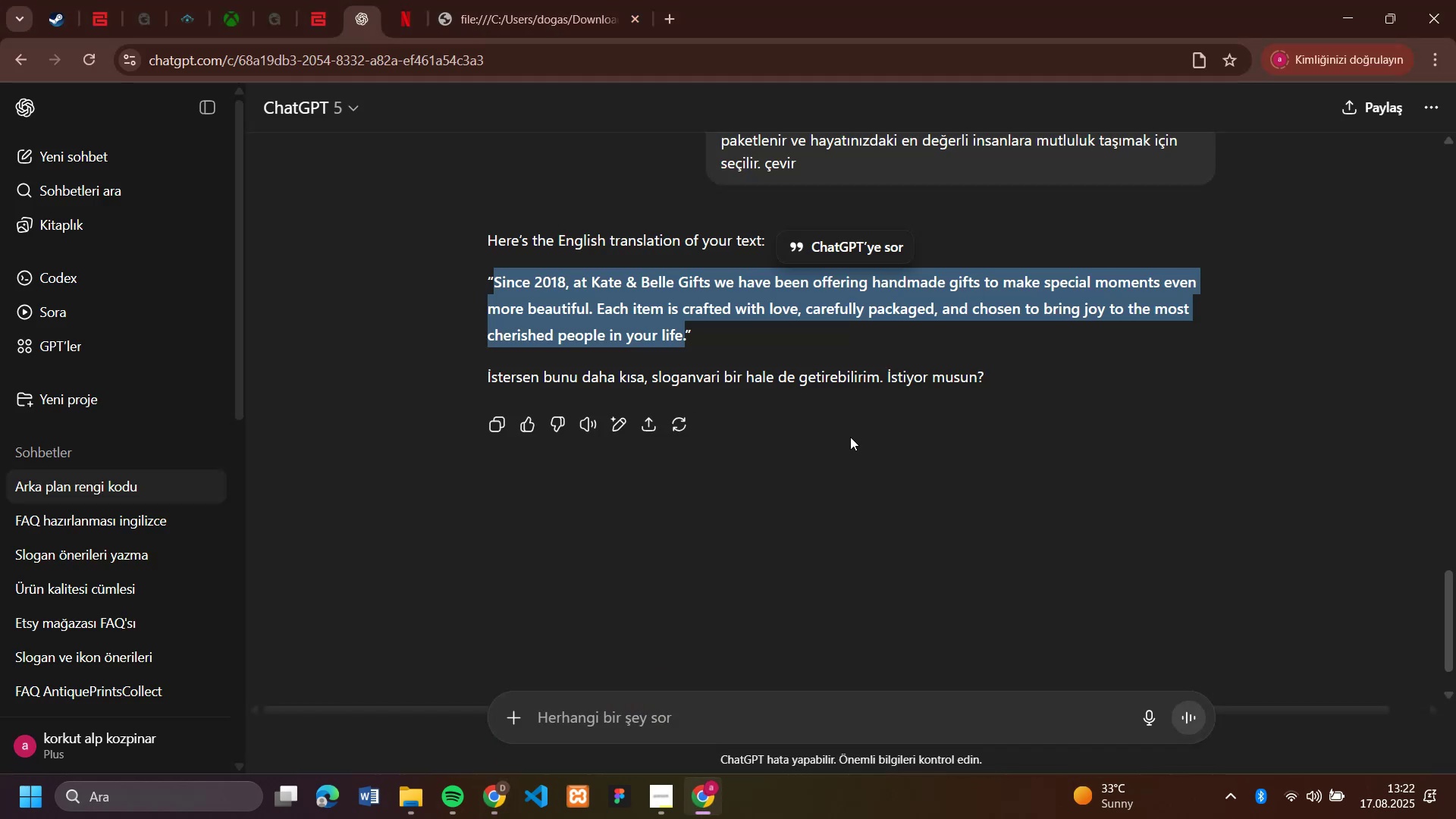 
left_click([850, 437])
 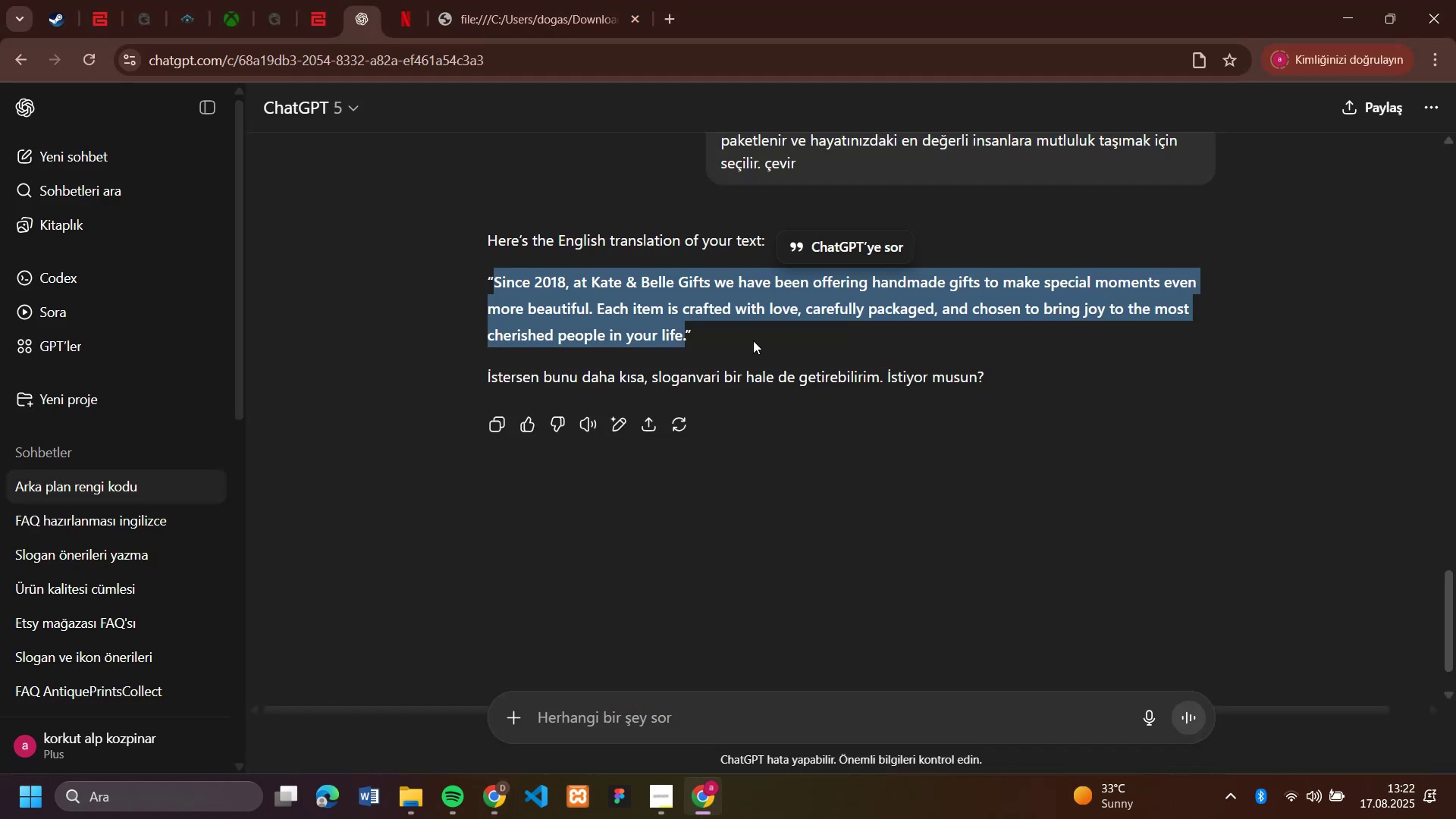 
scroll: coordinate [763, 371], scroll_direction: up, amount: 7.0
 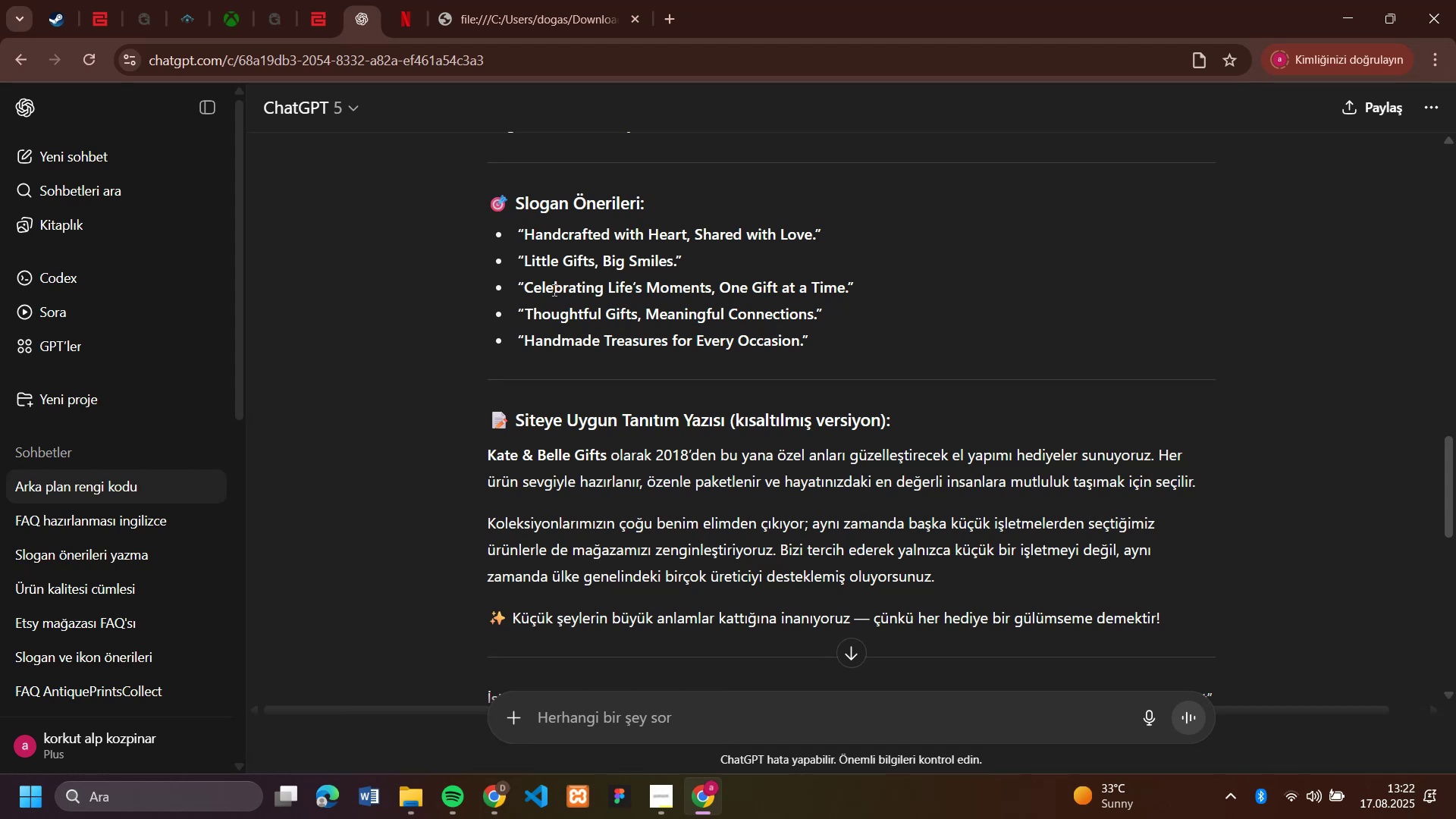 
wait(5.76)
 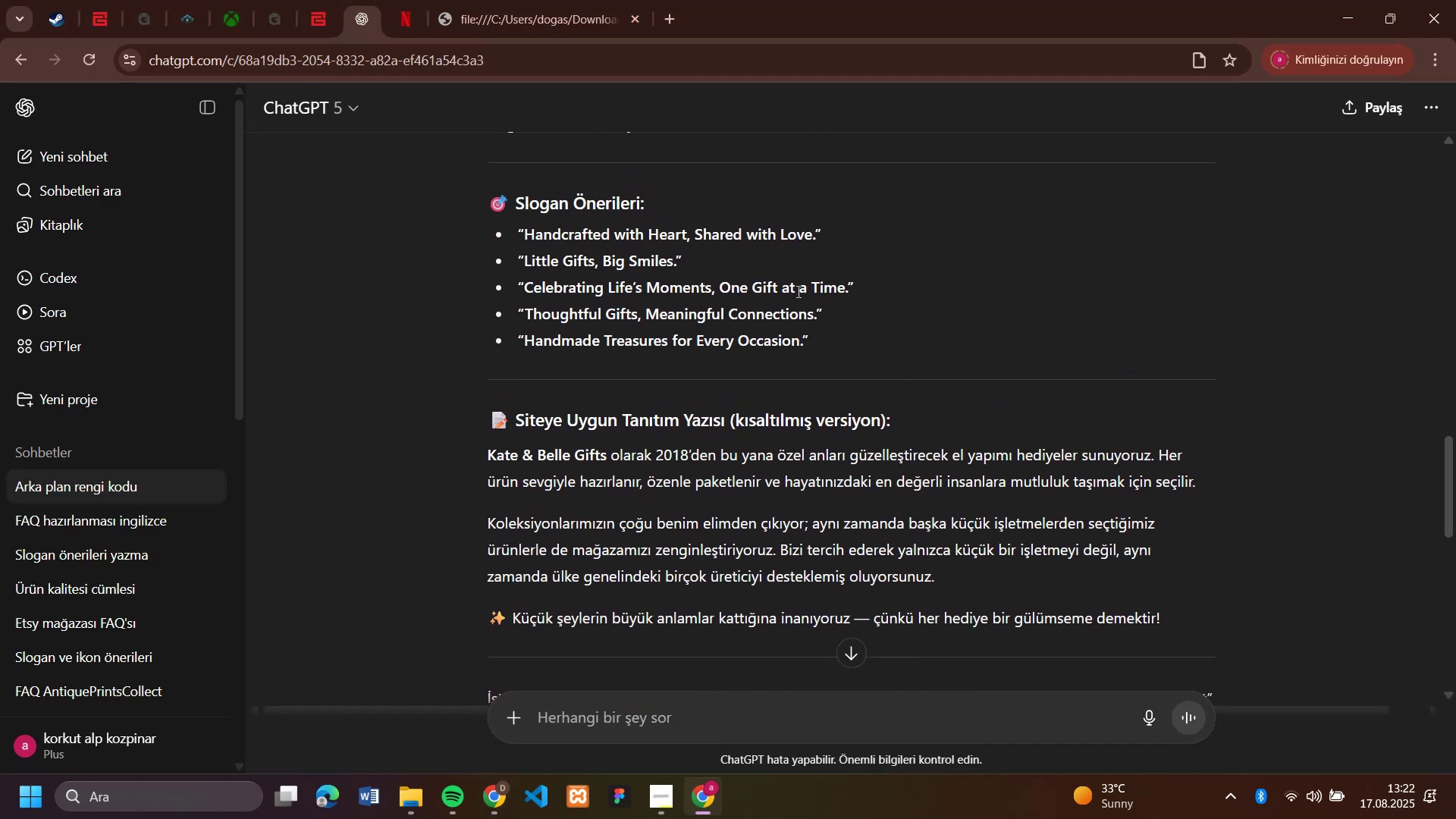 
left_click_drag(start_coordinate=[523, 285], to_coordinate=[847, 290])
 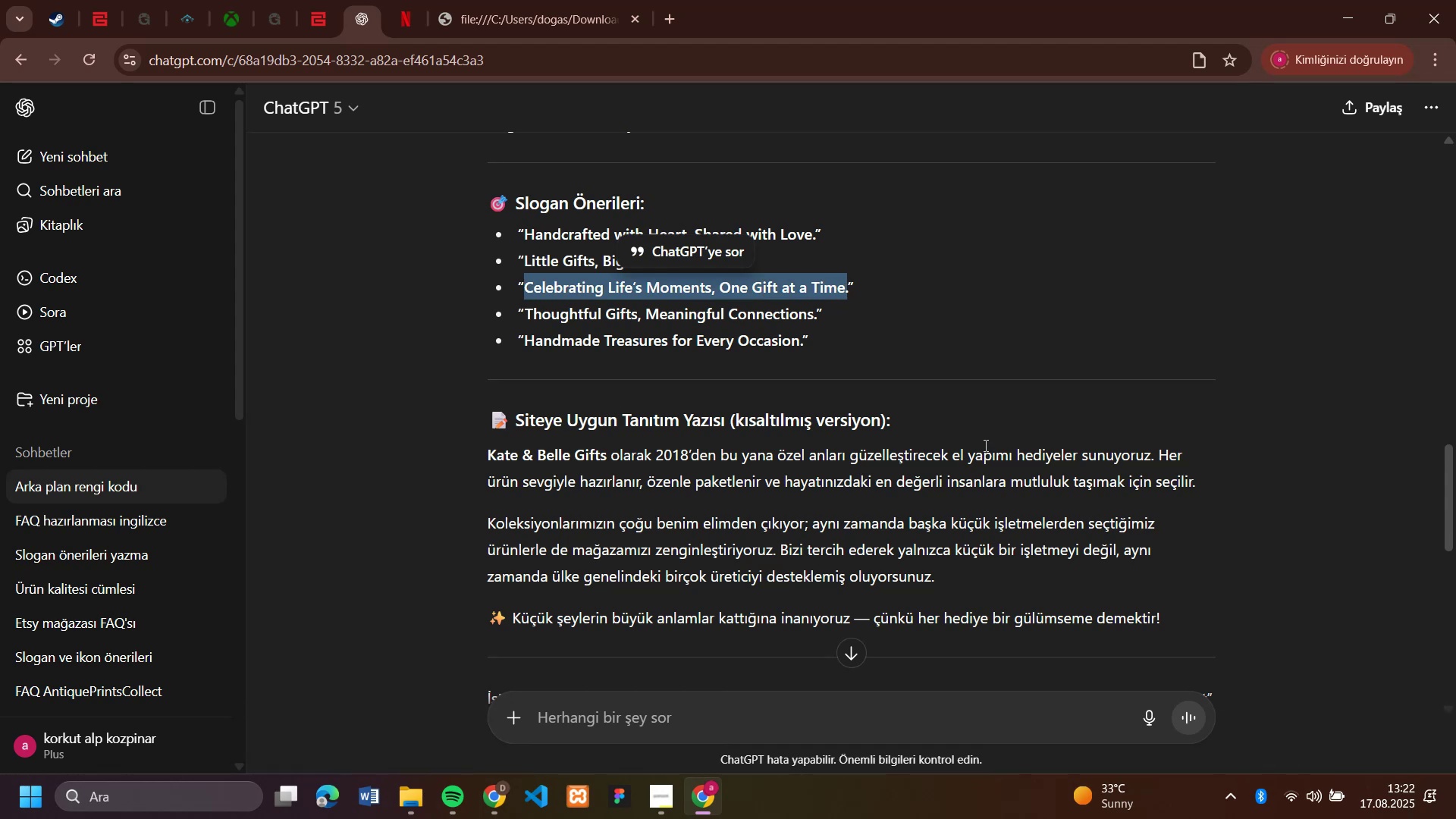 
key(Control+C)
 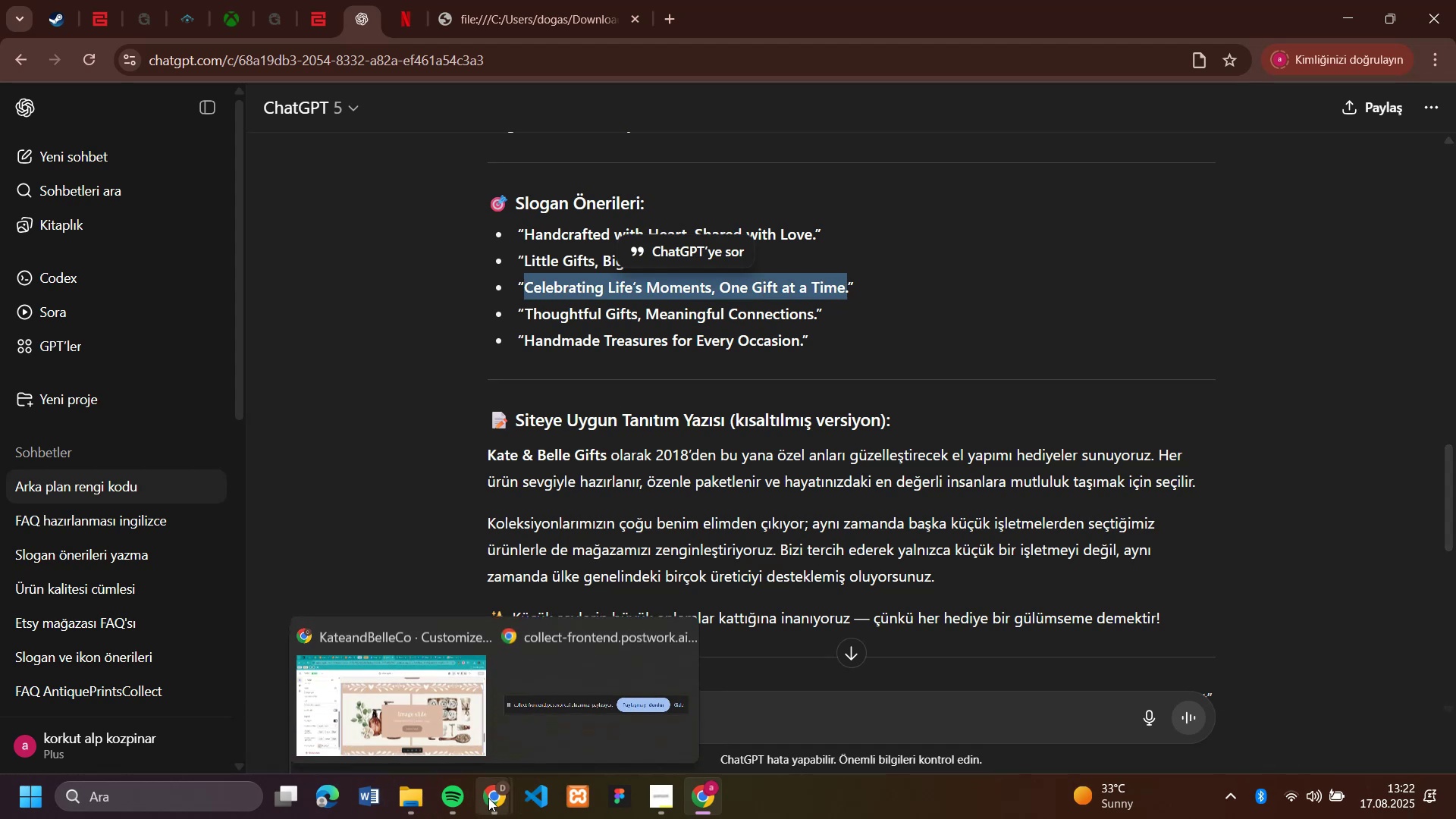 
left_click([427, 741])
 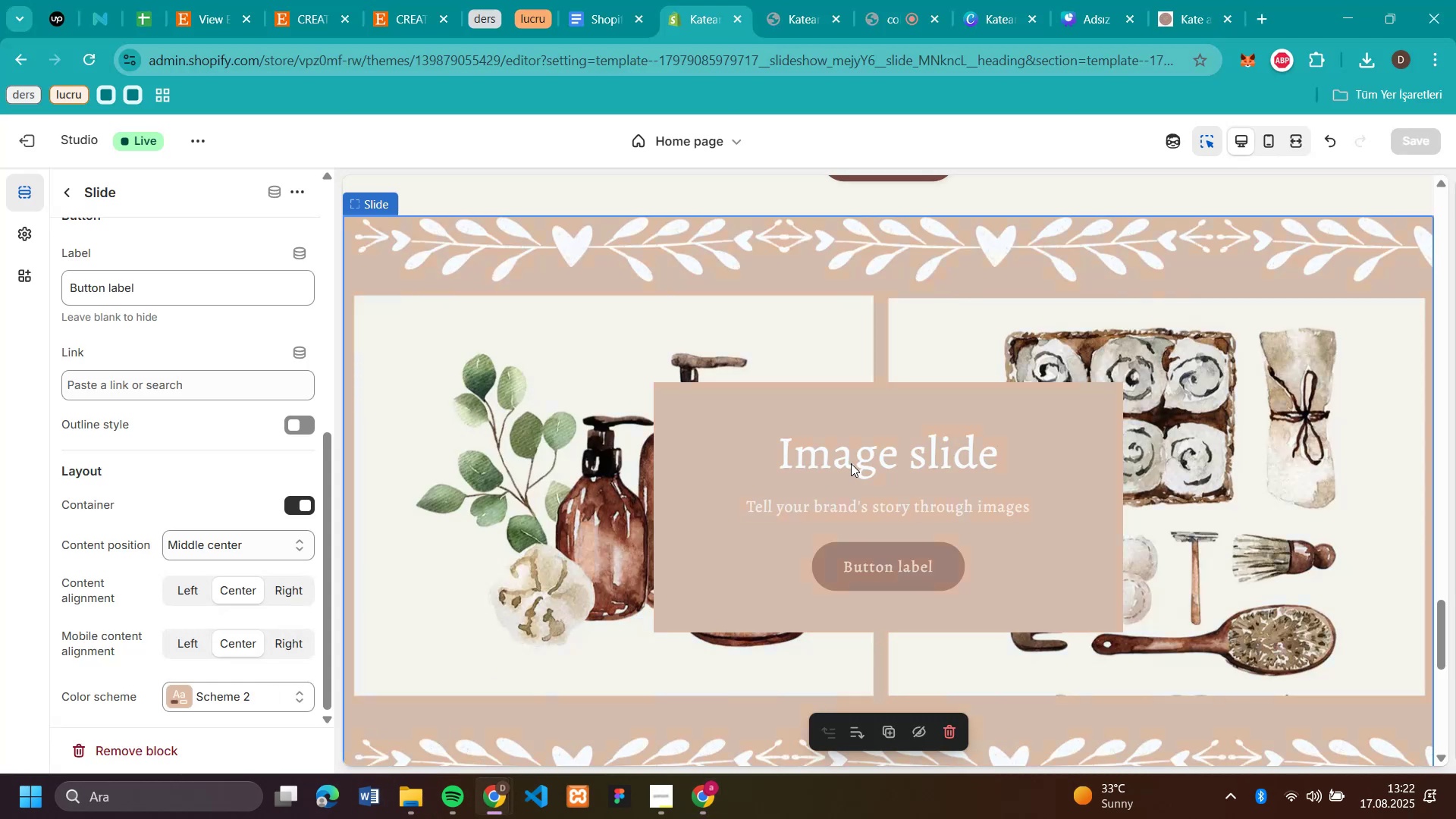 
left_click([851, 463])
 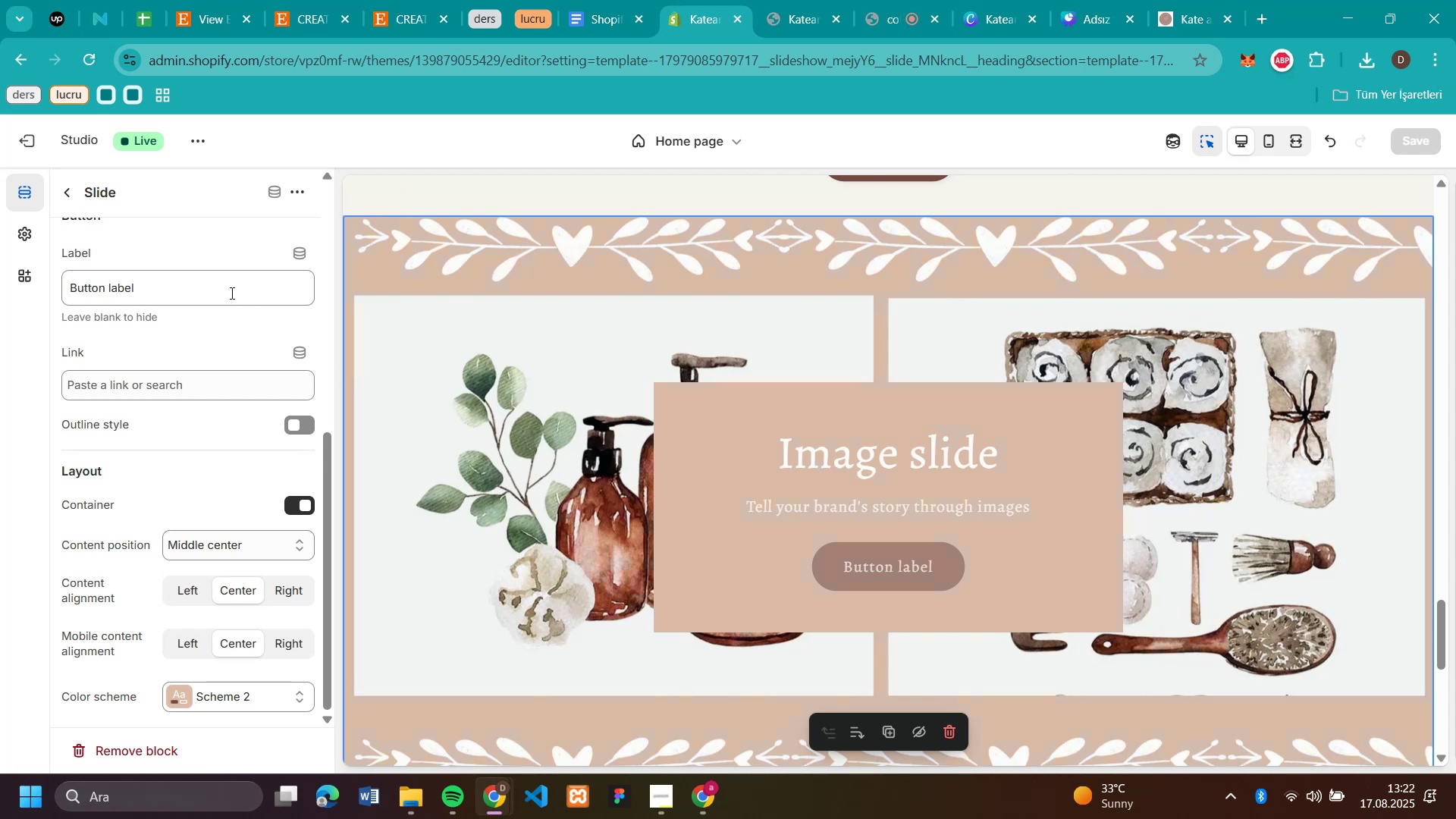 
scroll: coordinate [213, 366], scroll_direction: up, amount: 6.0
 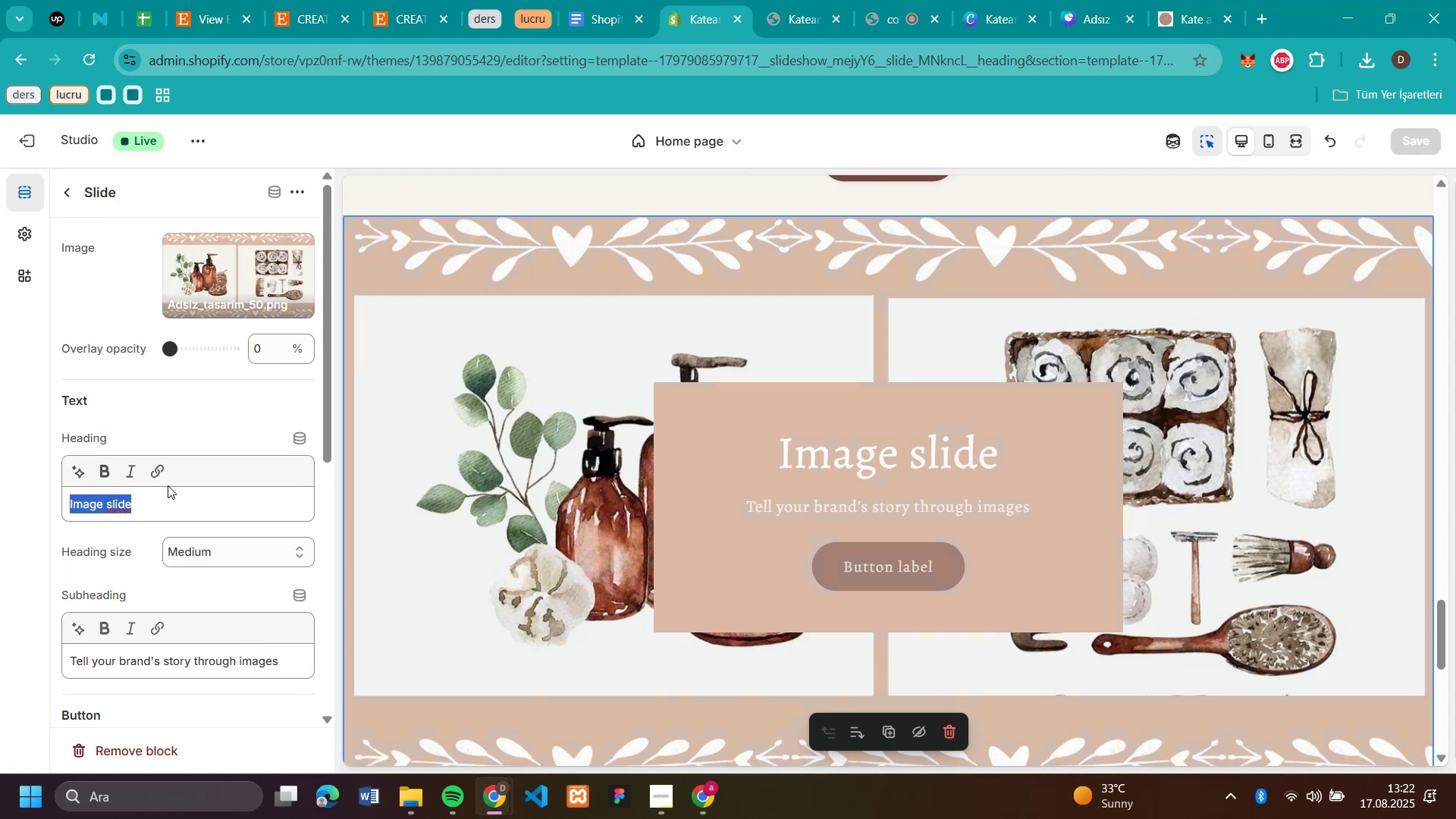 
key(Control+V)
 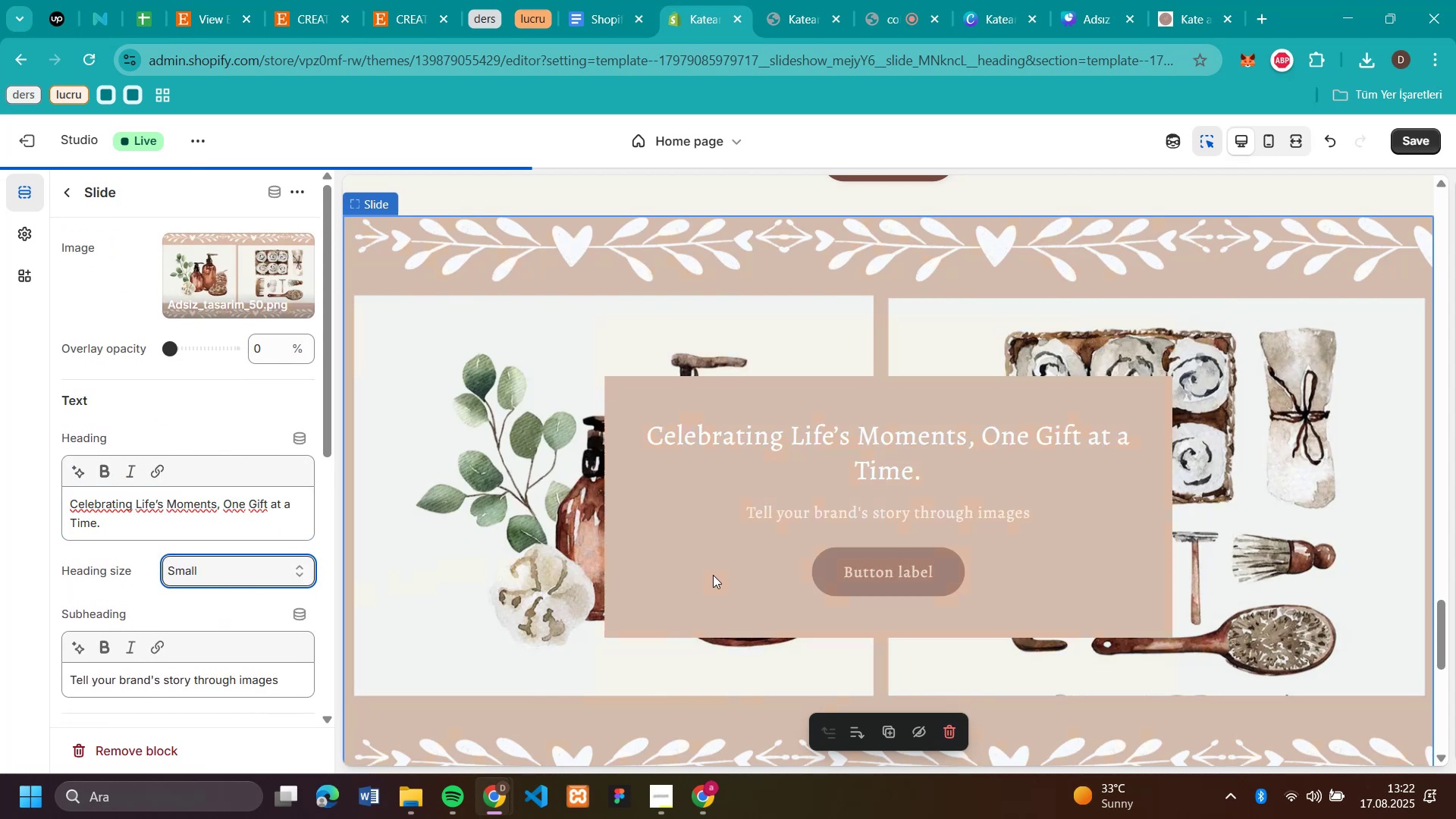 
wait(5.19)
 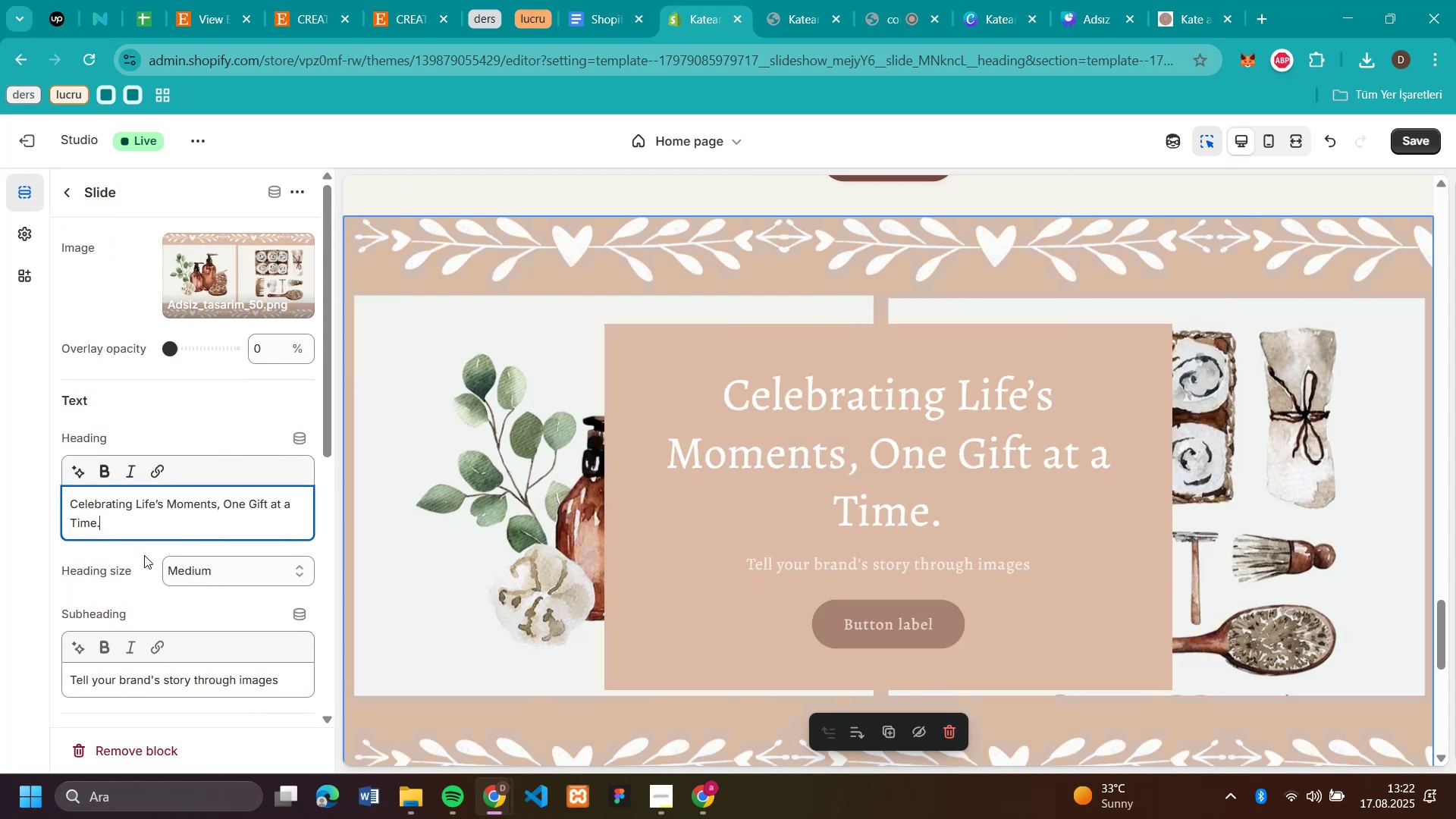 
left_click([800, 512])
 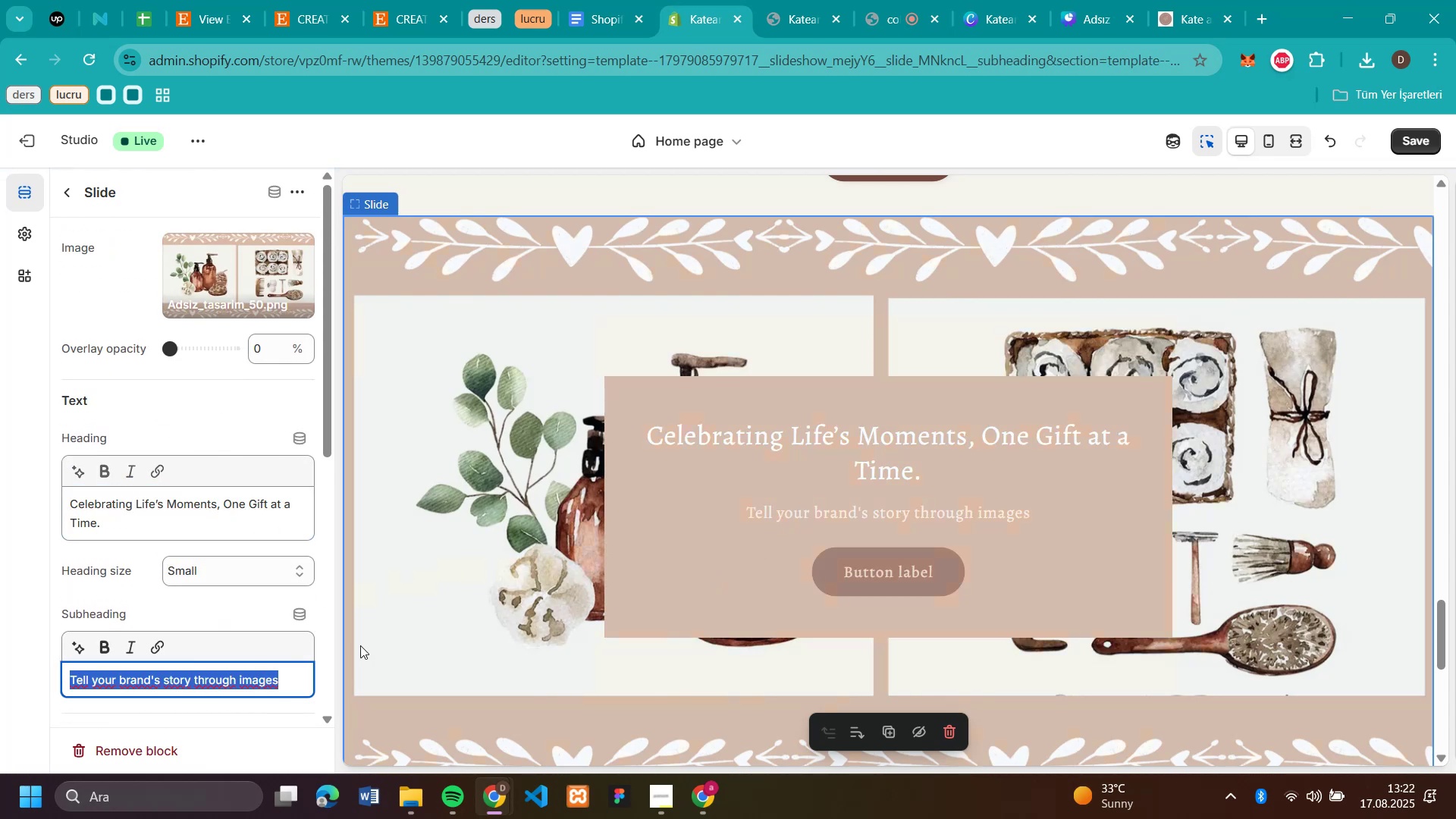 
key(Backspace)
 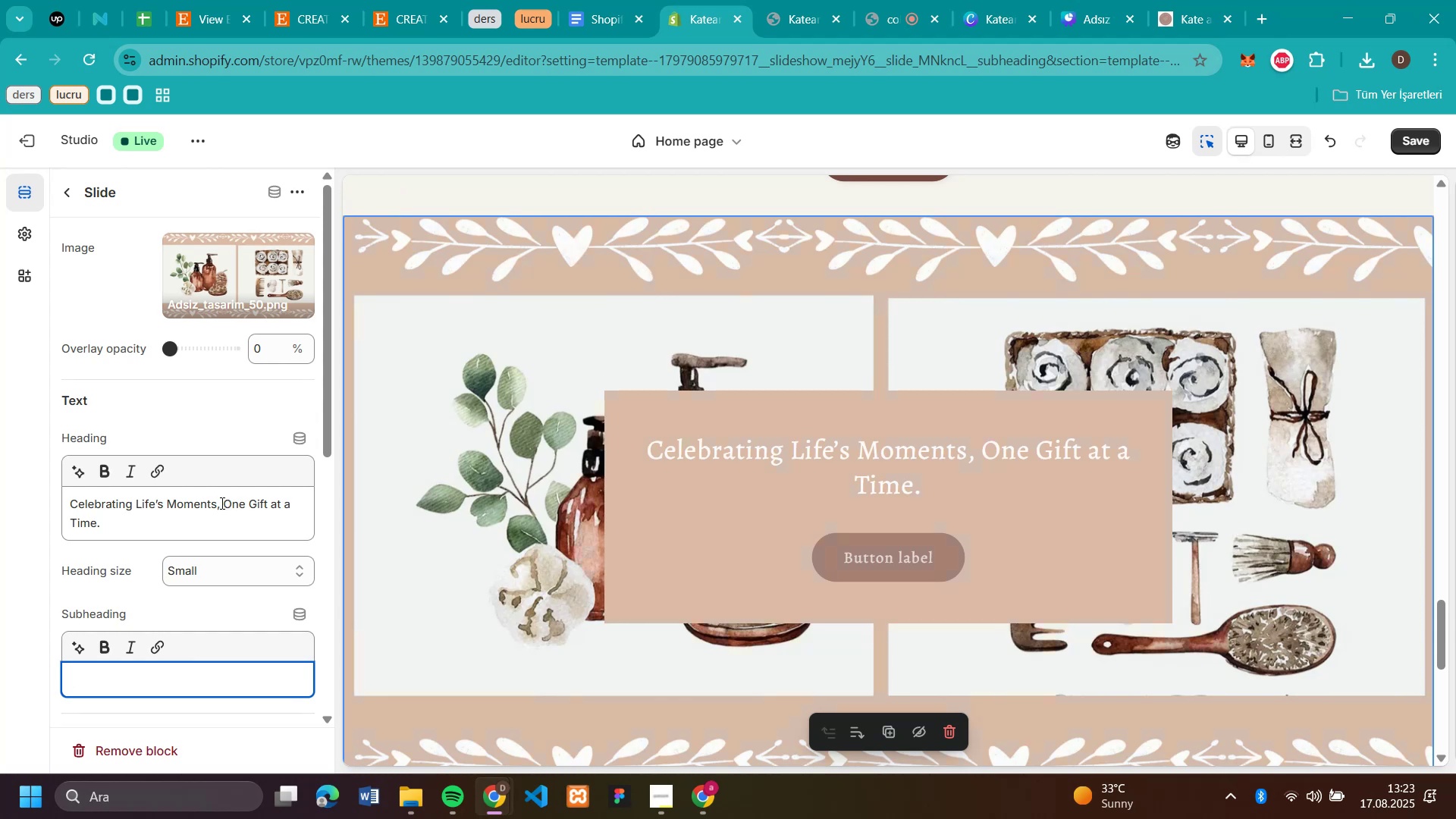 
wait(5.22)
 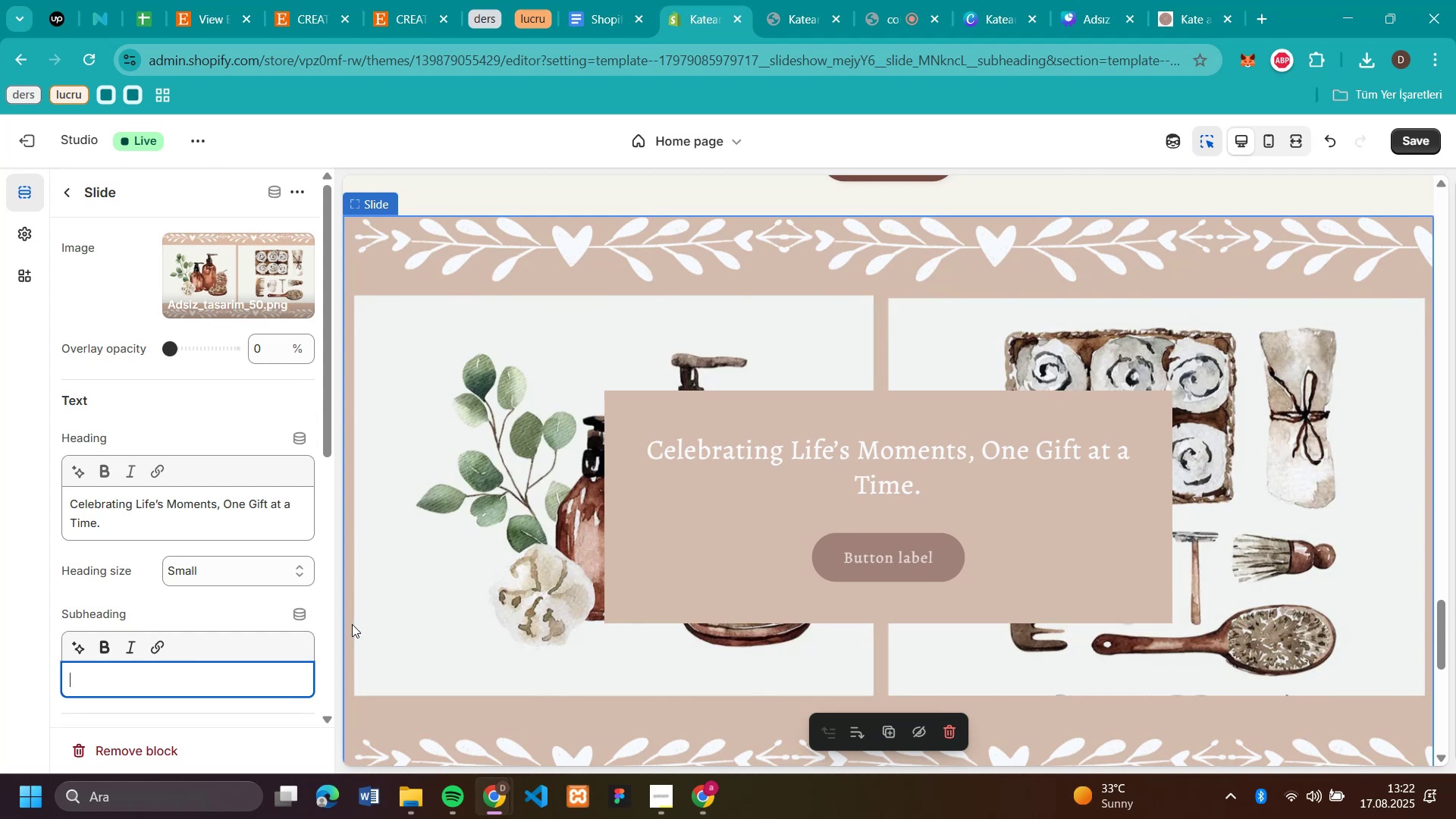 
left_click([221, 503])
 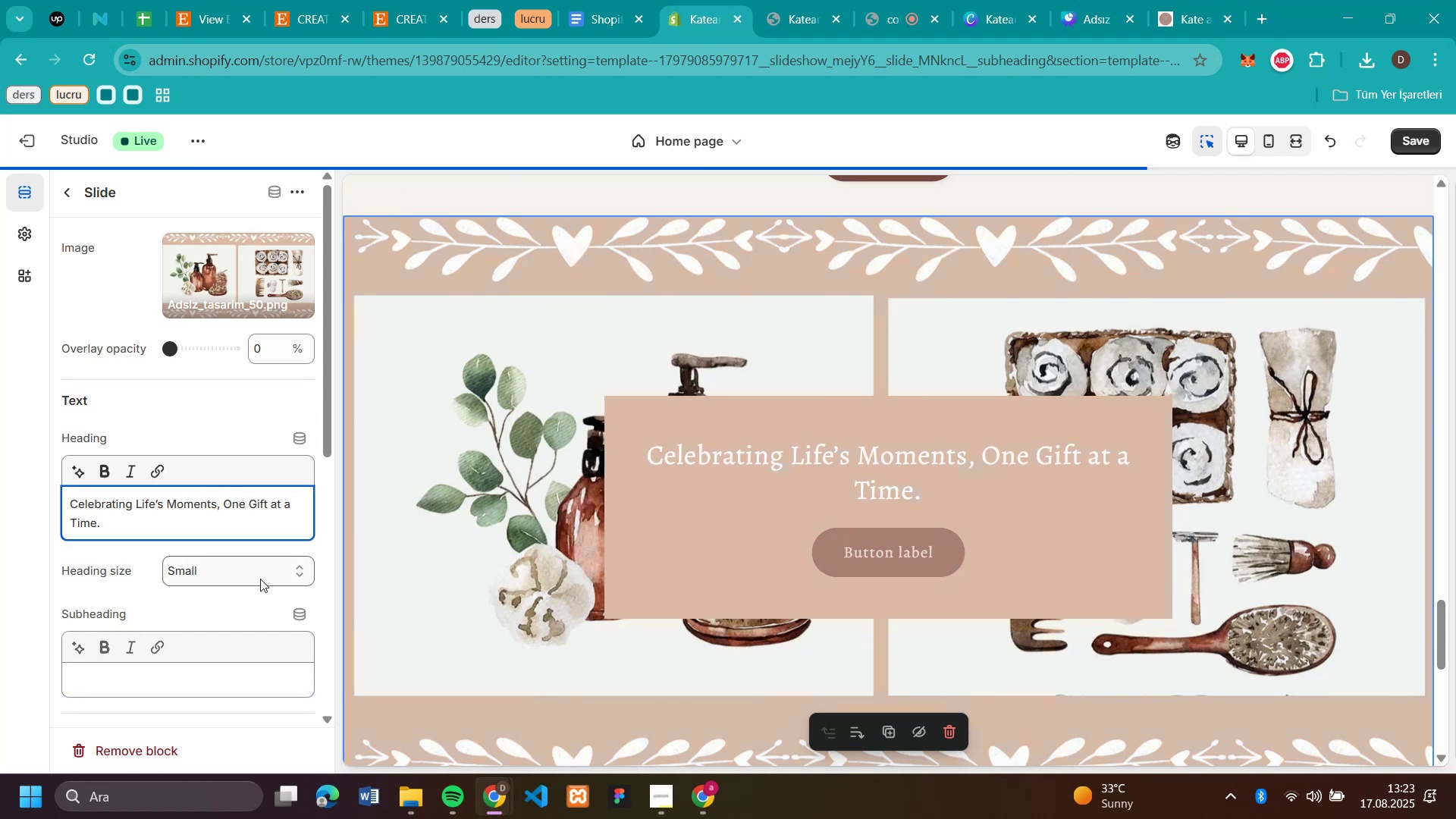 
key(Enter)
 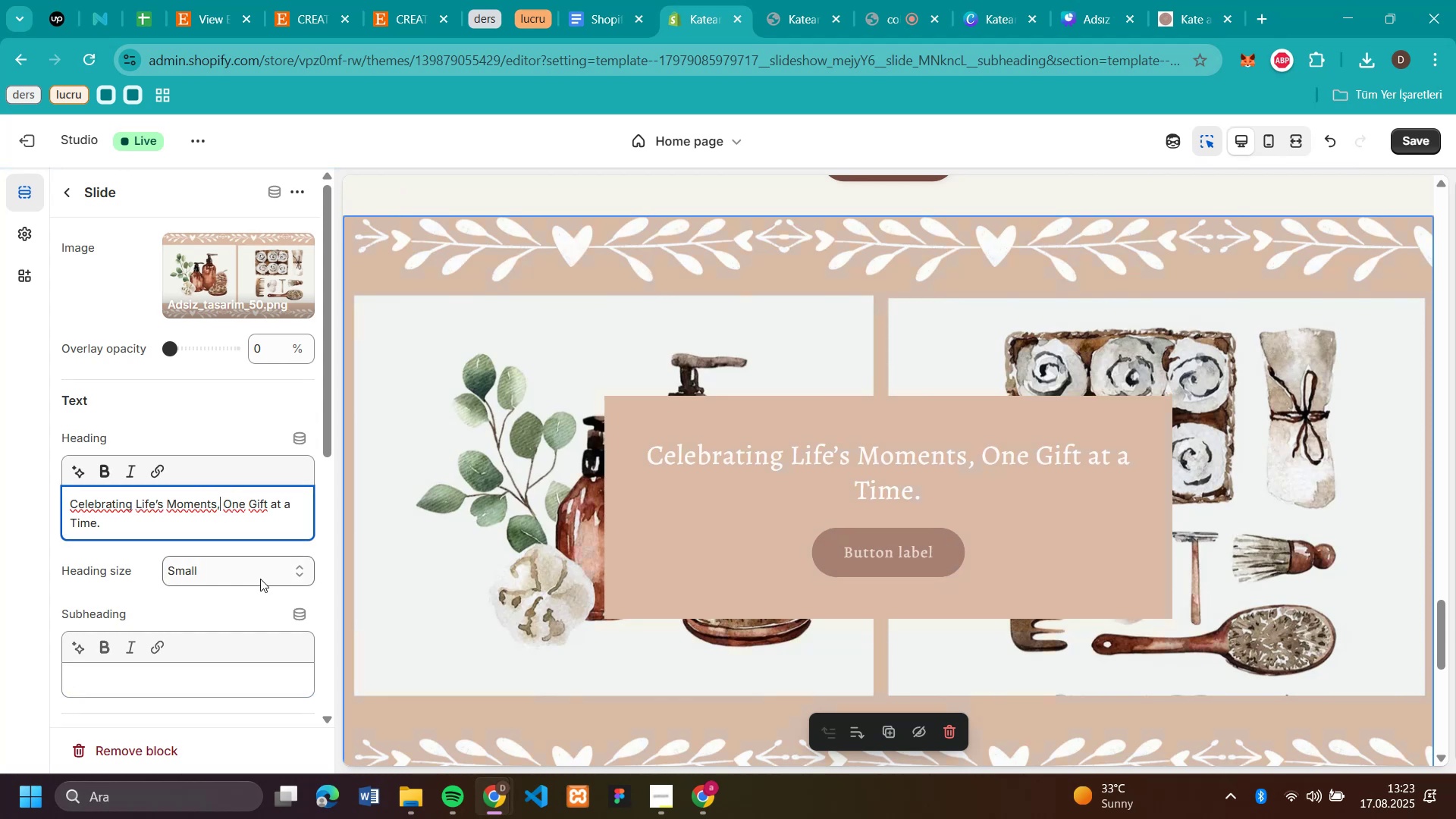 
key(Enter)
 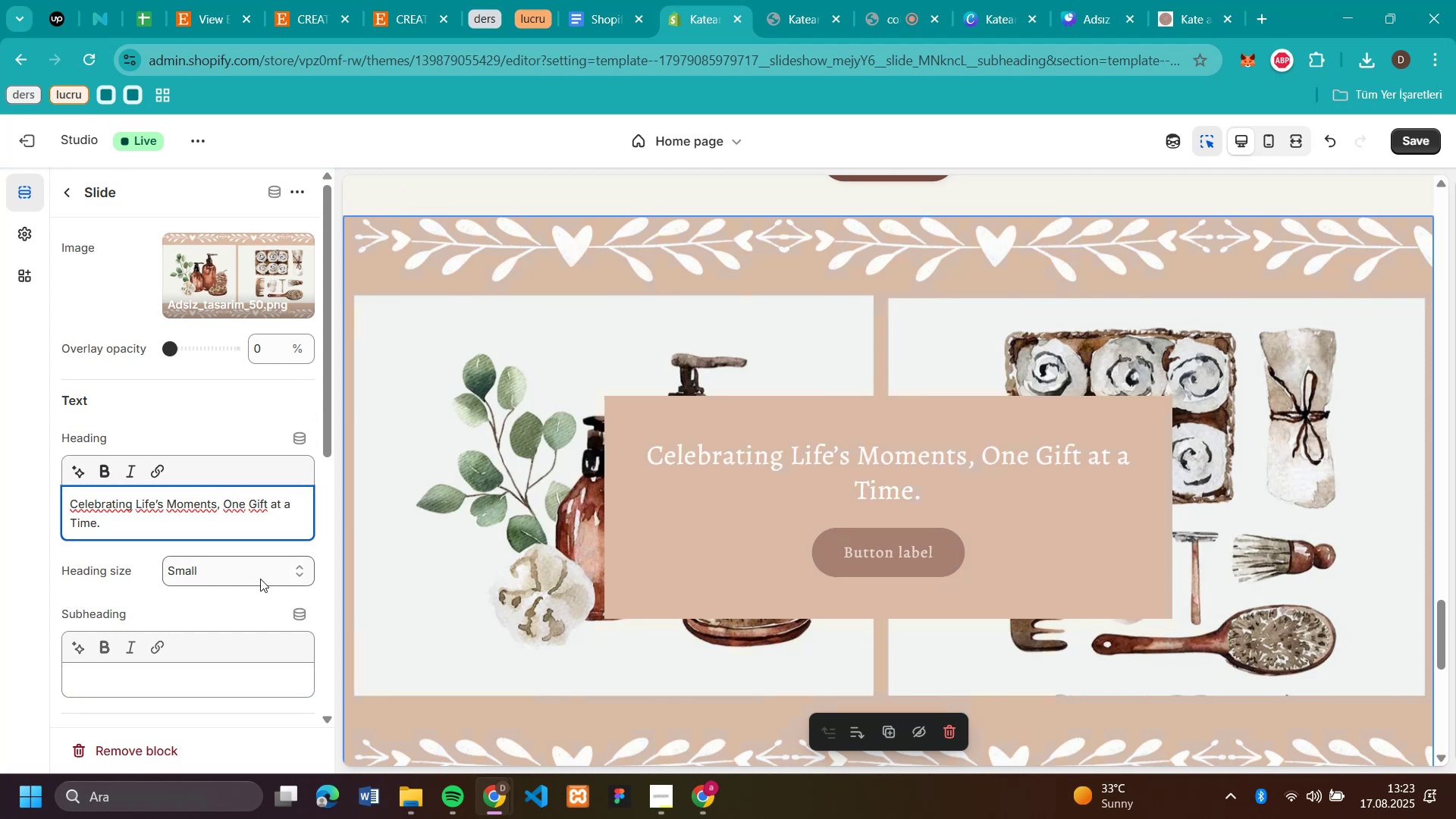 
key(Enter)
 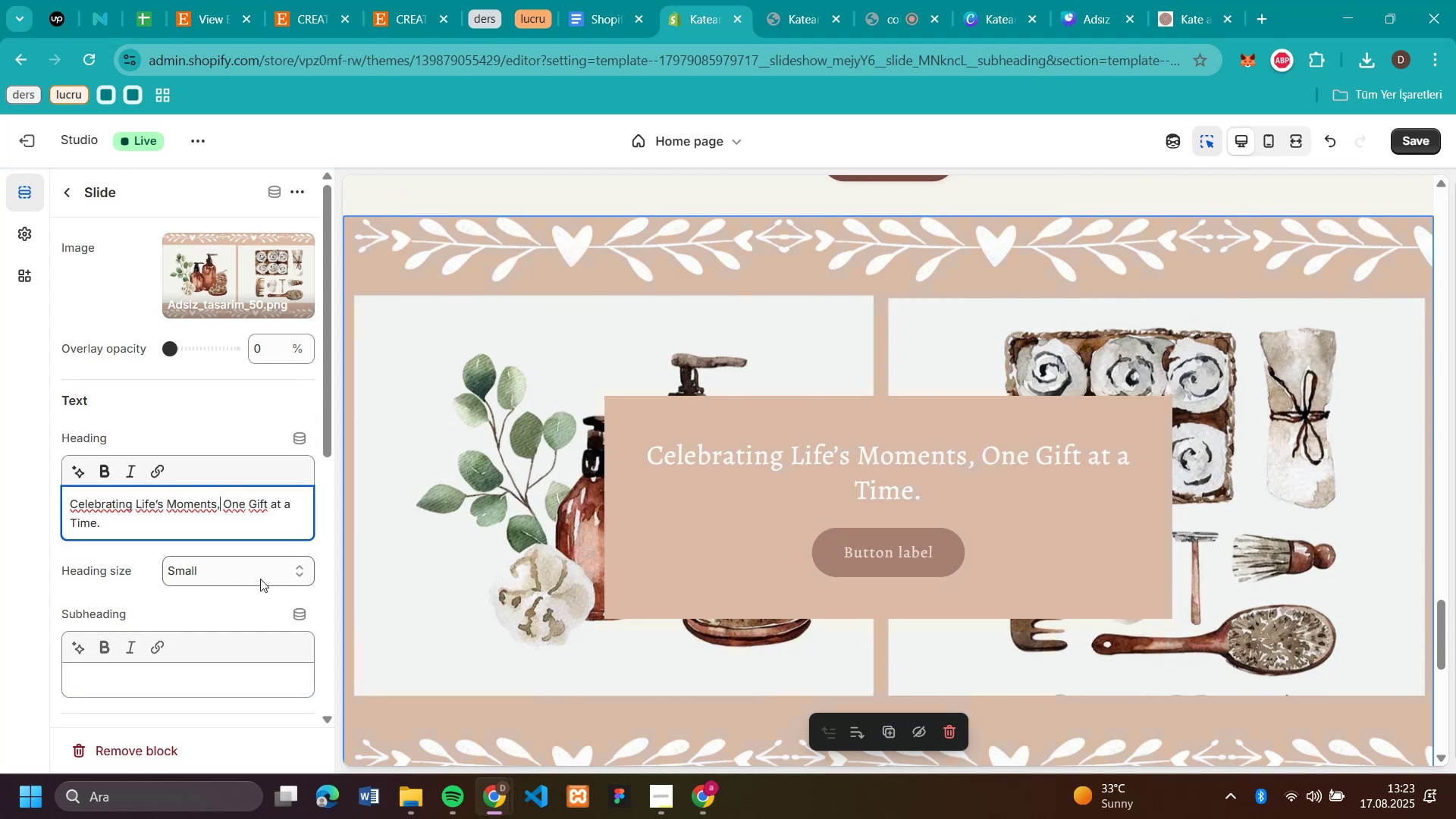 
key(Enter)
 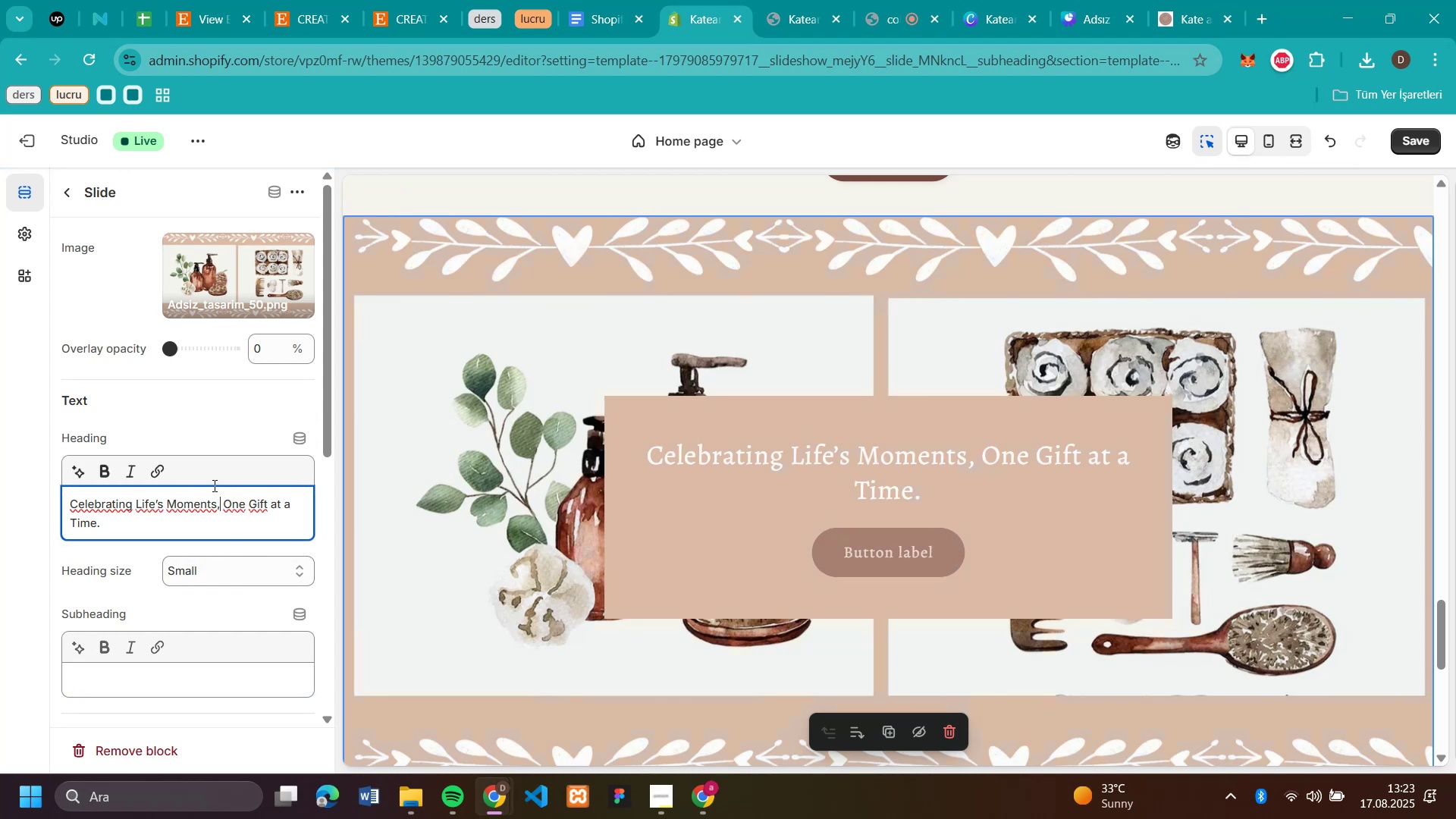 
hold_key(key=Space, duration=1.21)
 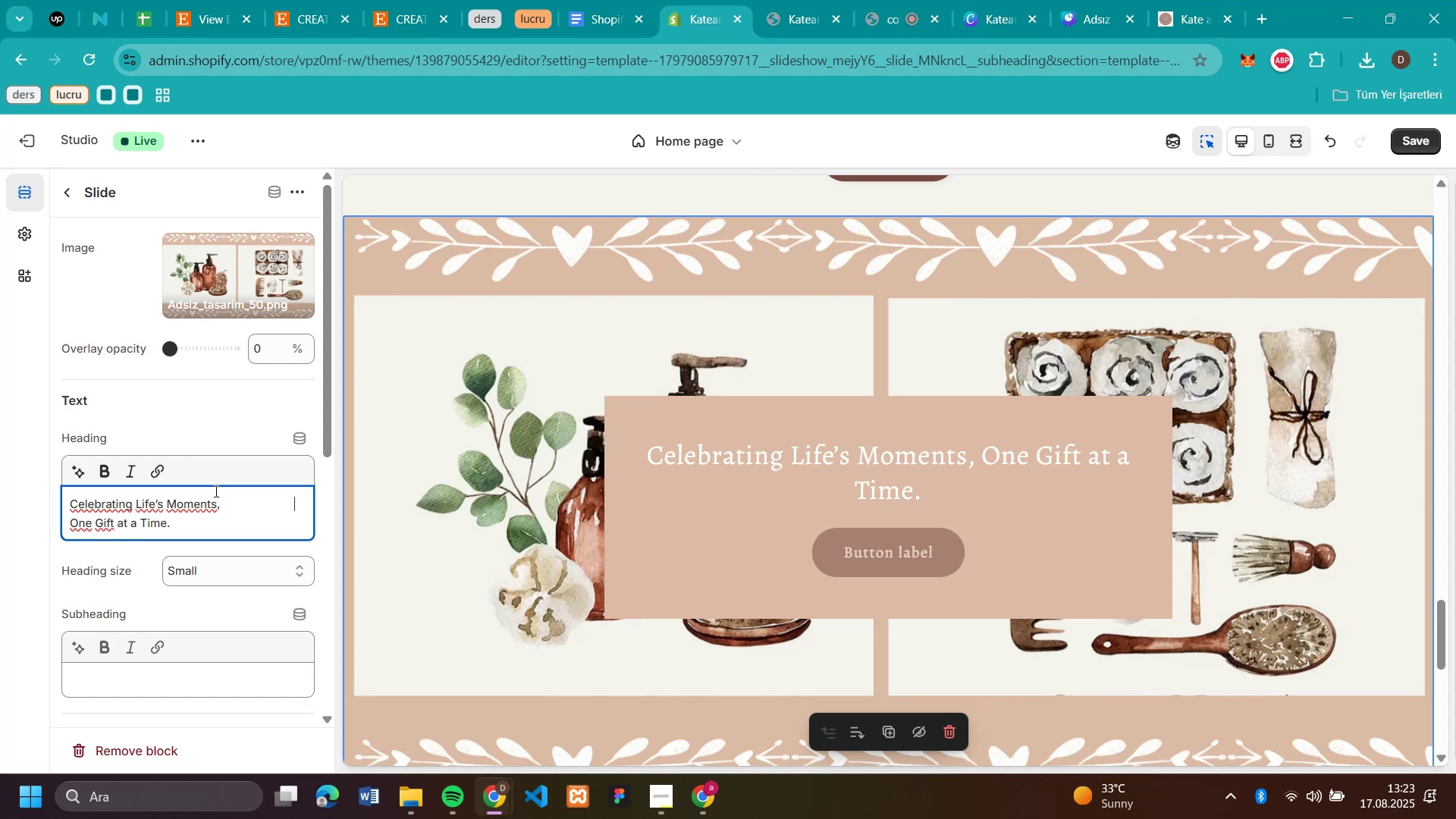 
scroll: coordinate [917, 498], scroll_direction: up, amount: 1.0
 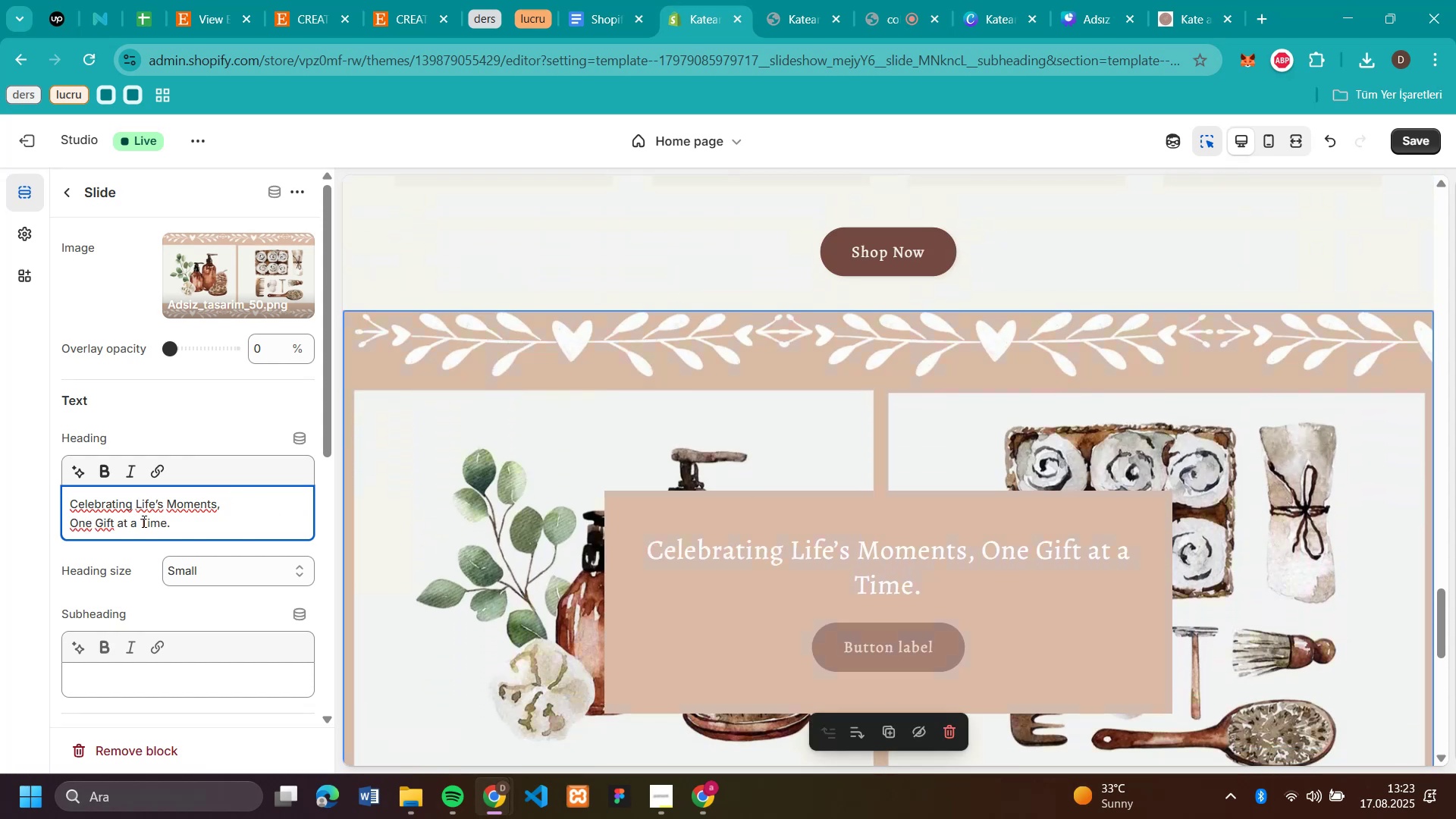 
scroll: coordinate [143, 521], scroll_direction: down, amount: 3.0
 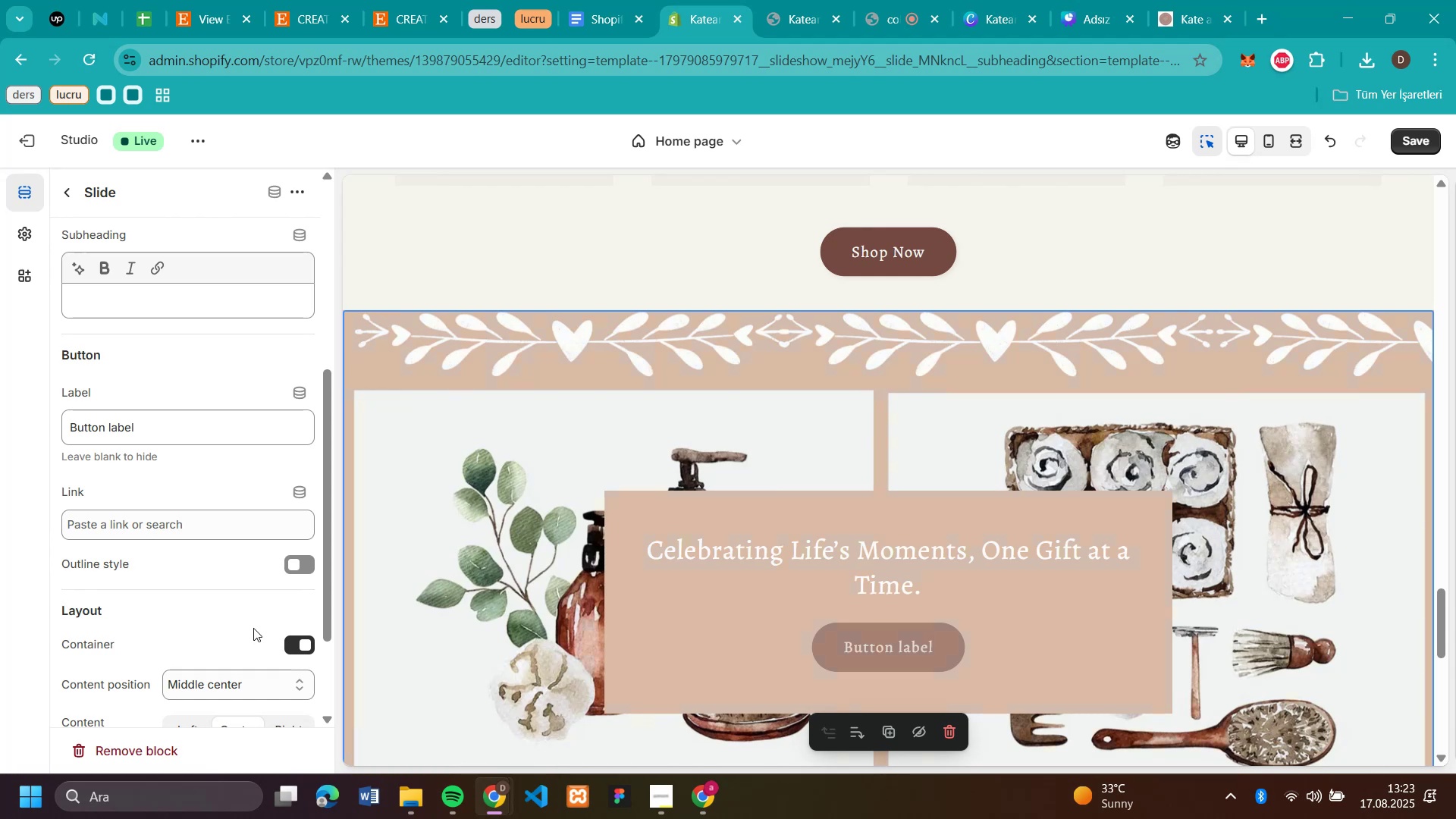 
left_click([295, 645])
 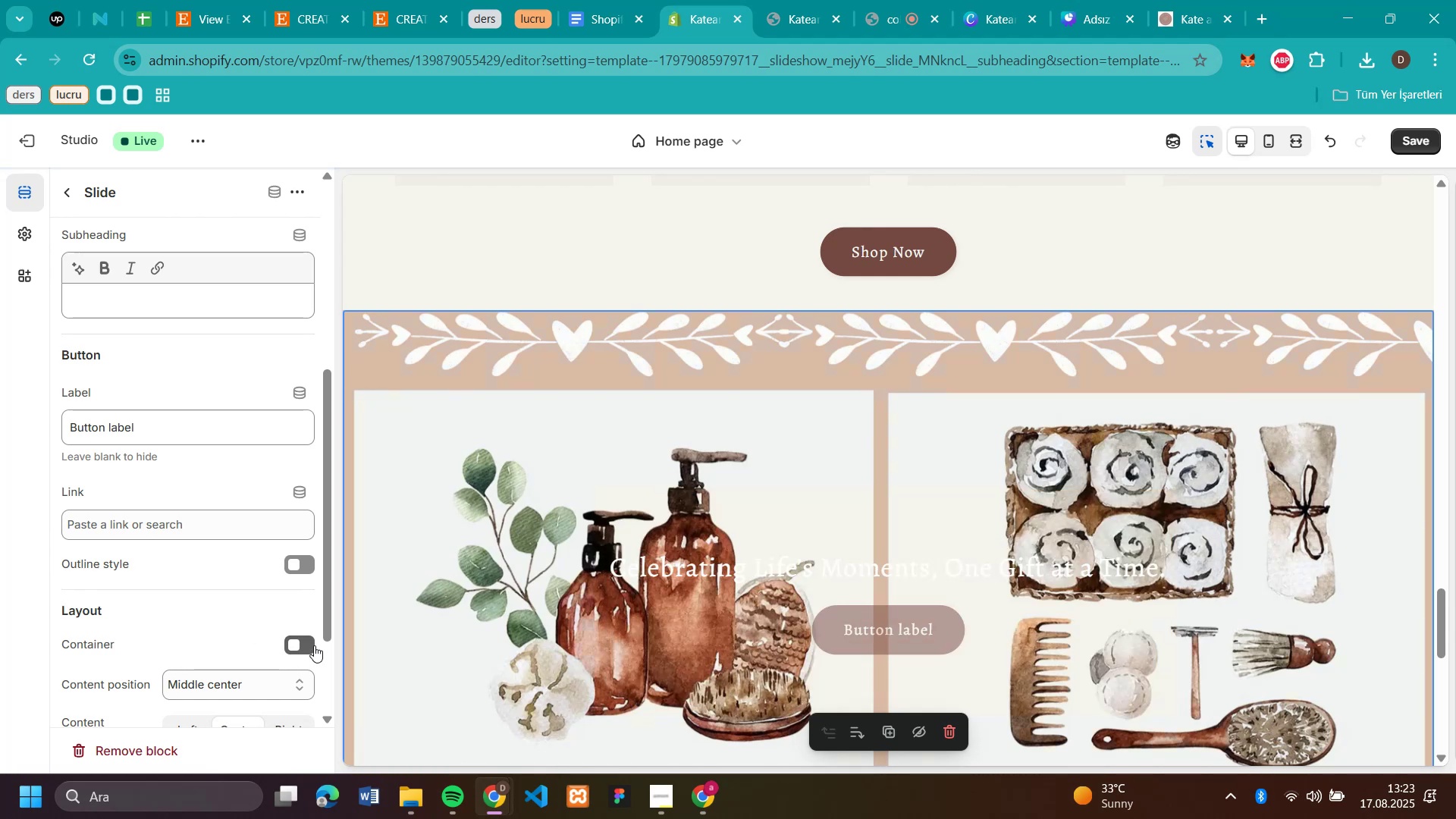 
left_click([314, 645])
 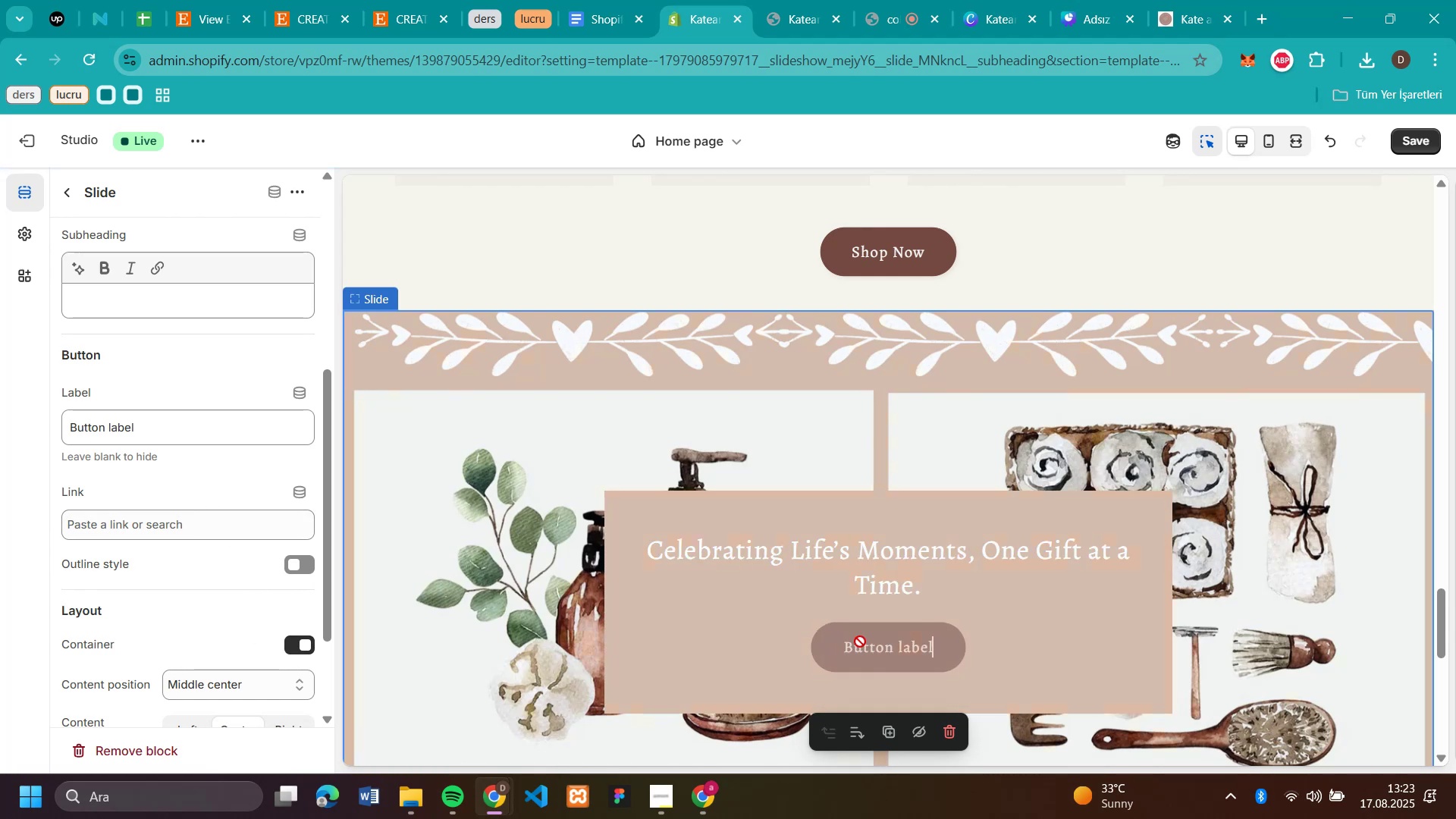 
double_click([174, 427])
 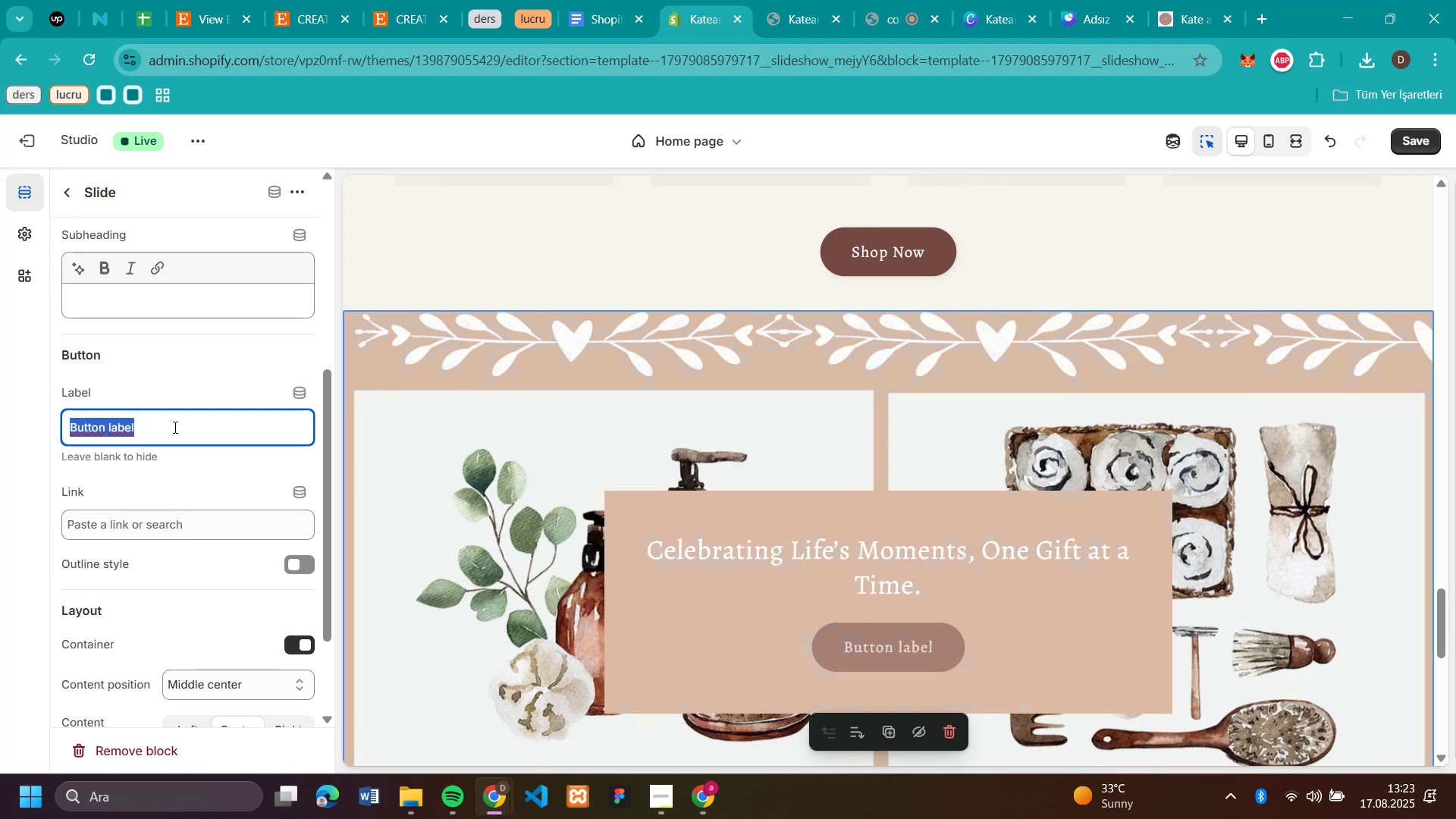 
triple_click([174, 427])
 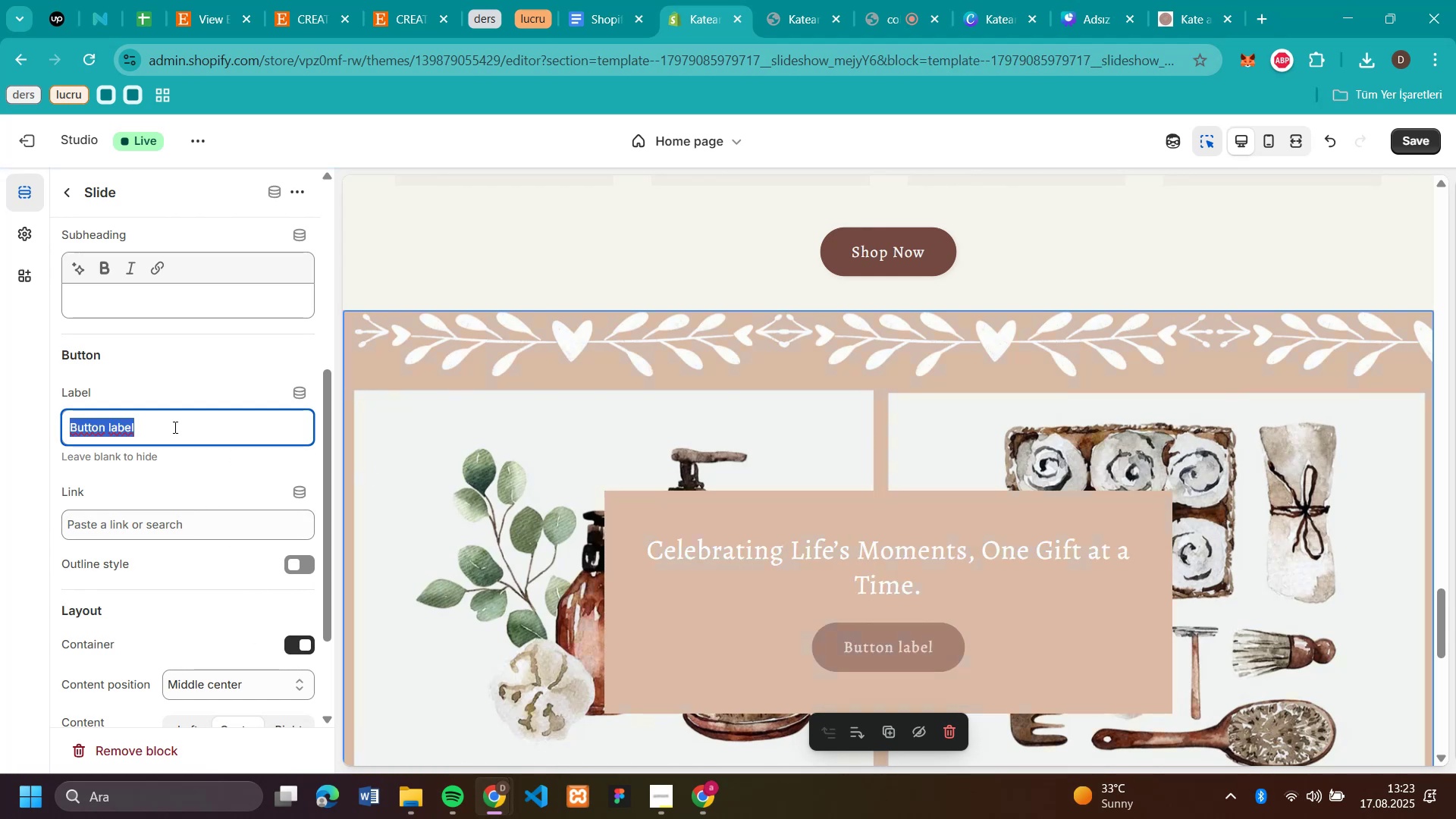 
type(Shop Now)
 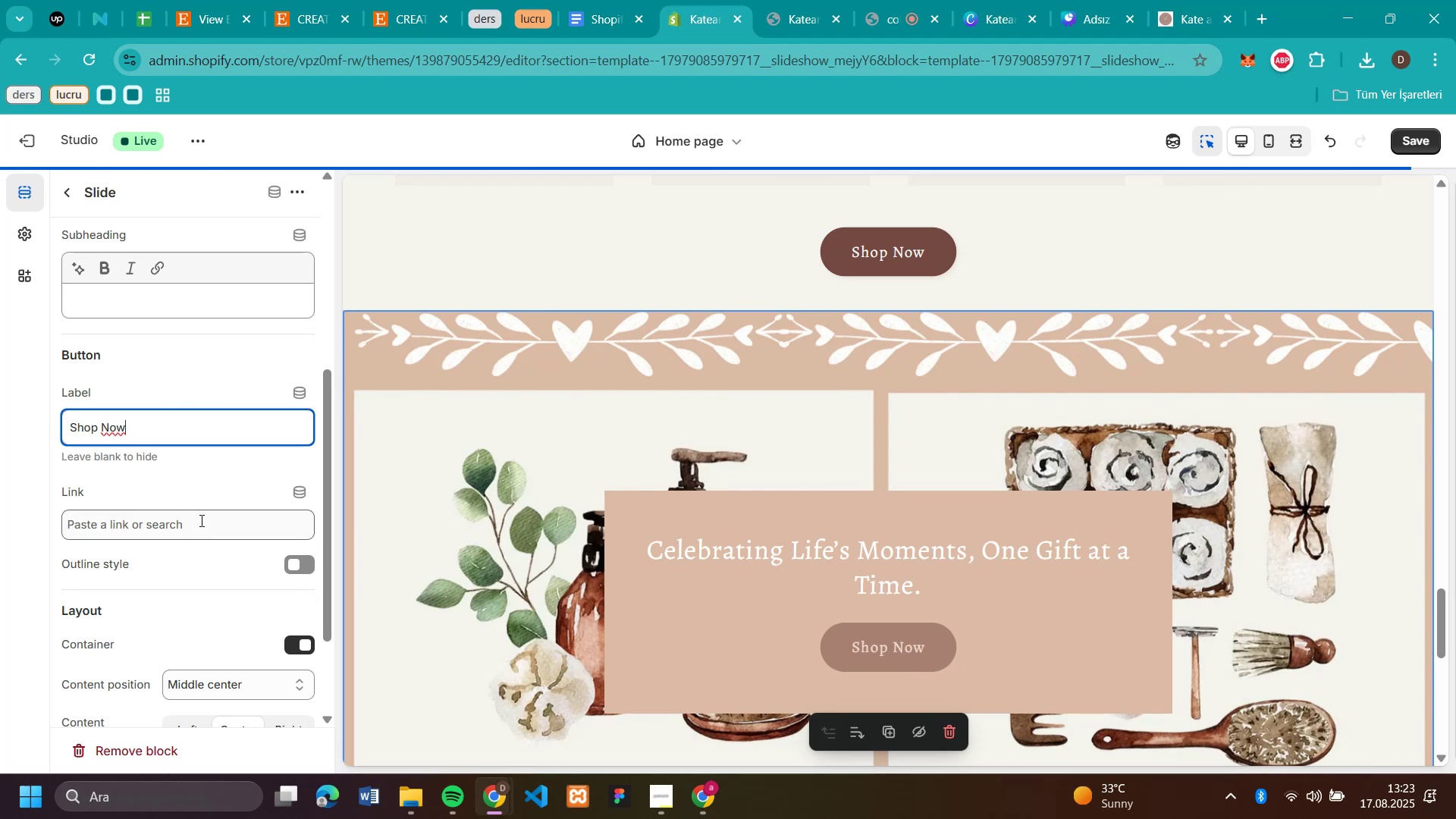 
left_click([195, 528])
 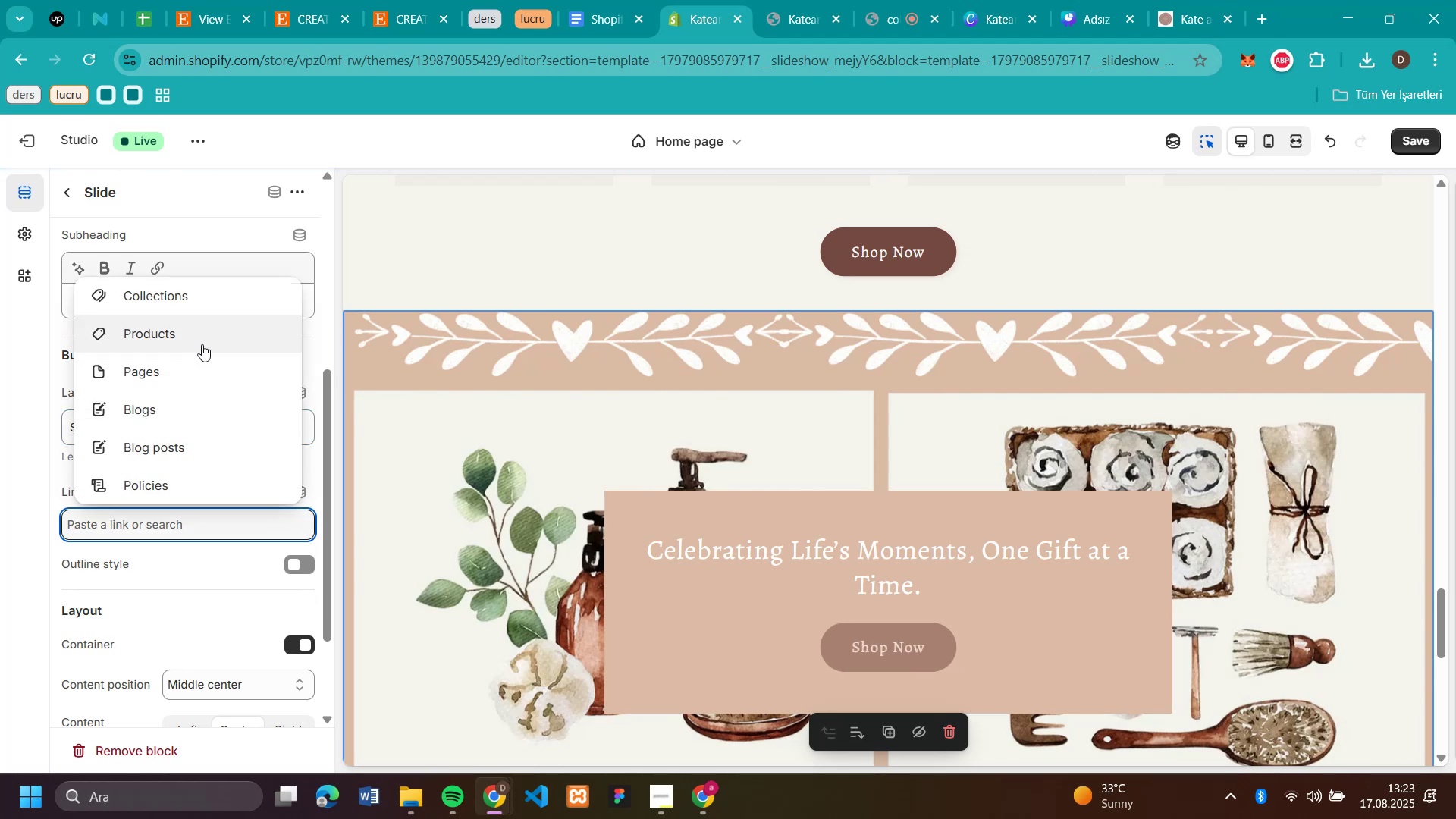 
left_click([202, 306])
 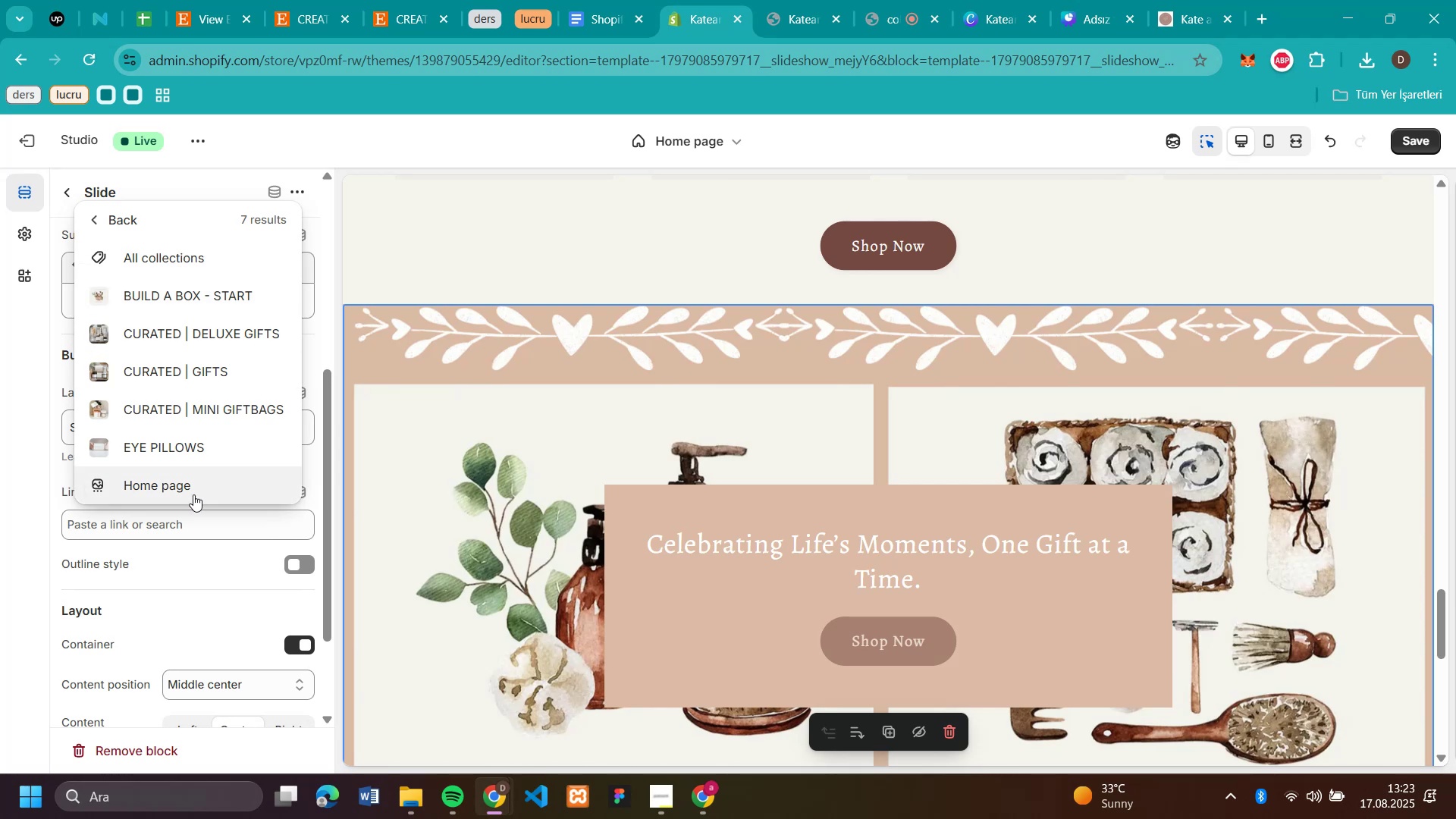 
wait(5.39)
 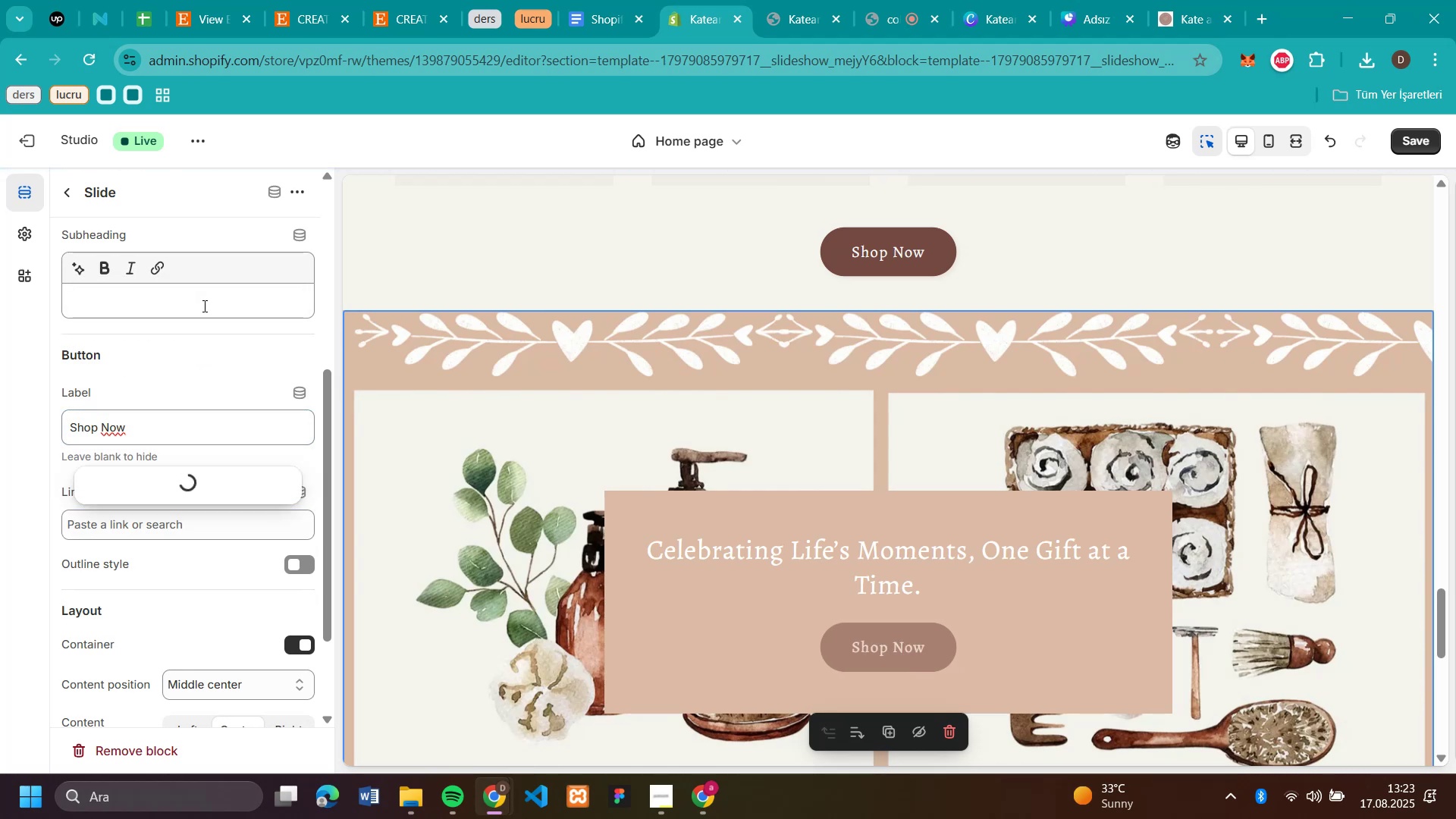 
left_click([246, 277])
 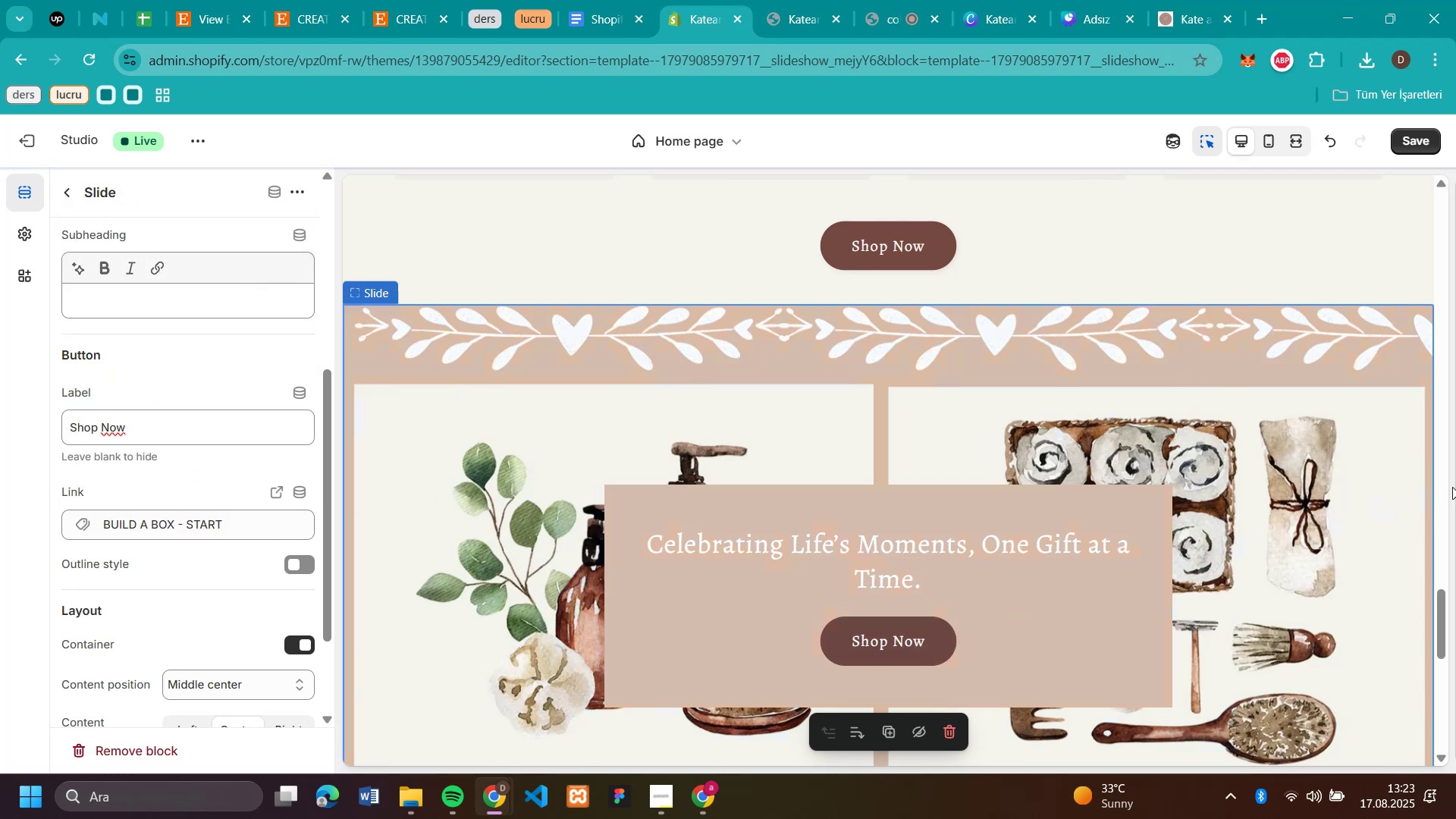 
scroll: coordinate [1288, 524], scroll_direction: none, amount: 0.0
 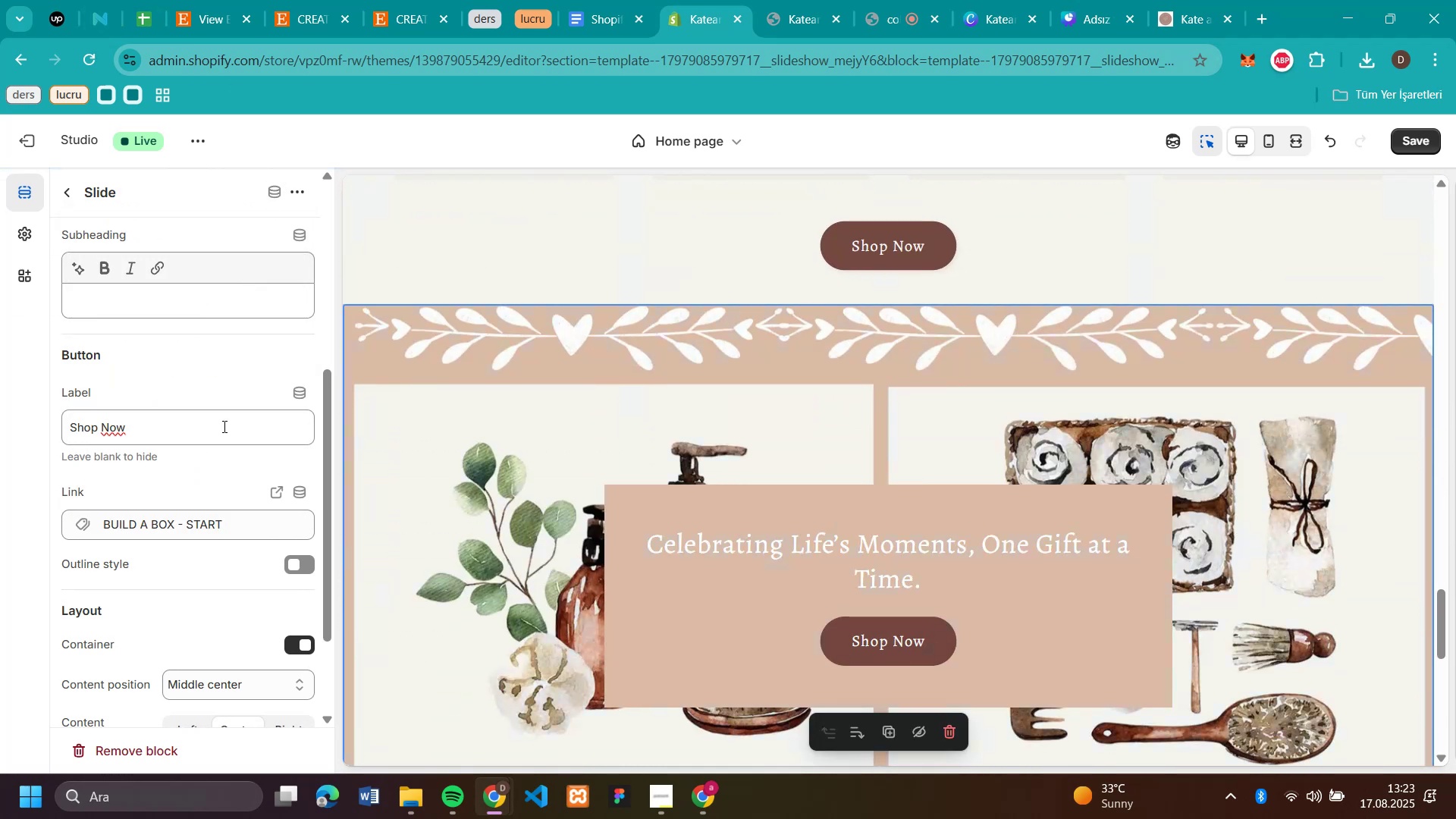 
scroll: coordinate [1069, 428], scroll_direction: up, amount: 2.0
 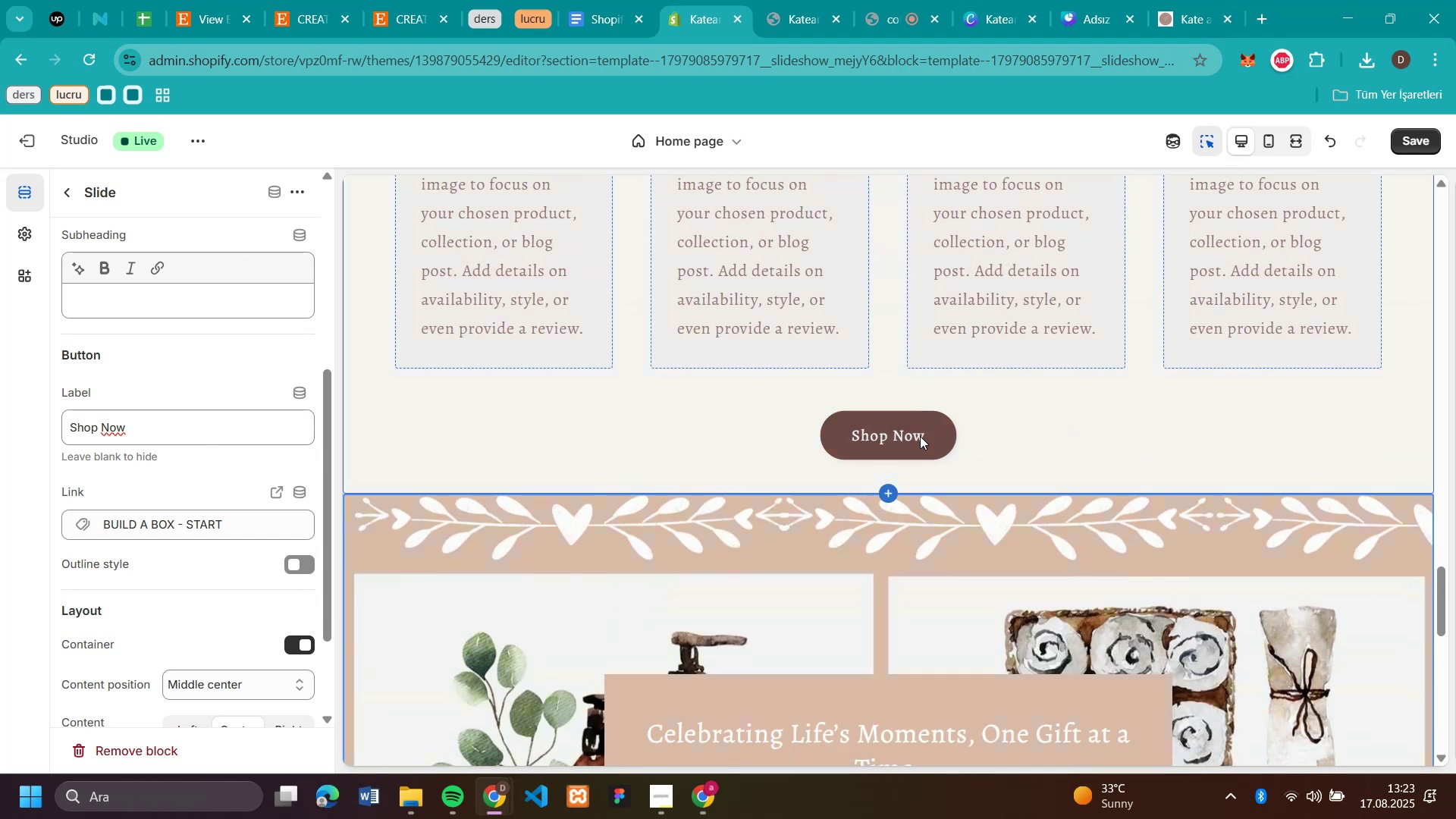 
left_click([920, 436])
 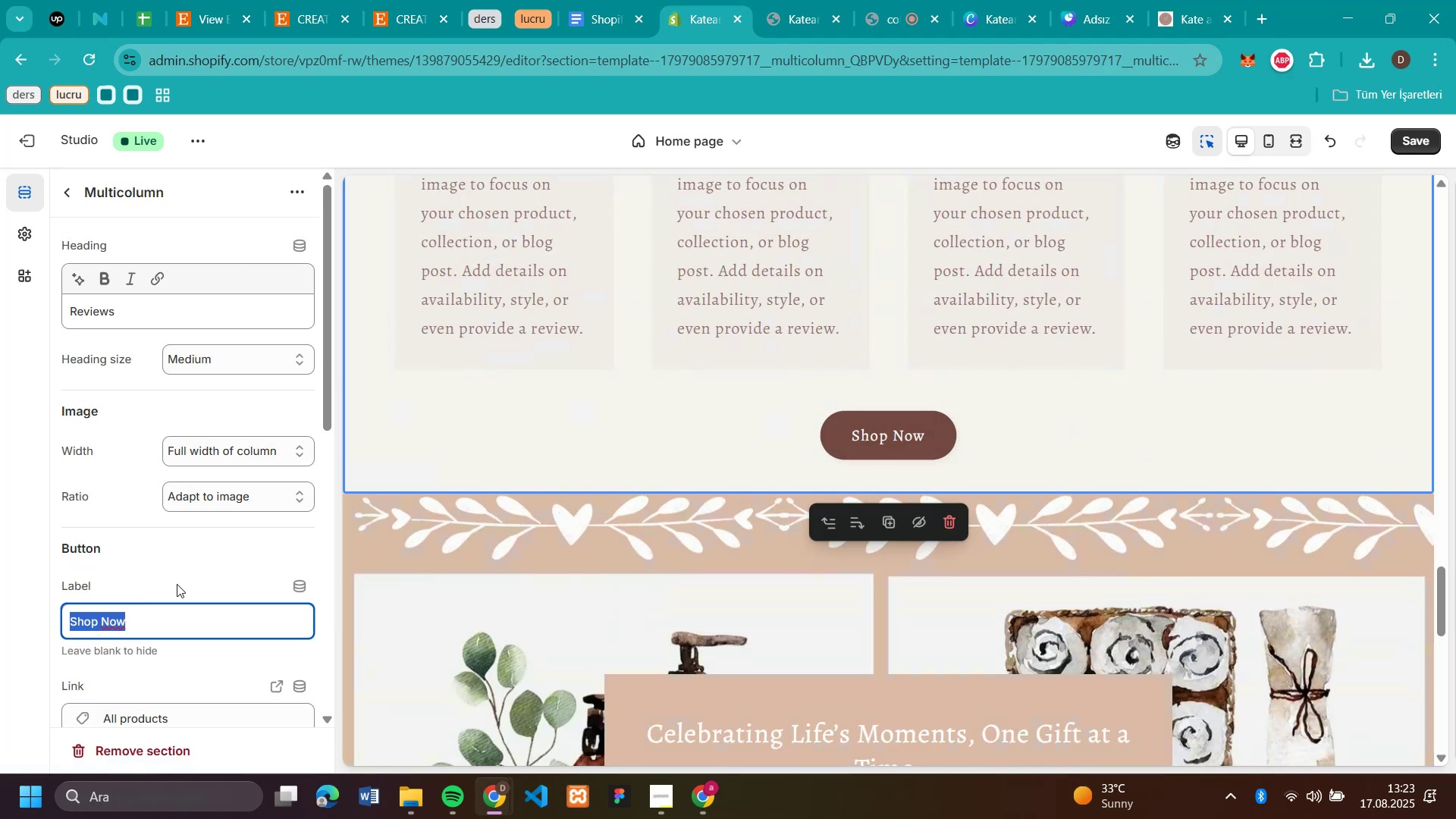 
key(Backspace)
 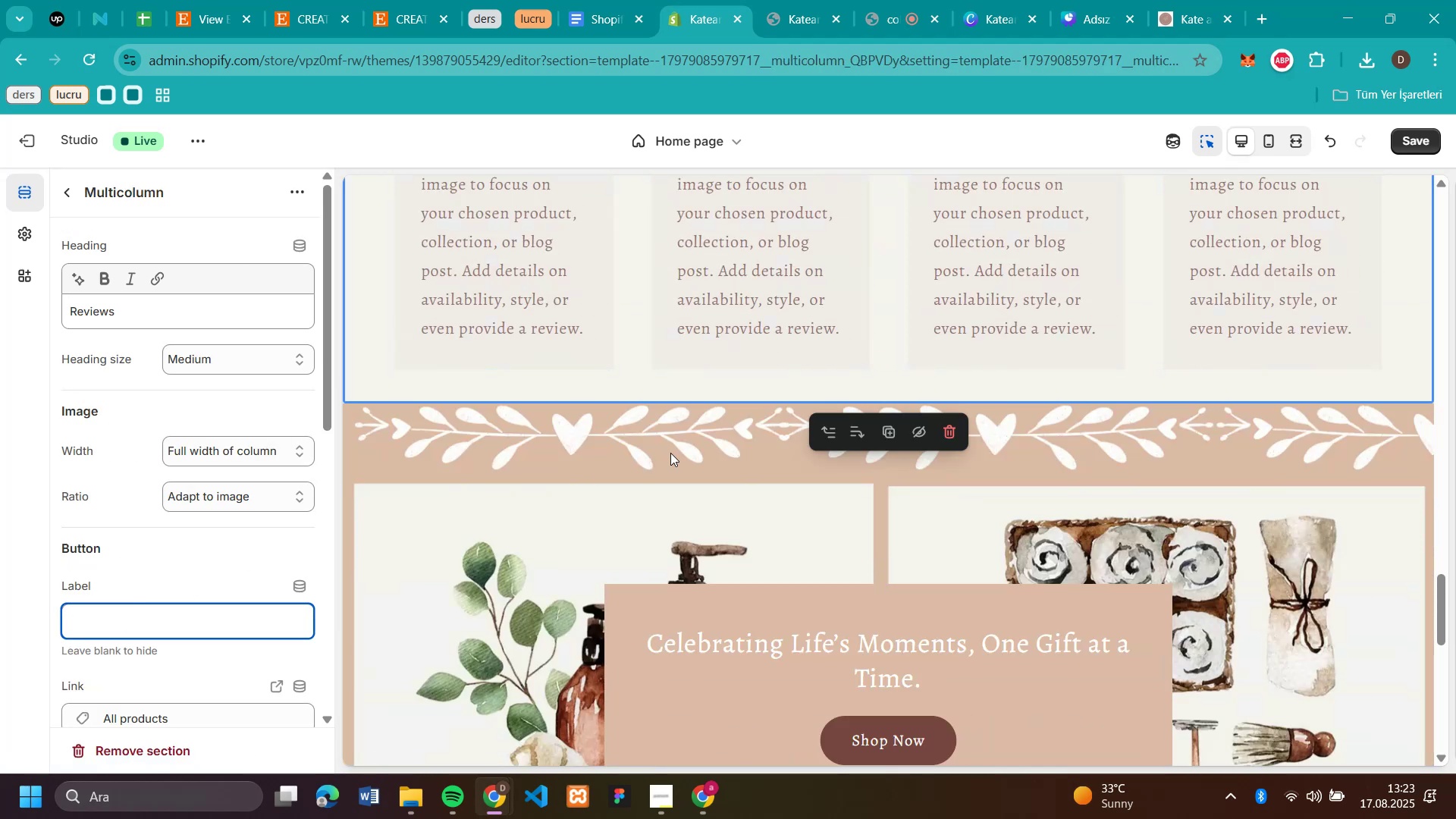 
scroll: coordinate [1078, 419], scroll_direction: down, amount: 4.0
 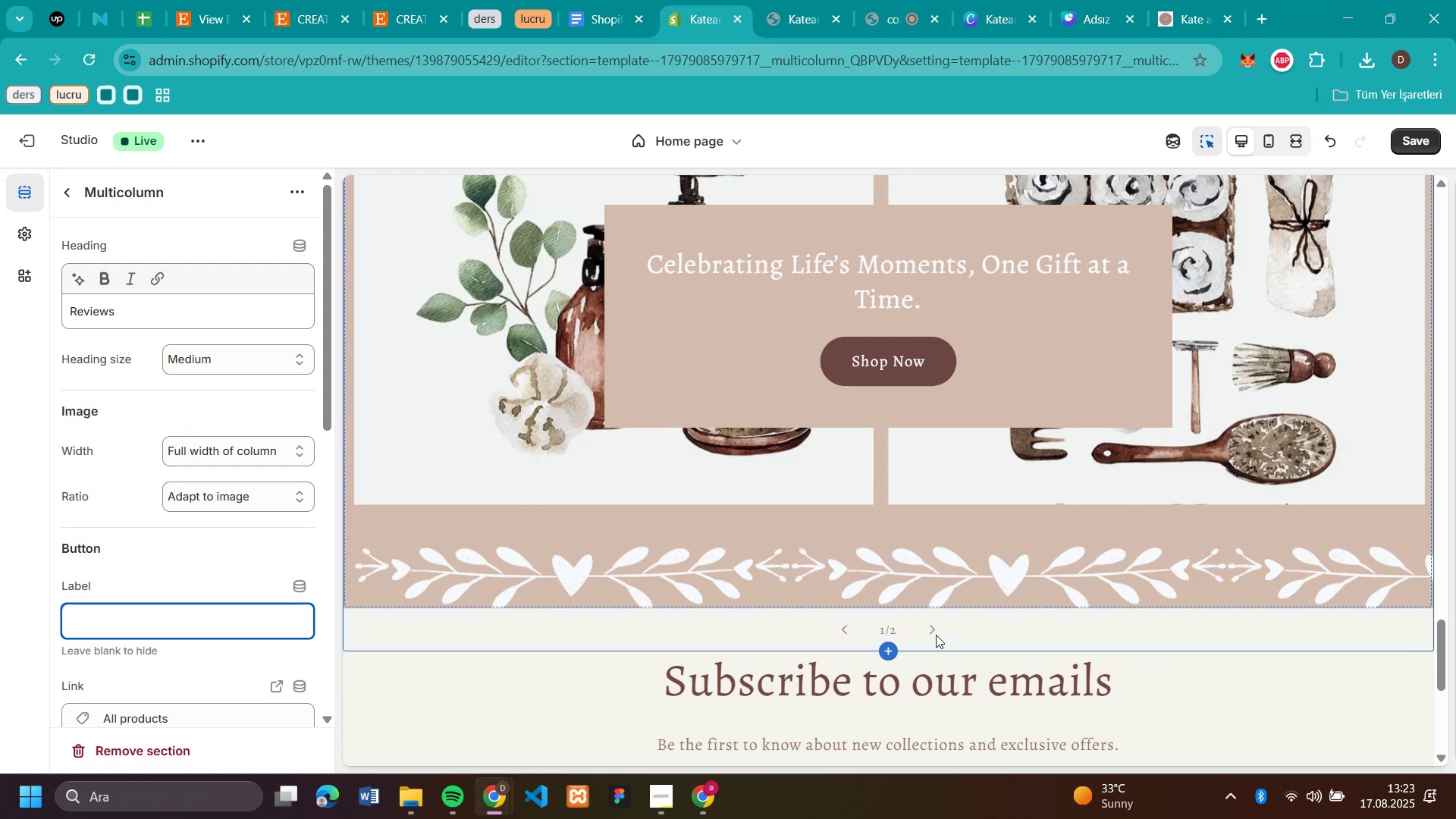 
left_click([932, 635])
 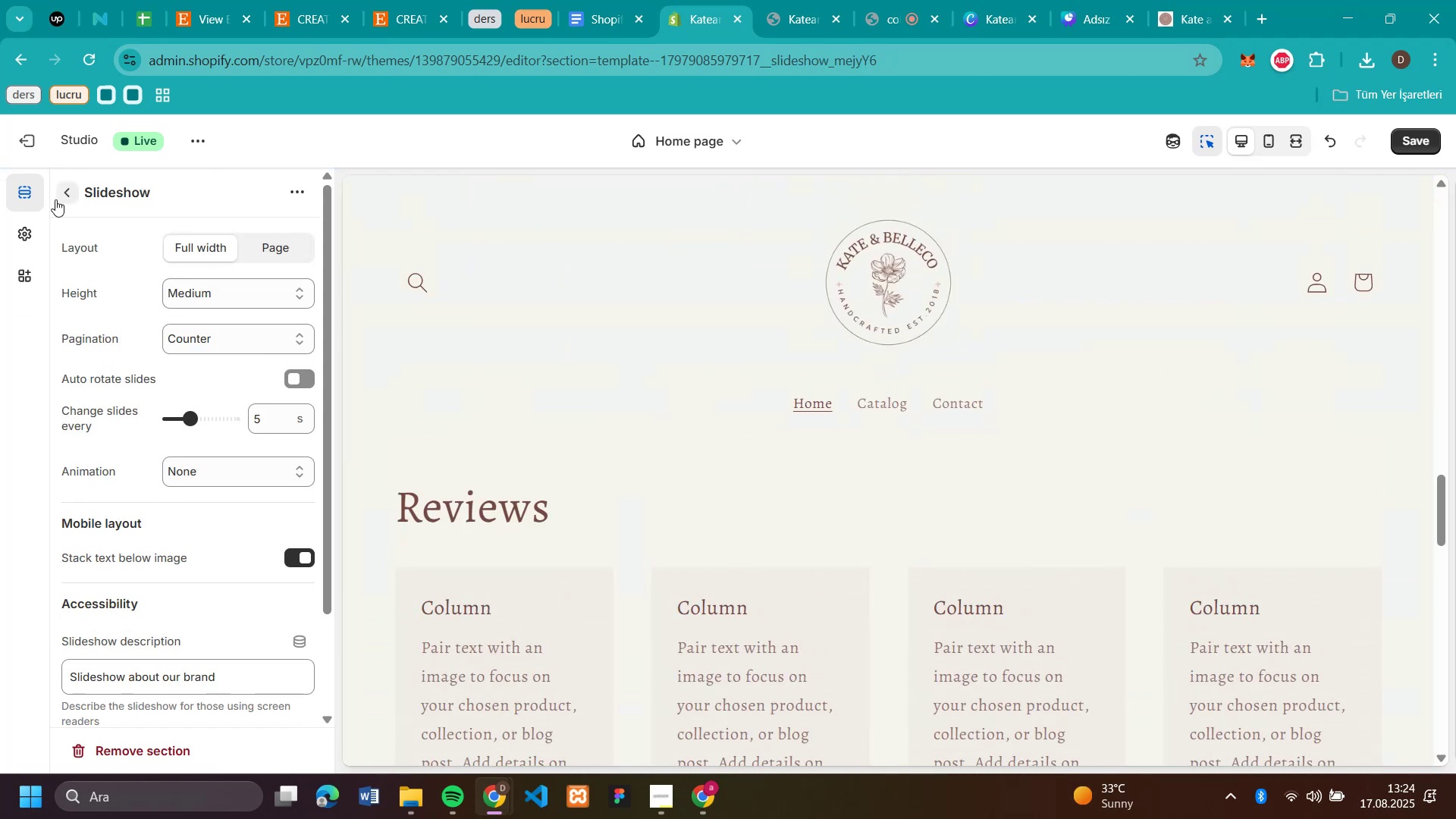 
left_click([55, 199])
 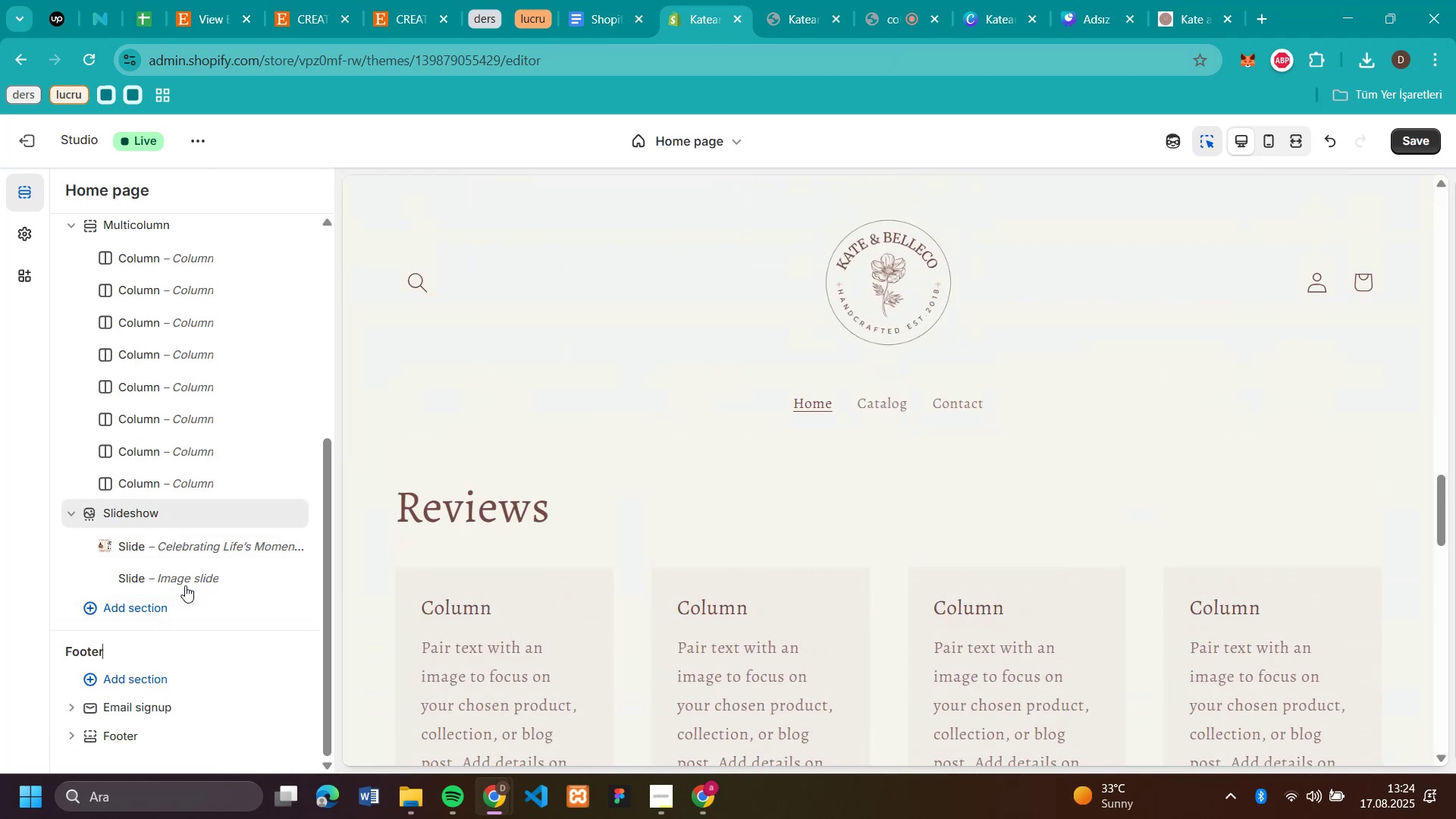 
left_click([288, 582])
 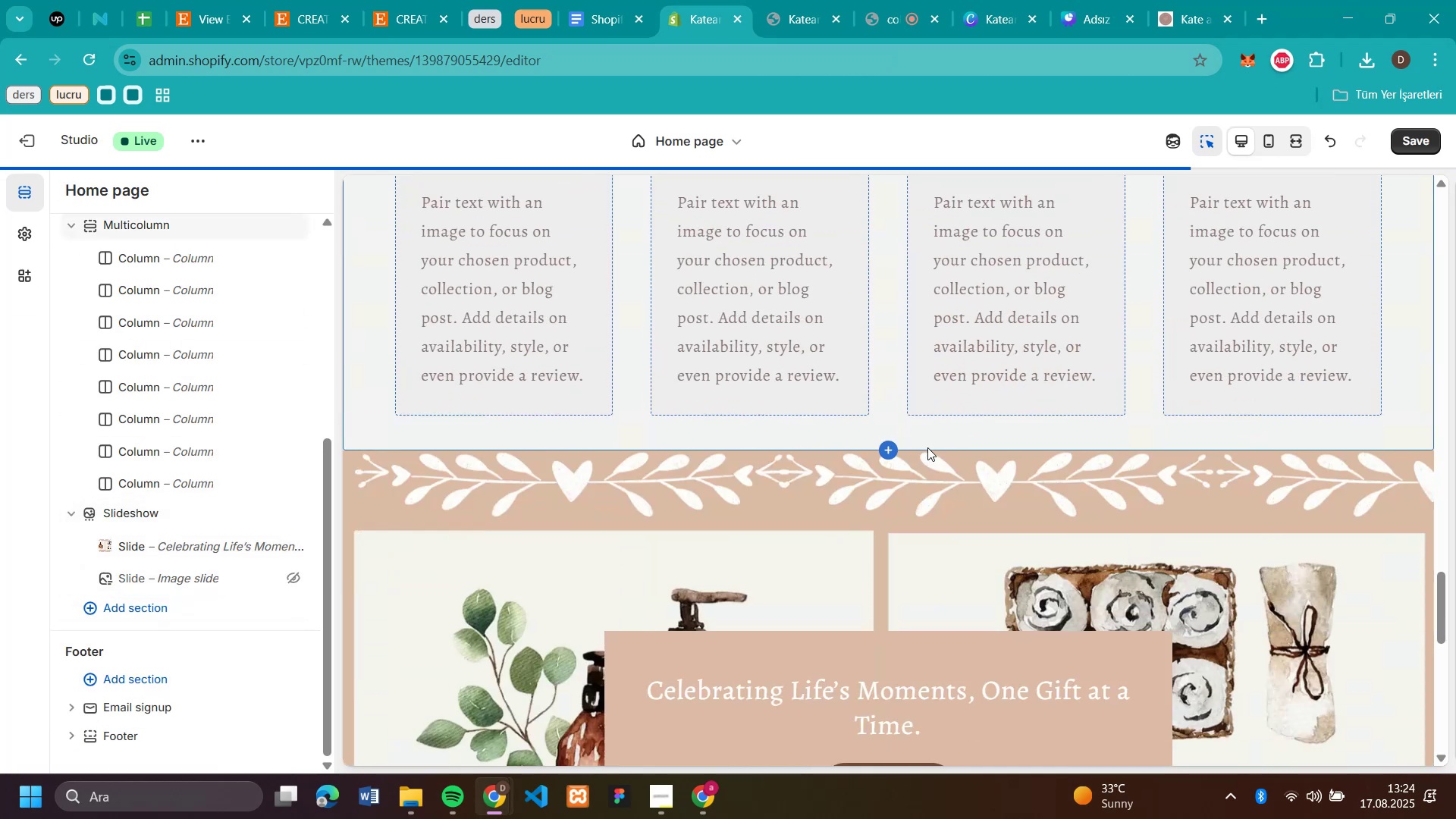 
scroll: coordinate [1021, 427], scroll_direction: down, amount: 6.0
 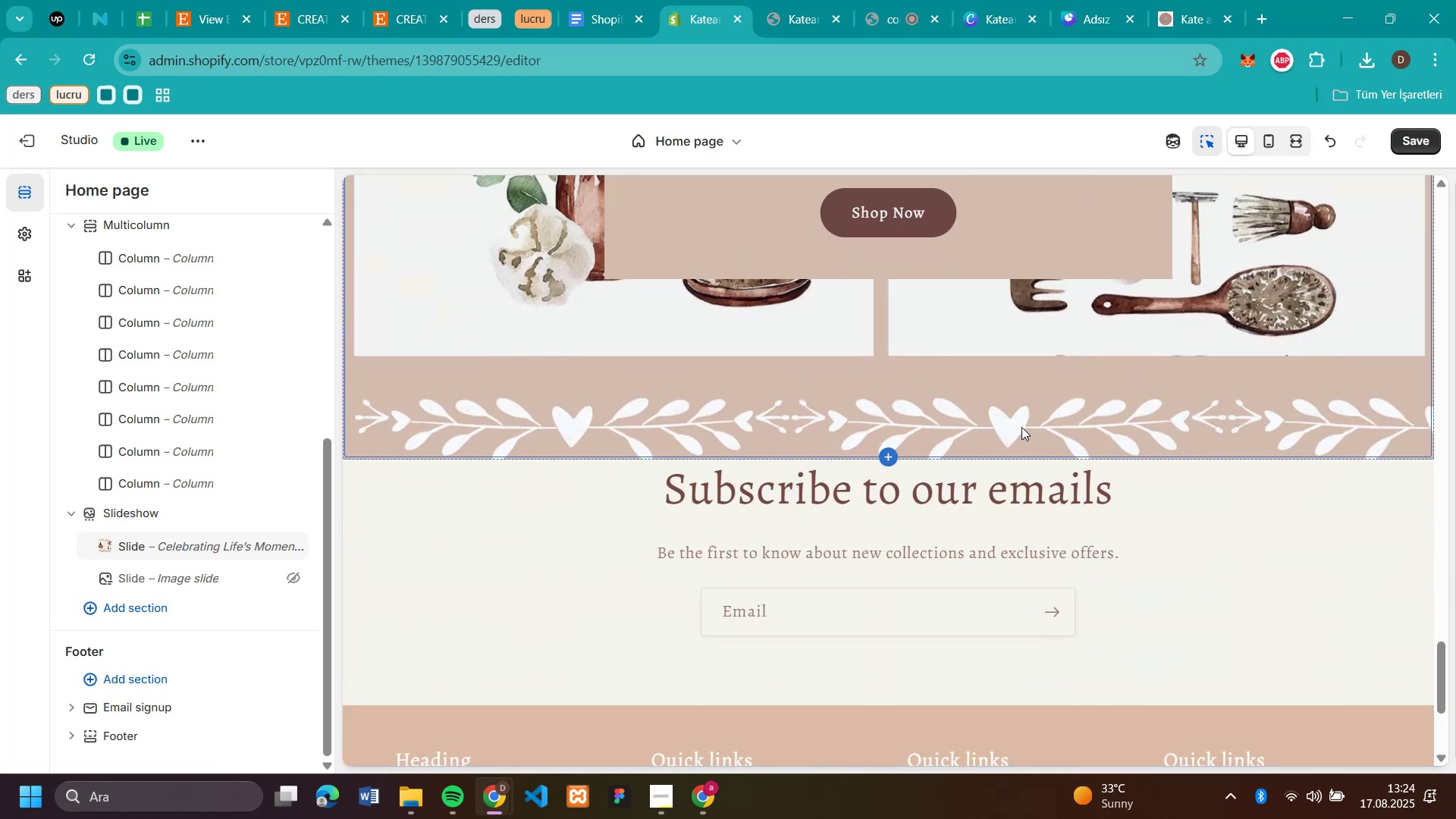 
scroll: coordinate [1030, 422], scroll_direction: up, amount: 3.0
 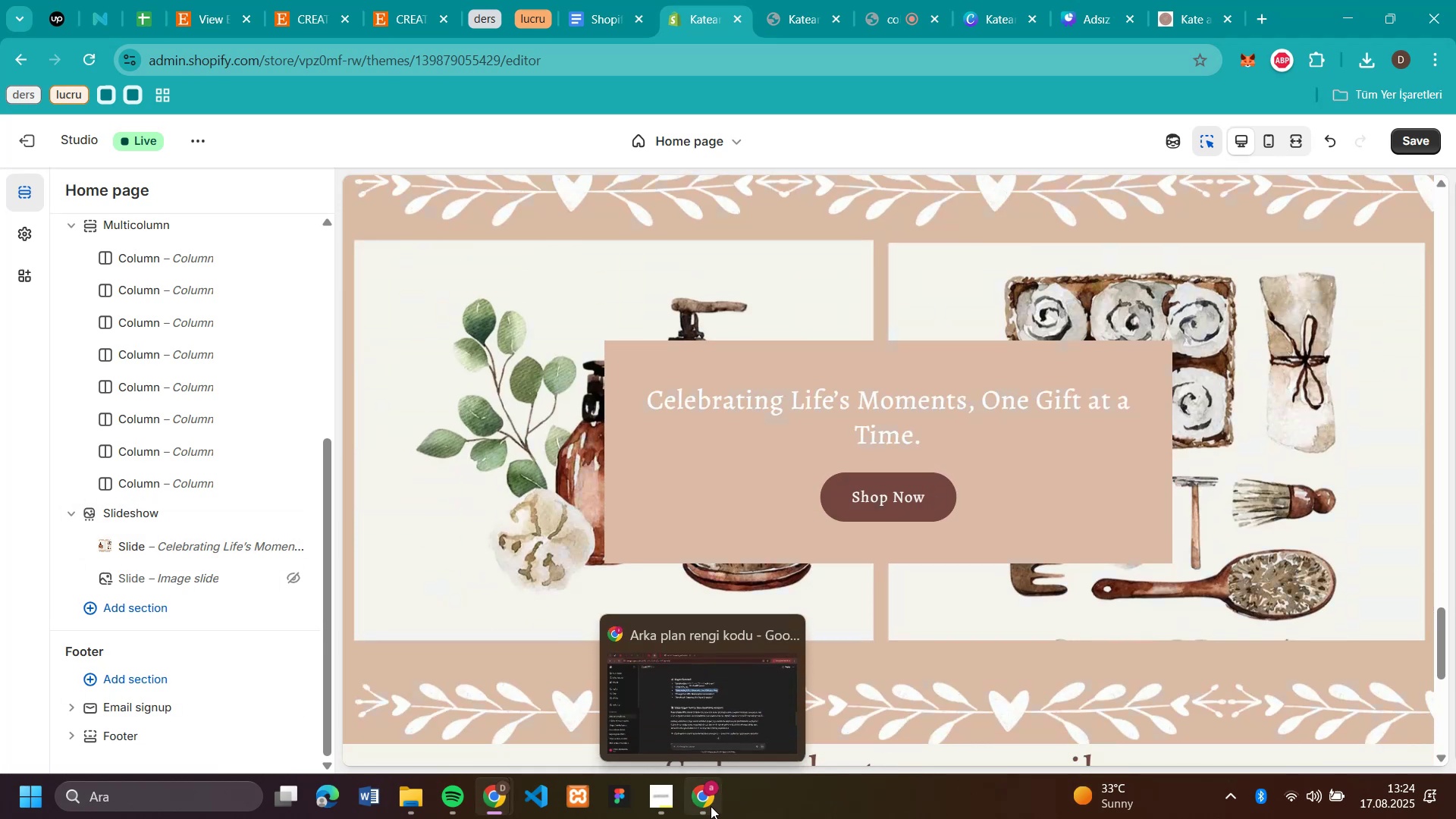 
wait(6.43)
 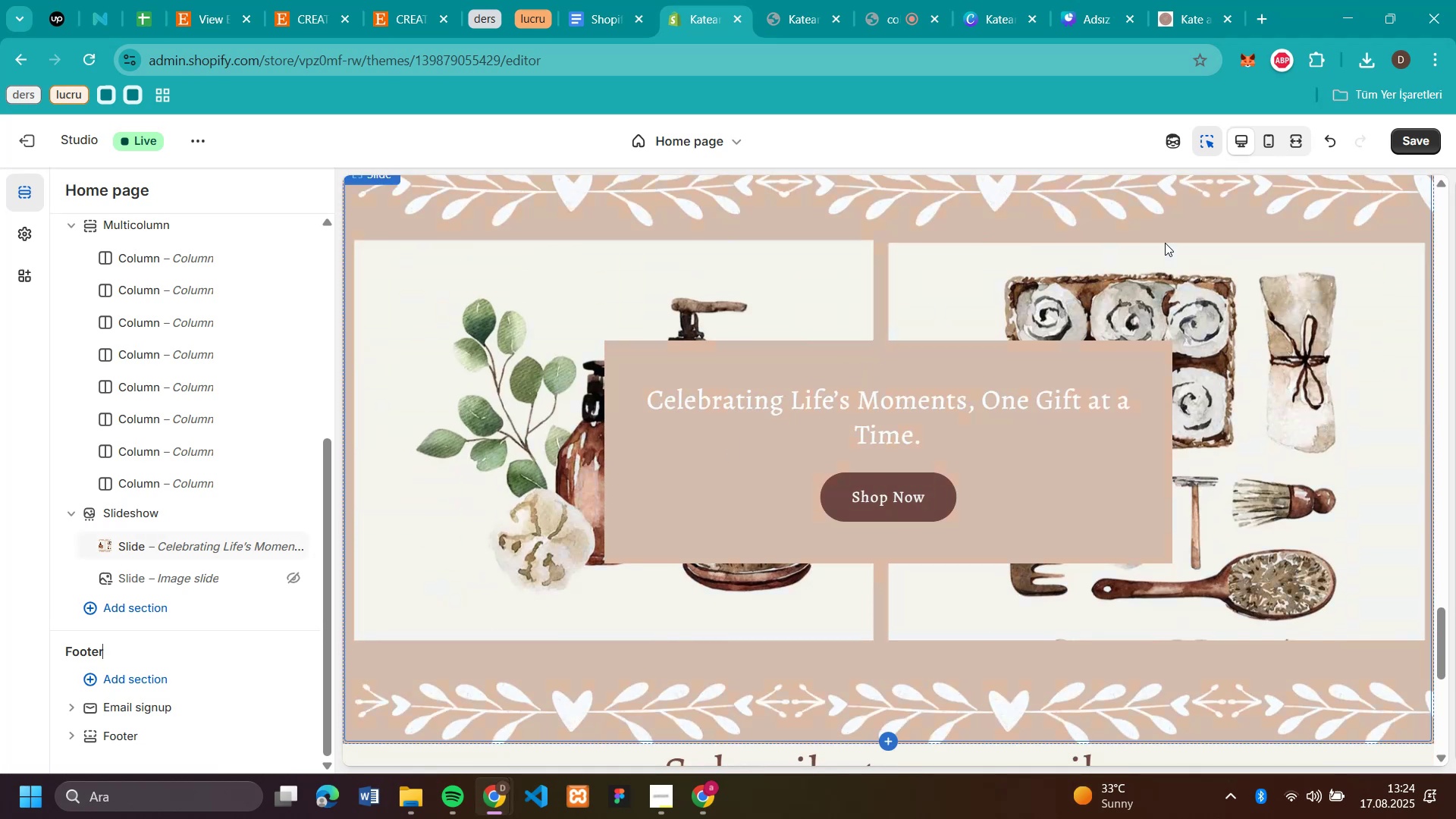 
left_click([711, 806])
 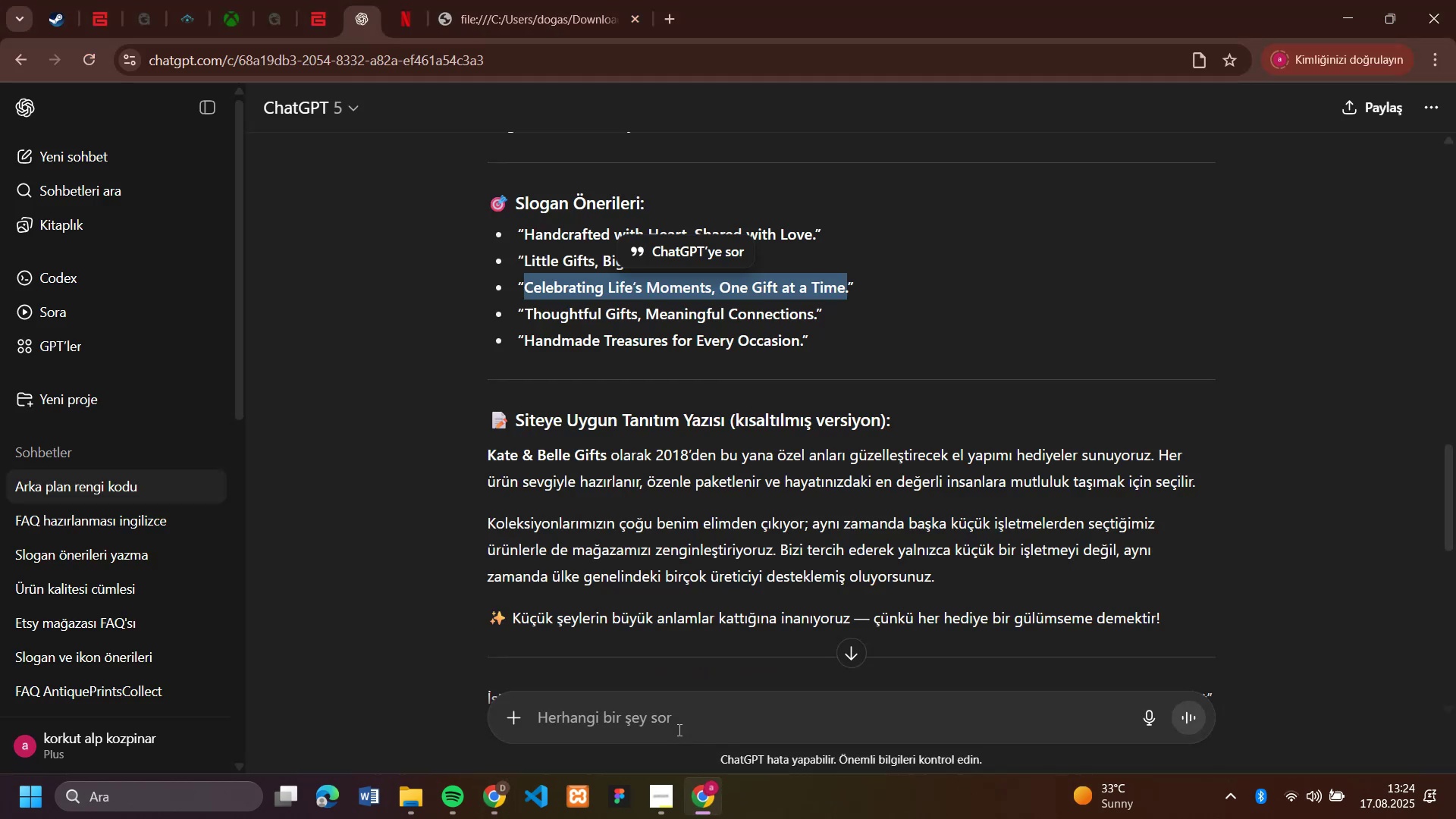 
left_click([678, 729])
 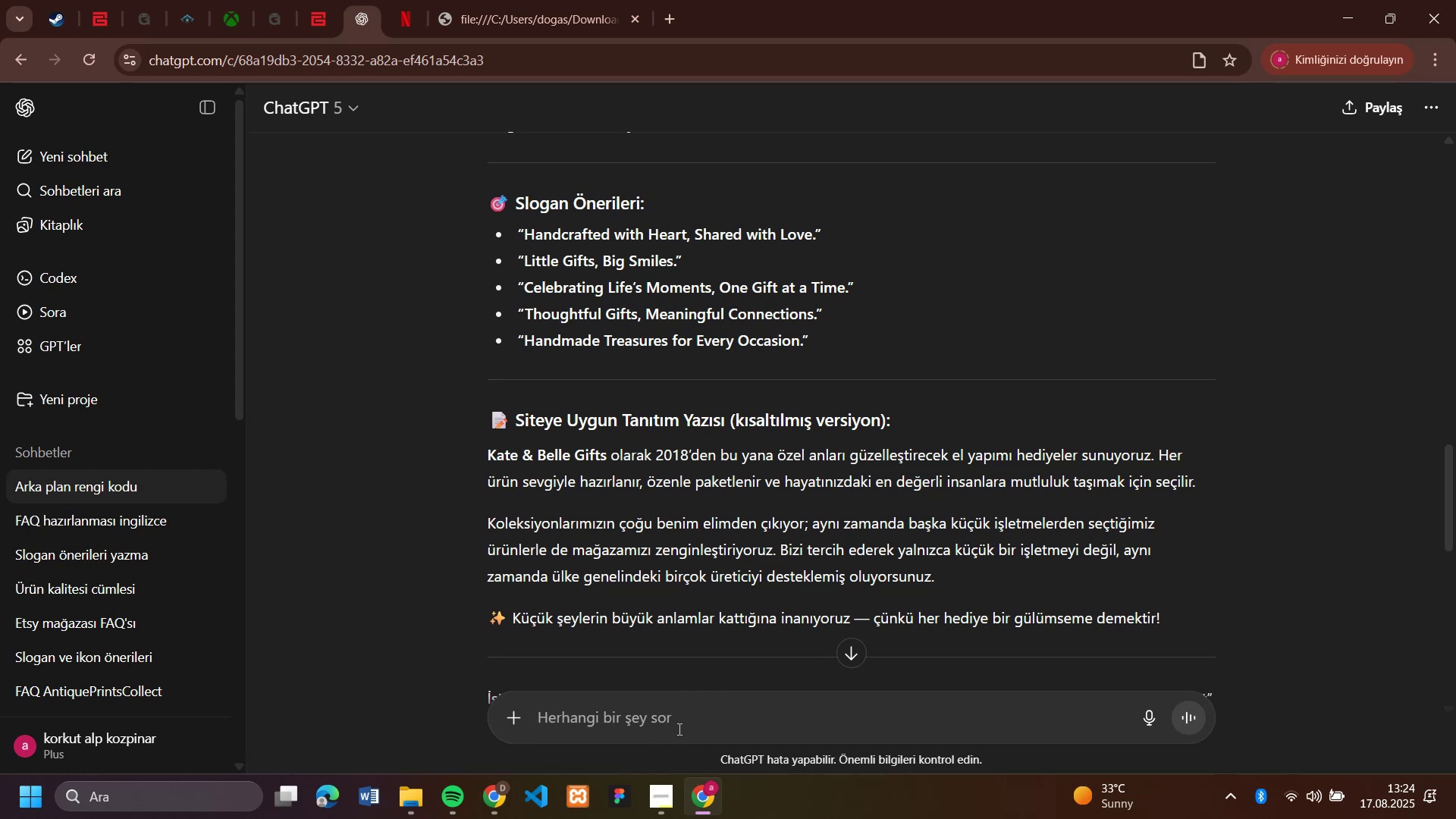 
type(sl'de yazisinin arka conta'ner'n' oka)
key(Backspace)
key(Backspace)
type(pakla;tirmak 'st'yorum)
 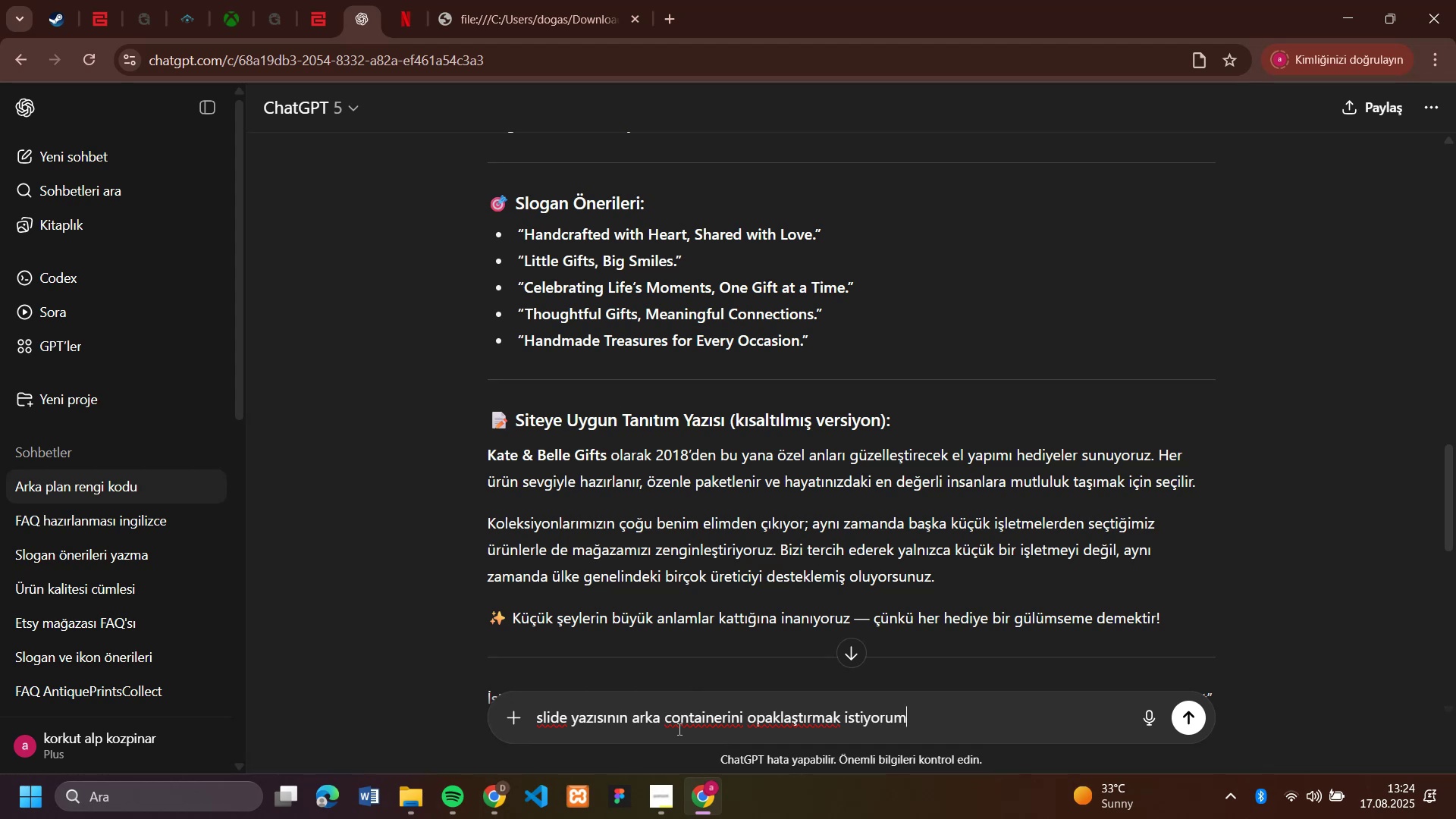 
key(Enter)
 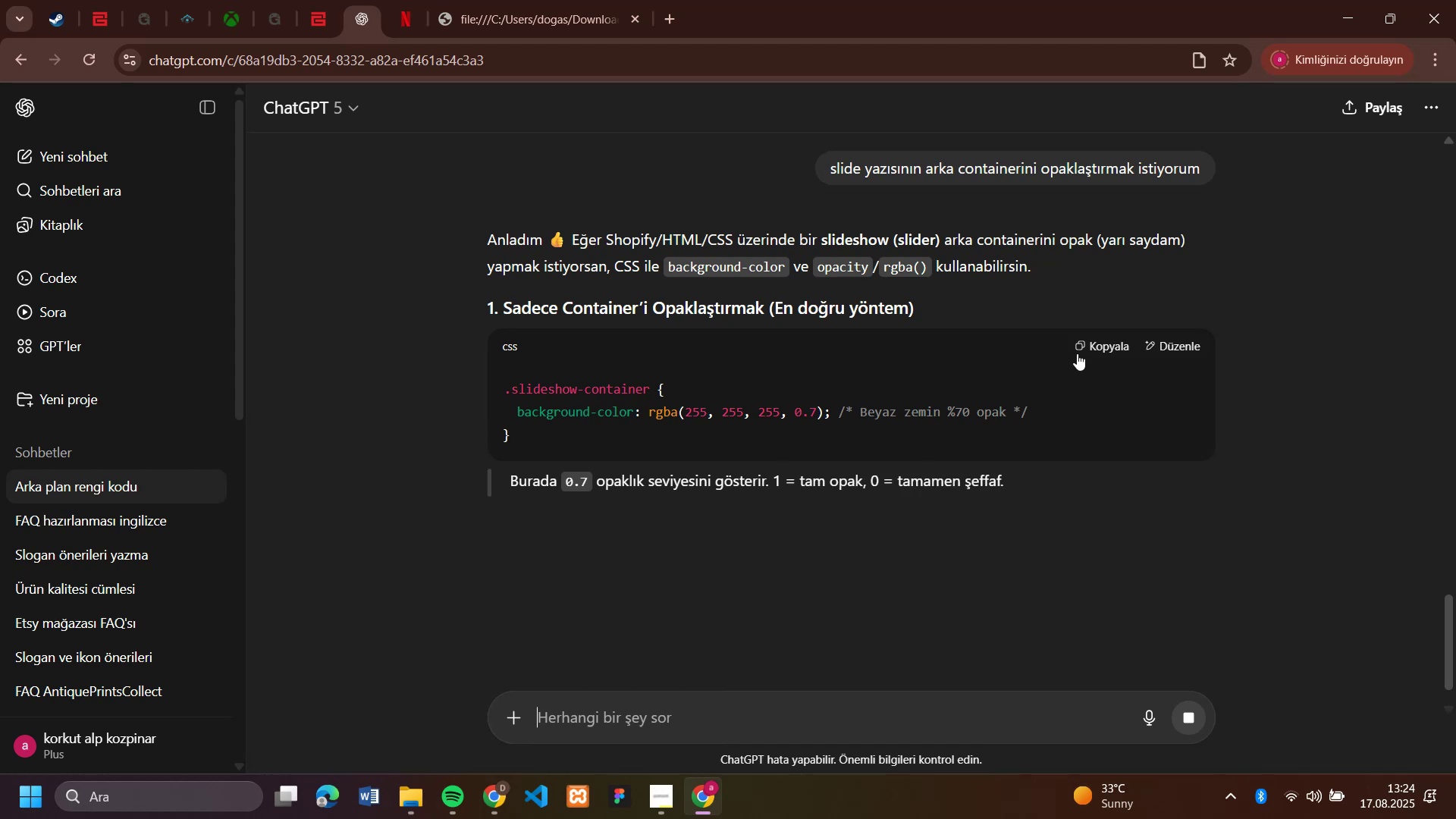 
wait(13.58)
 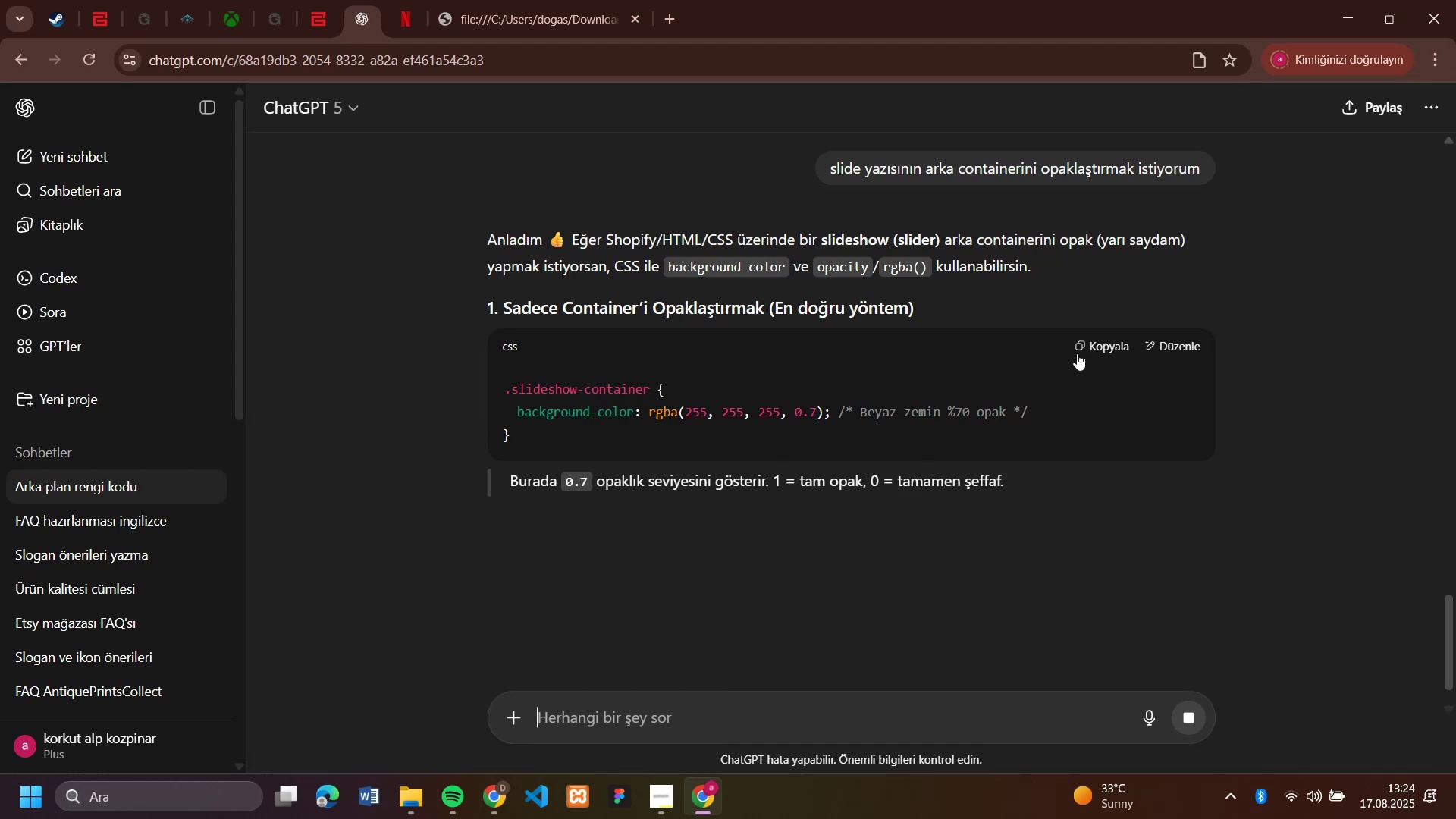 
left_click([412, 704])
 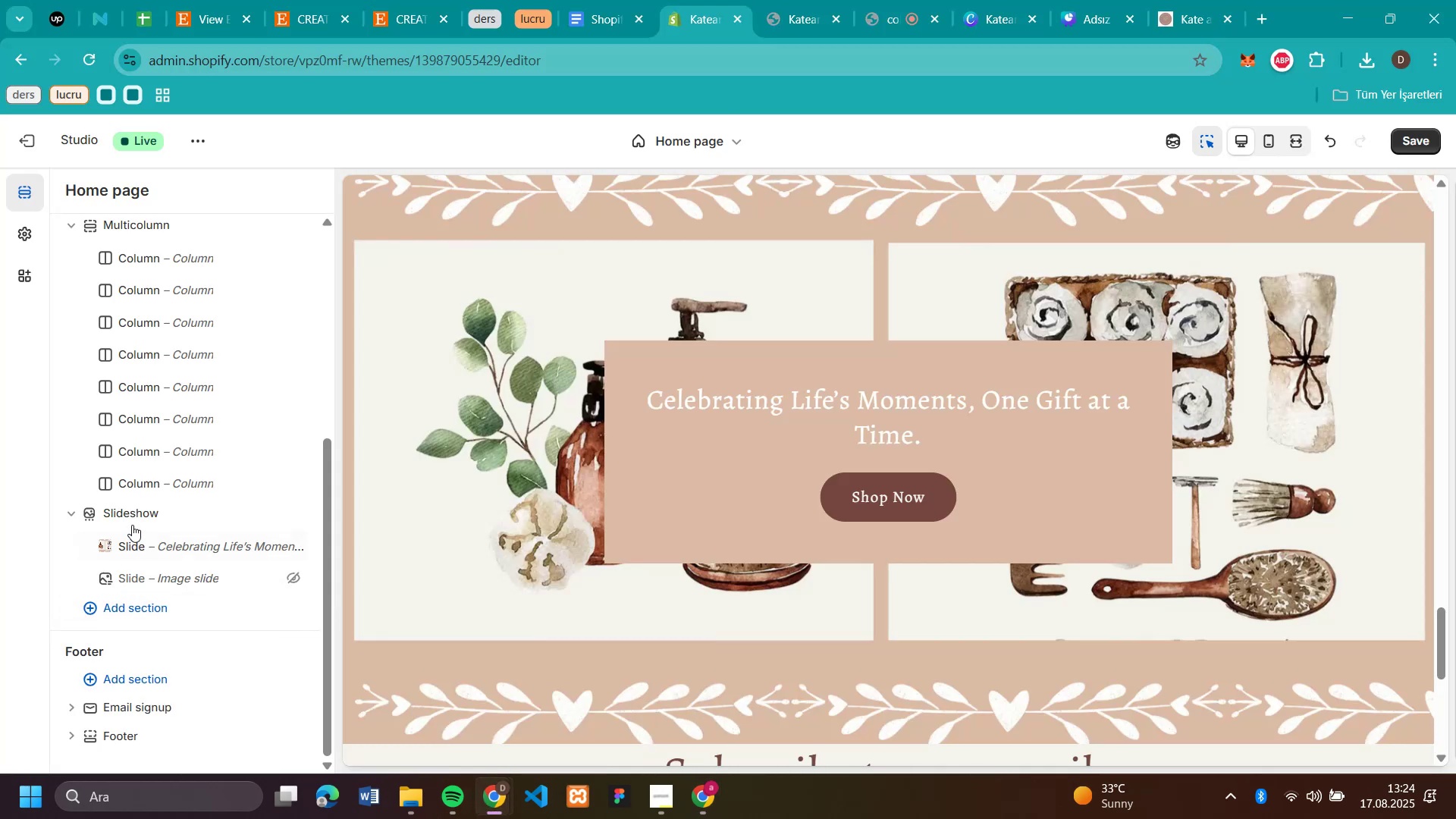 
left_click([132, 516])
 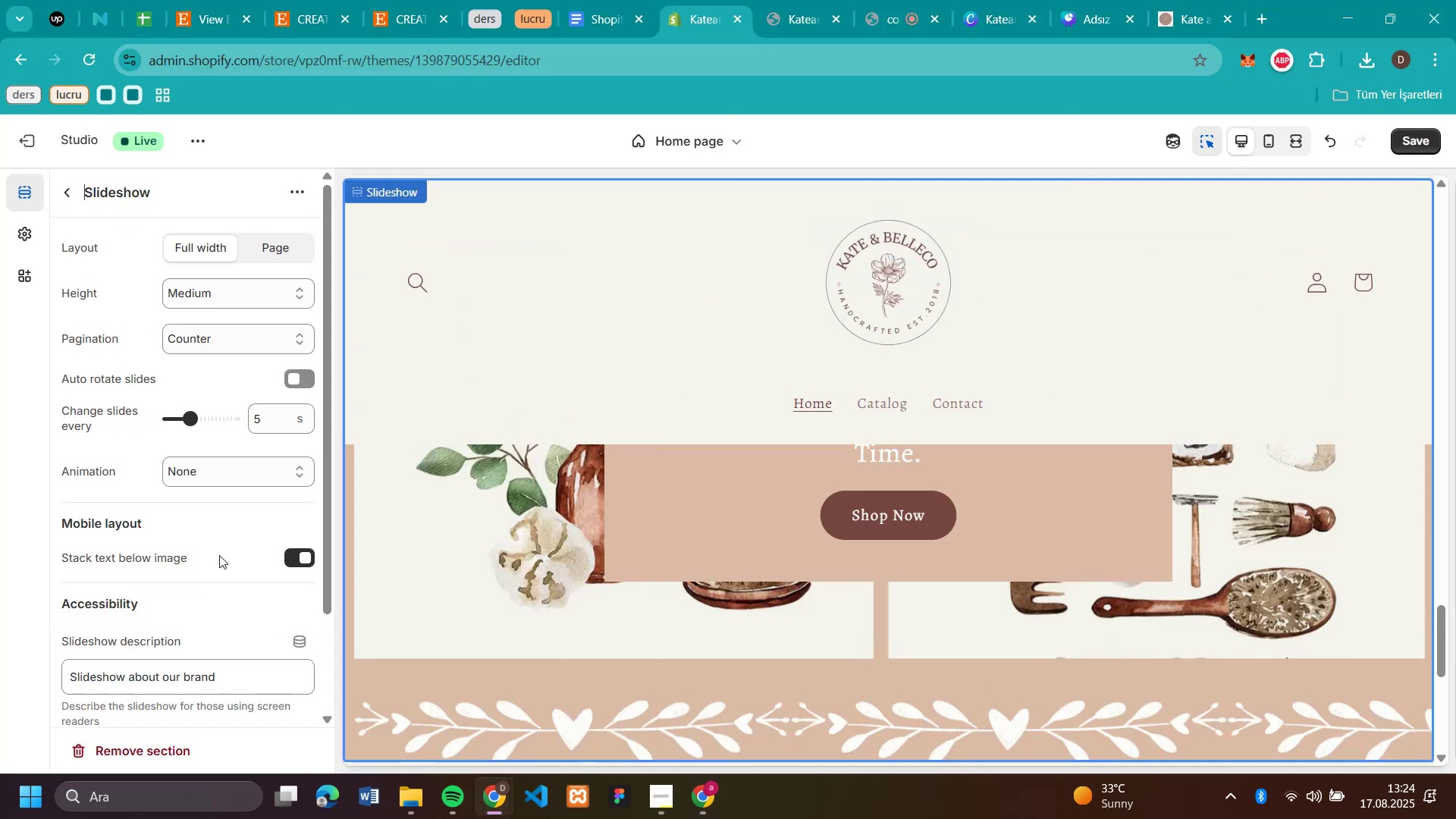 
scroll: coordinate [209, 578], scroll_direction: down, amount: 15.0
 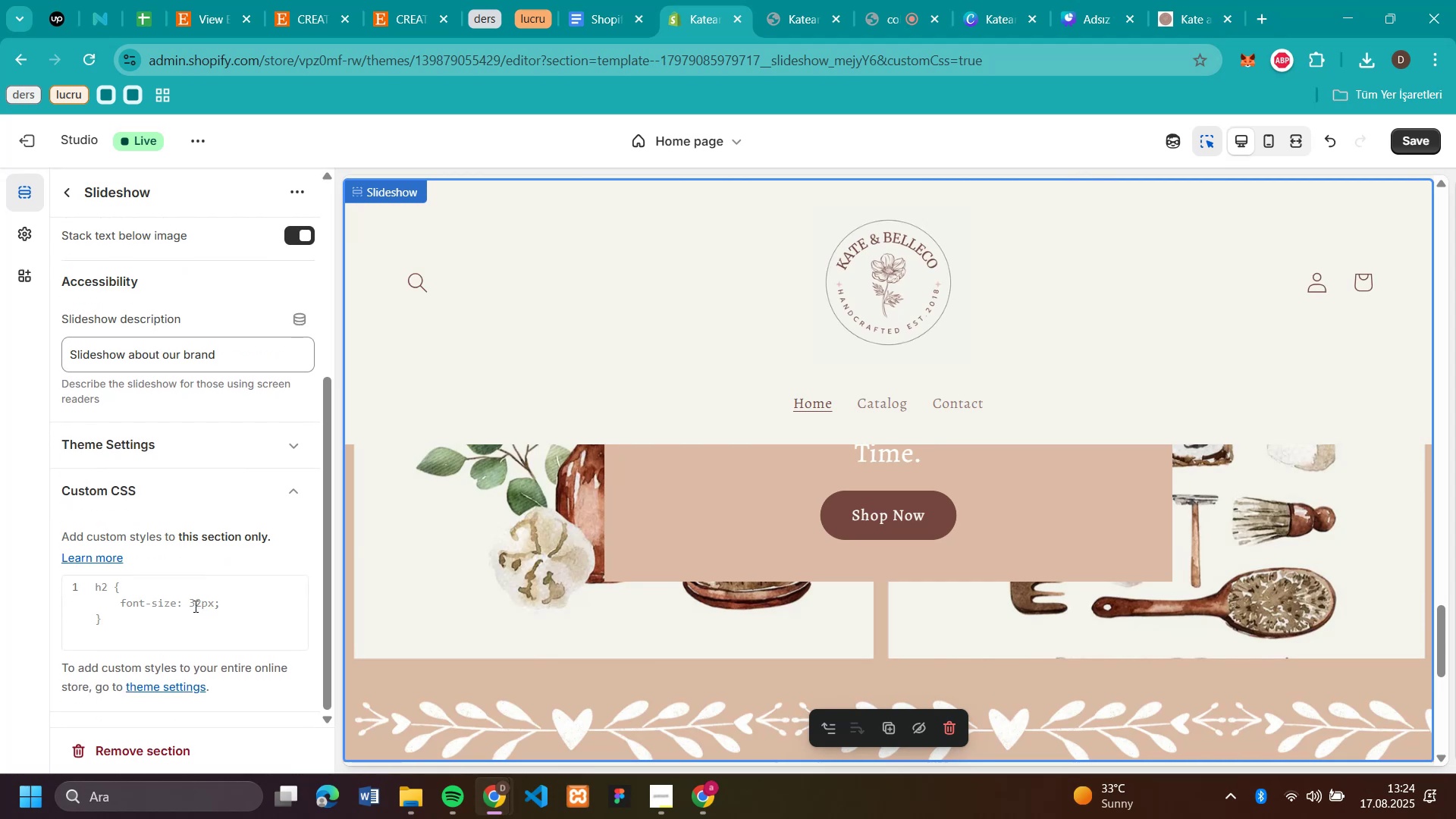 
left_click([194, 606])
 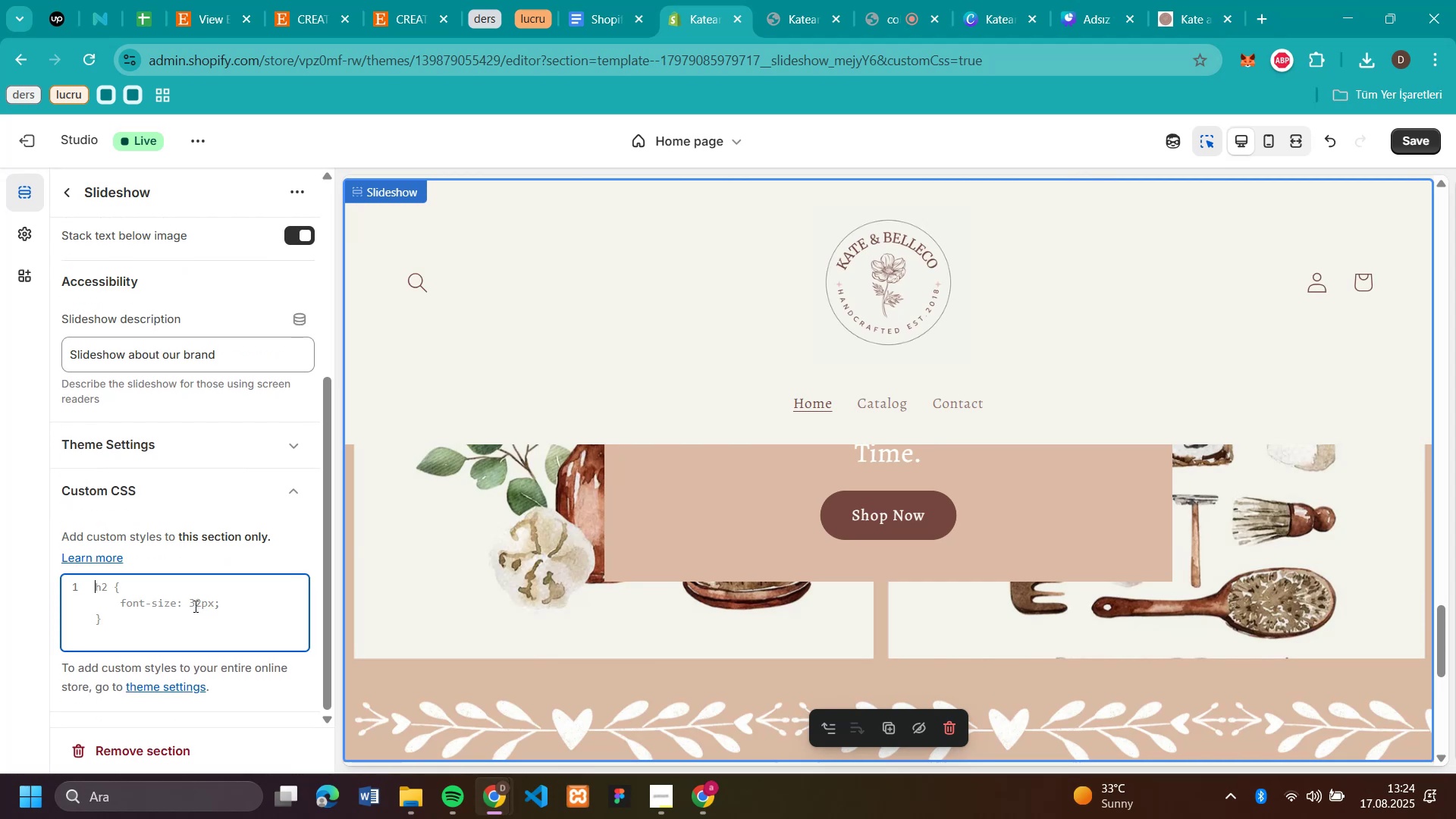 
key(Control+V)
 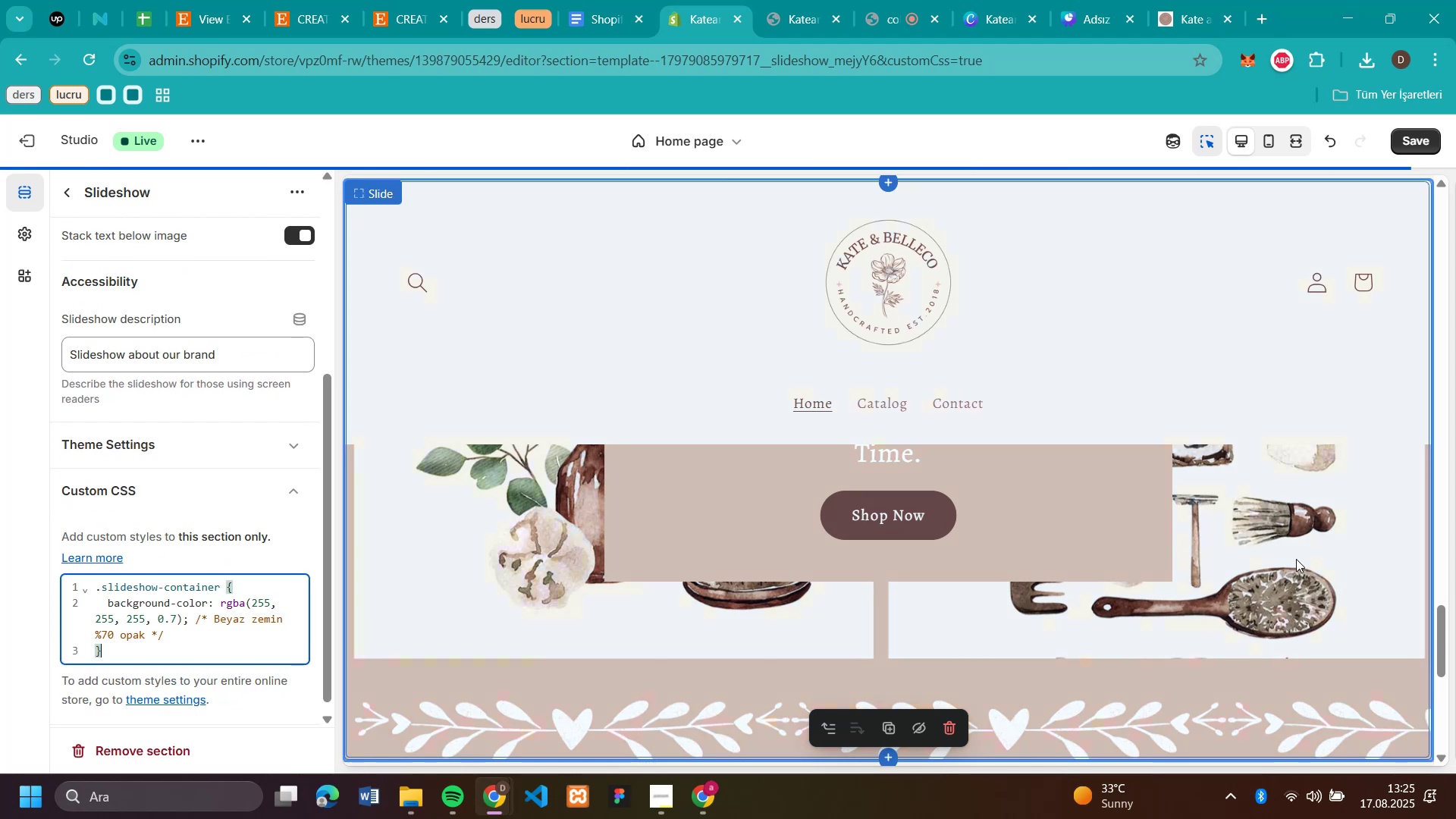 
scroll: coordinate [1144, 574], scroll_direction: none, amount: 0.0
 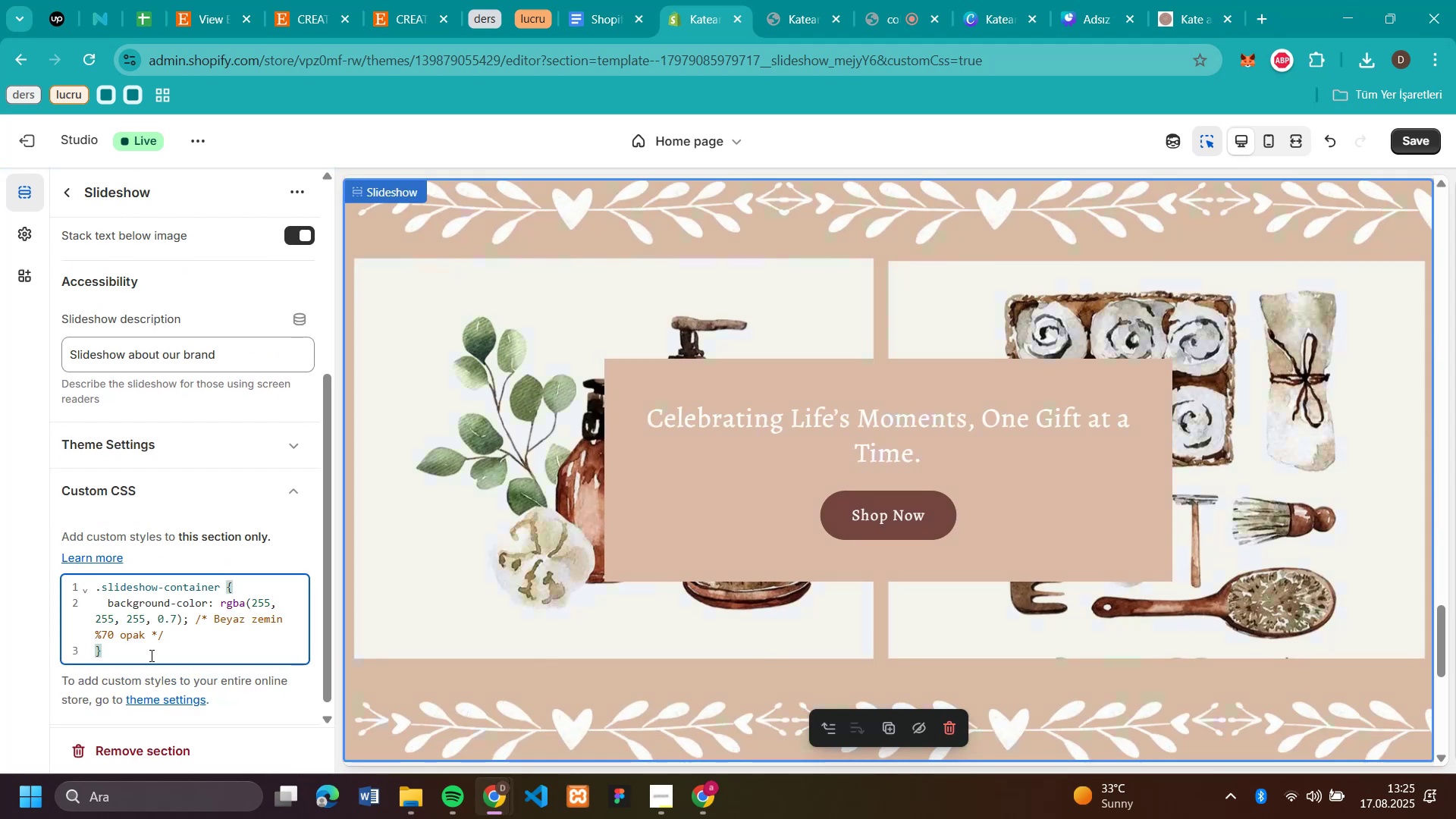 
left_click([150, 655])
 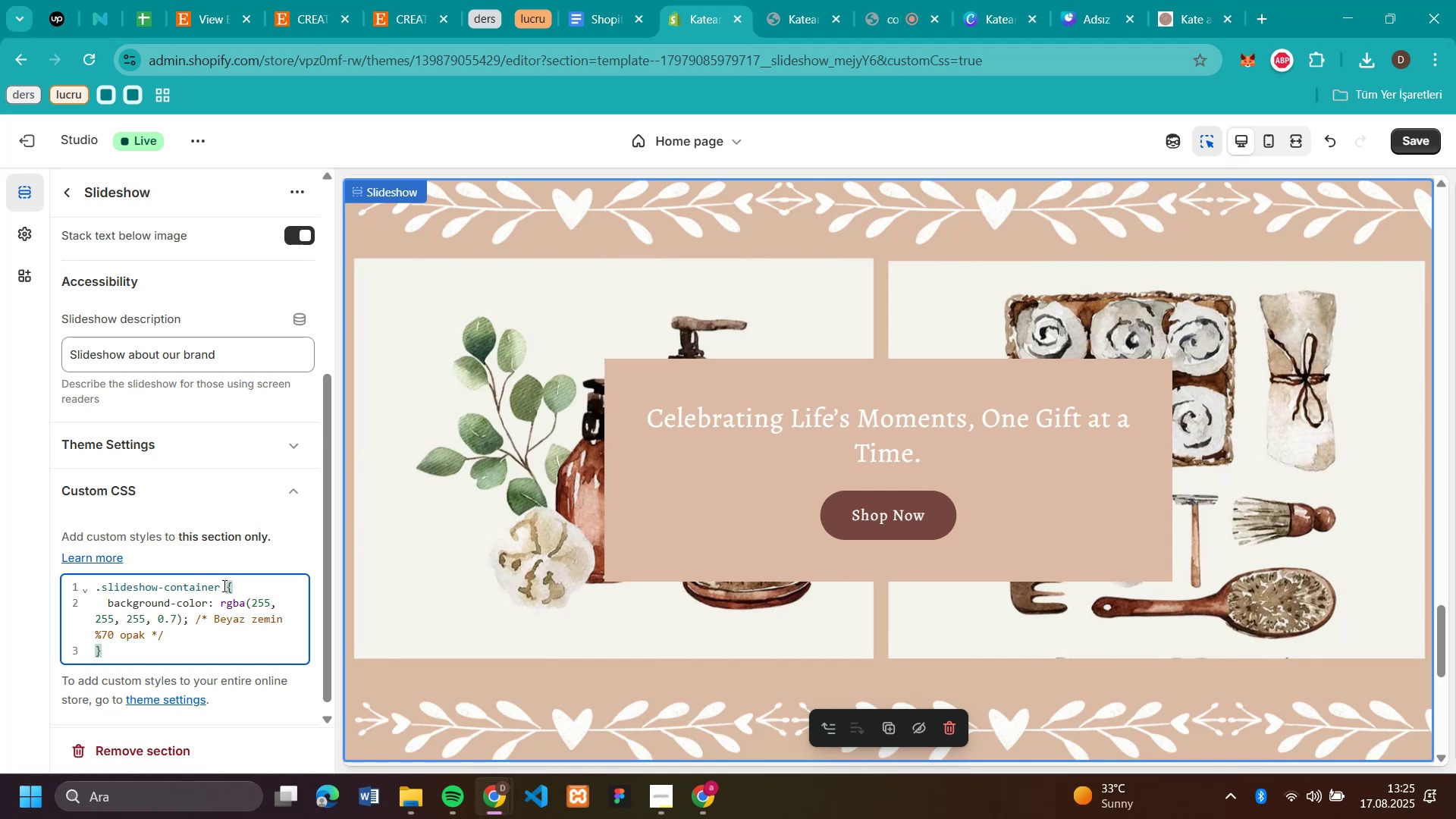 
wait(5.91)
 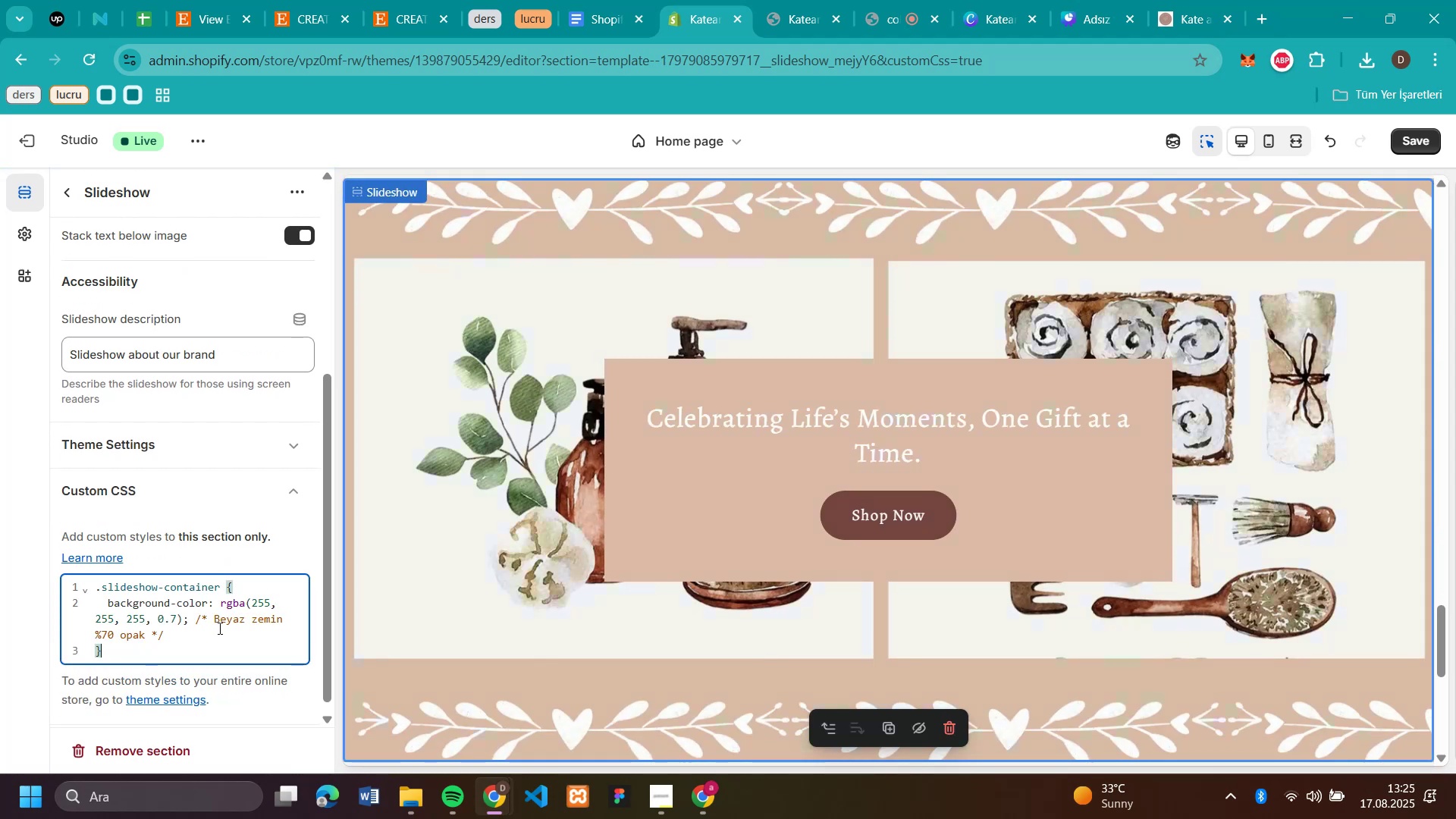 
left_click([224, 586])
 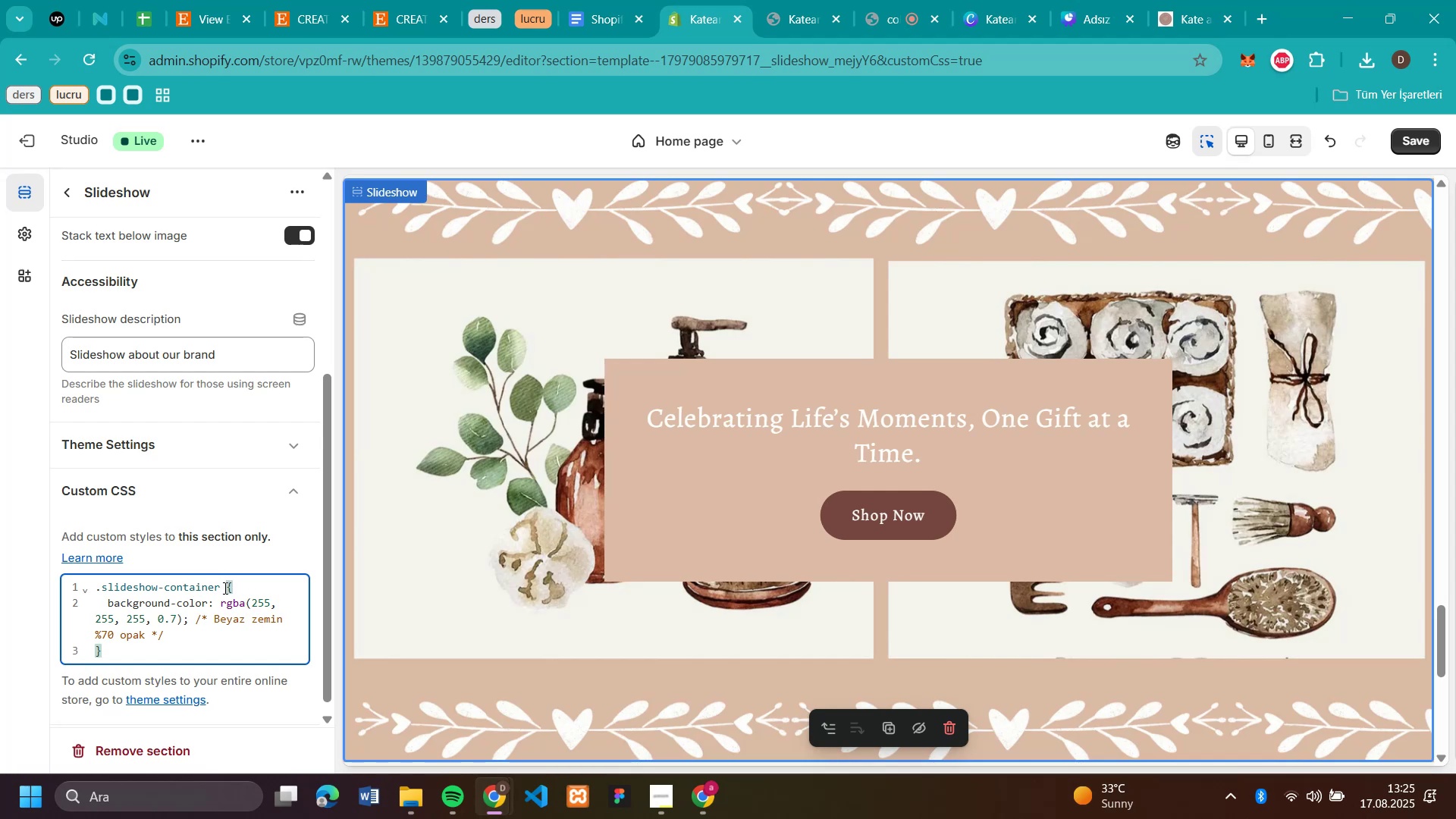 
wait(5.74)
 